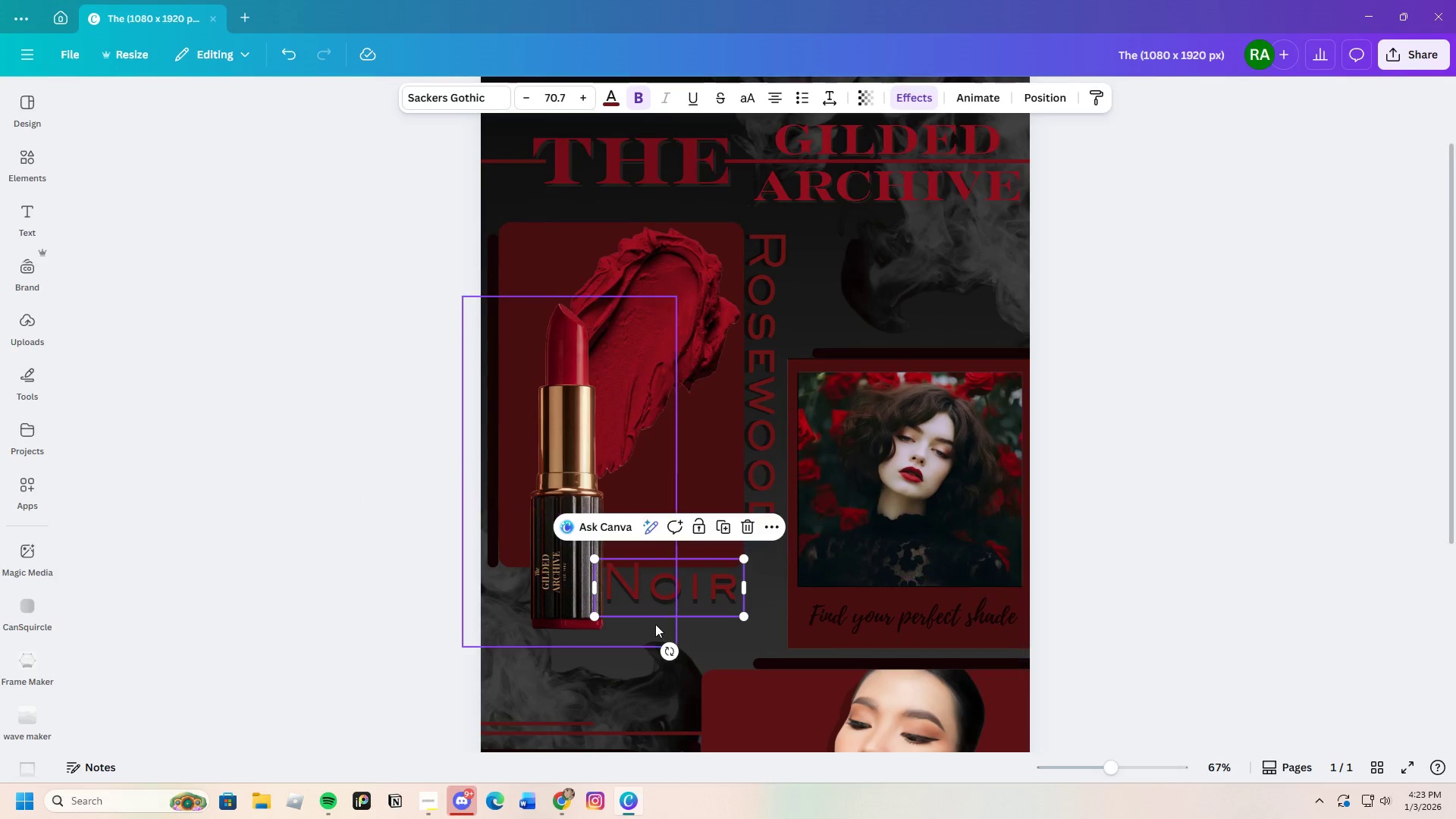 
scroll: coordinate [645, 617], scroll_direction: down, amount: 2.0
 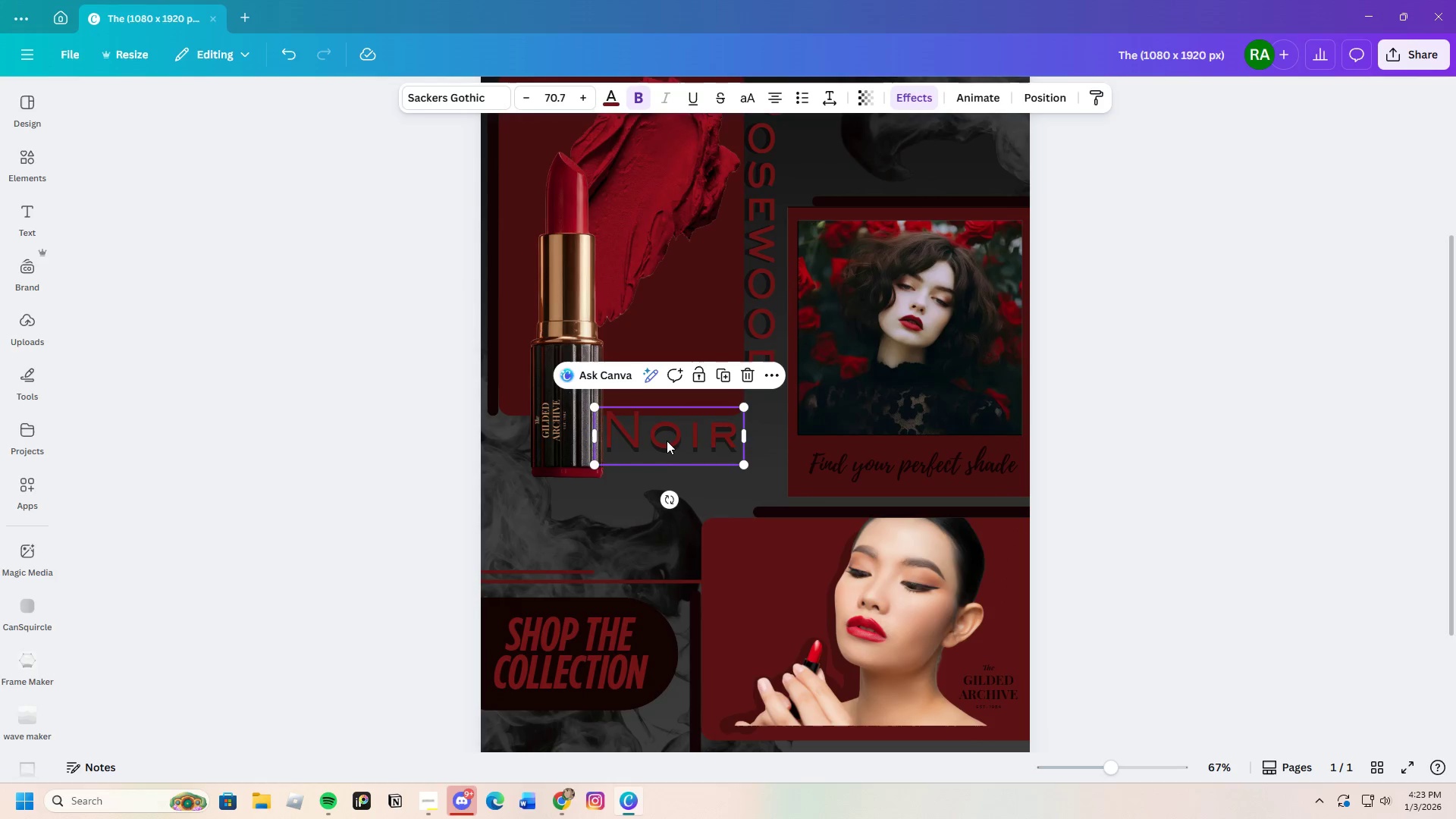 
left_click_drag(start_coordinate=[669, 439], to_coordinate=[671, 444])
 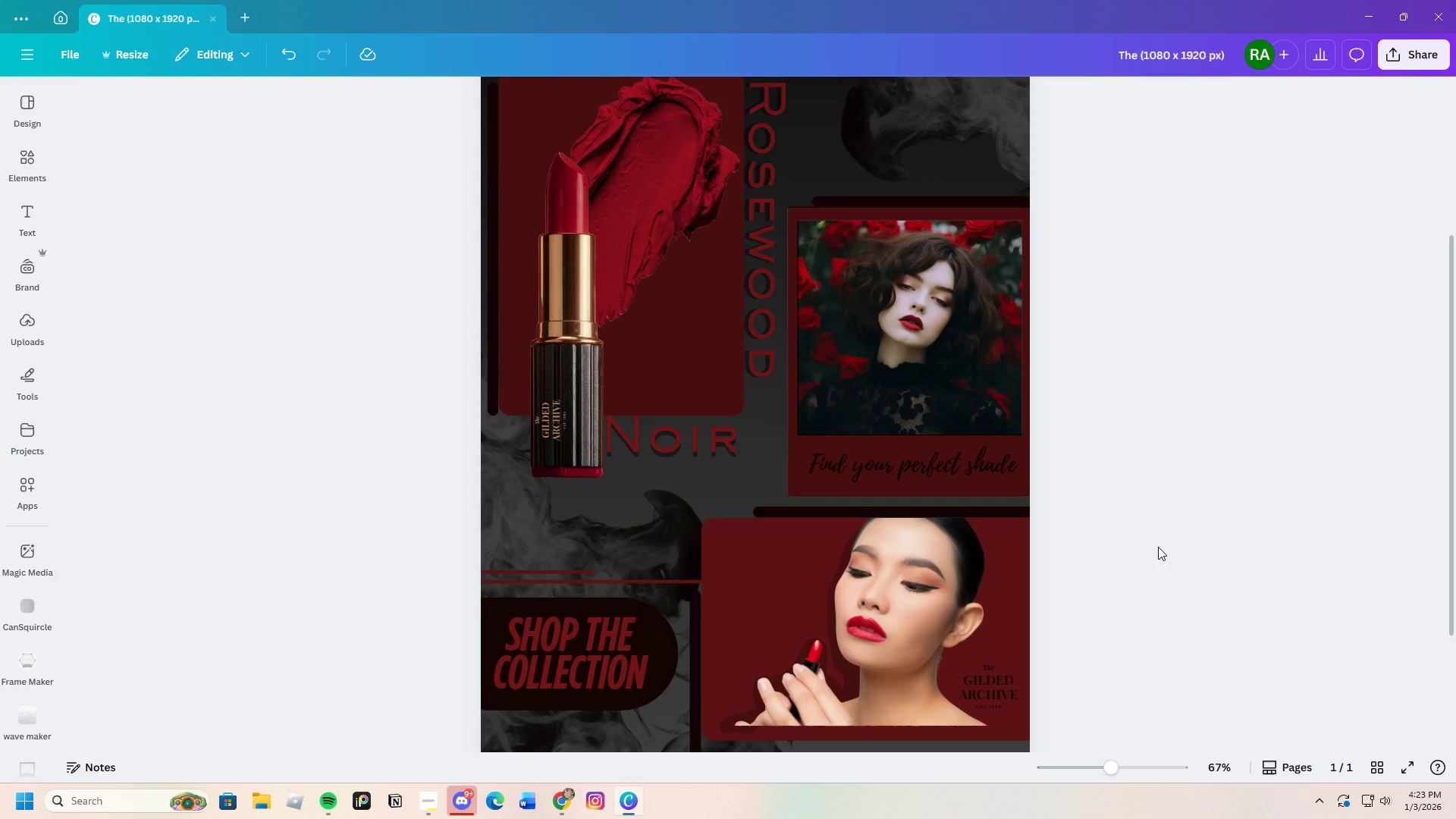 
scroll: coordinate [1149, 560], scroll_direction: up, amount: 3.0
 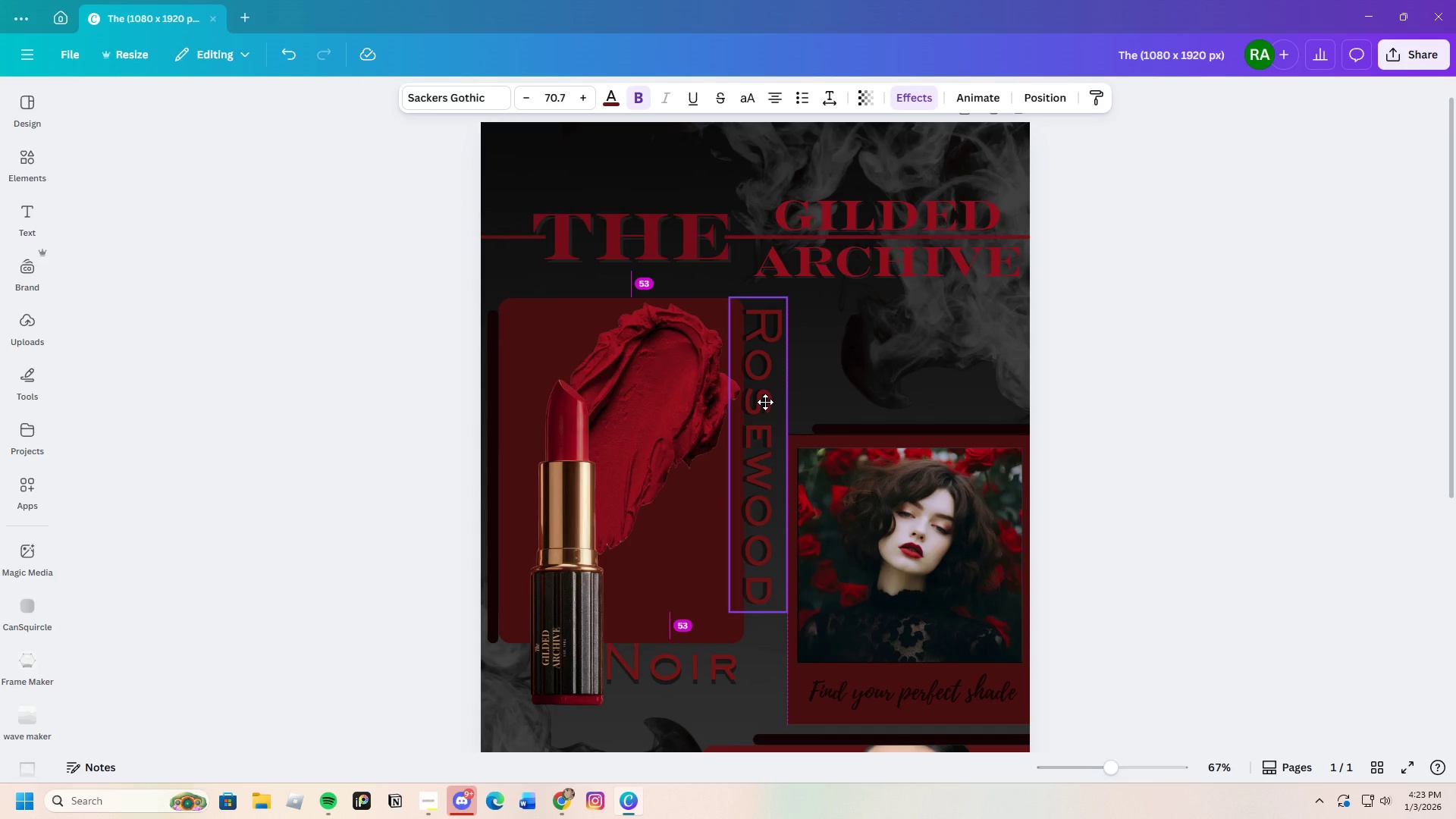 
wait(5.98)
 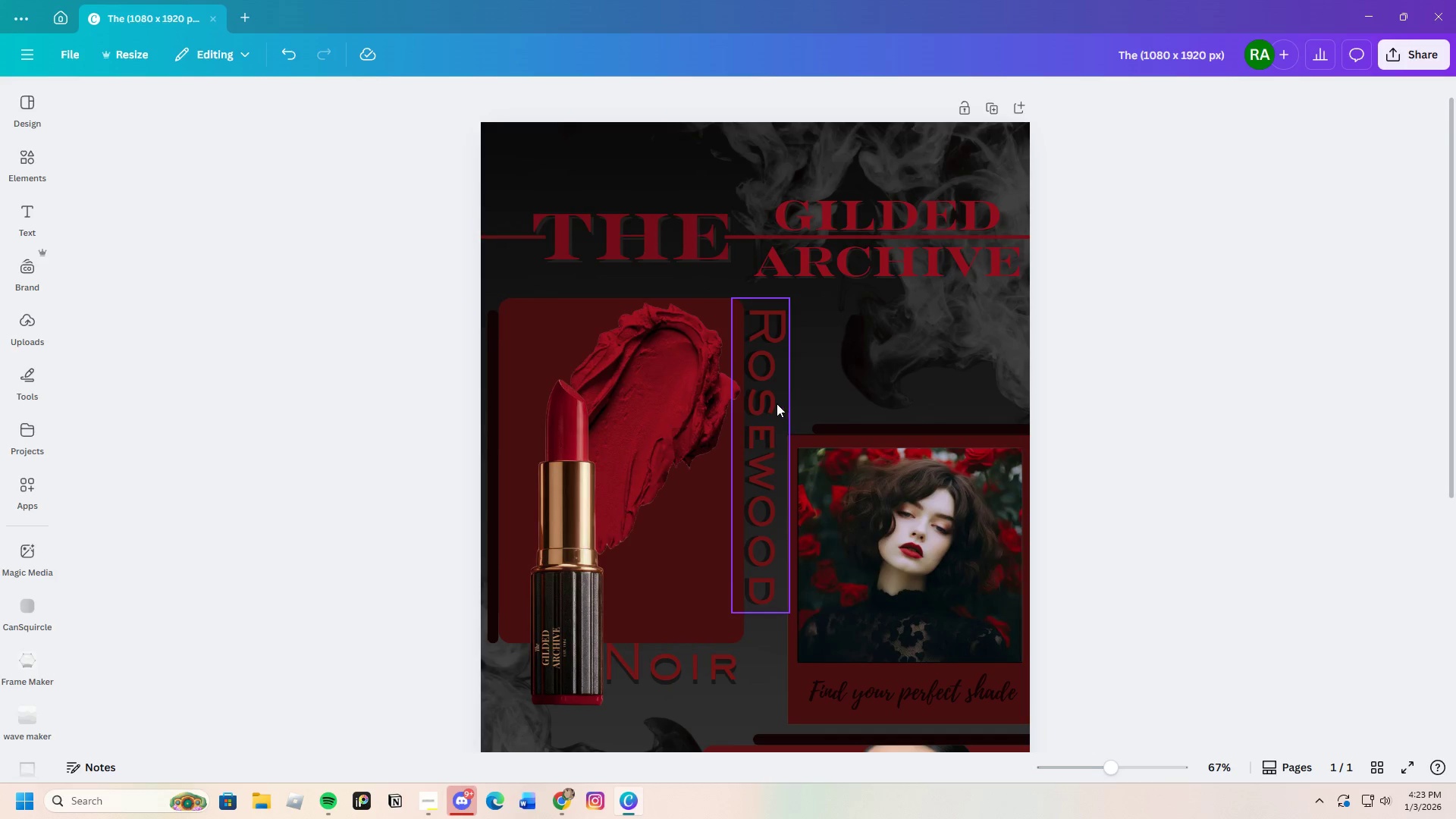 
left_click([1304, 568])
 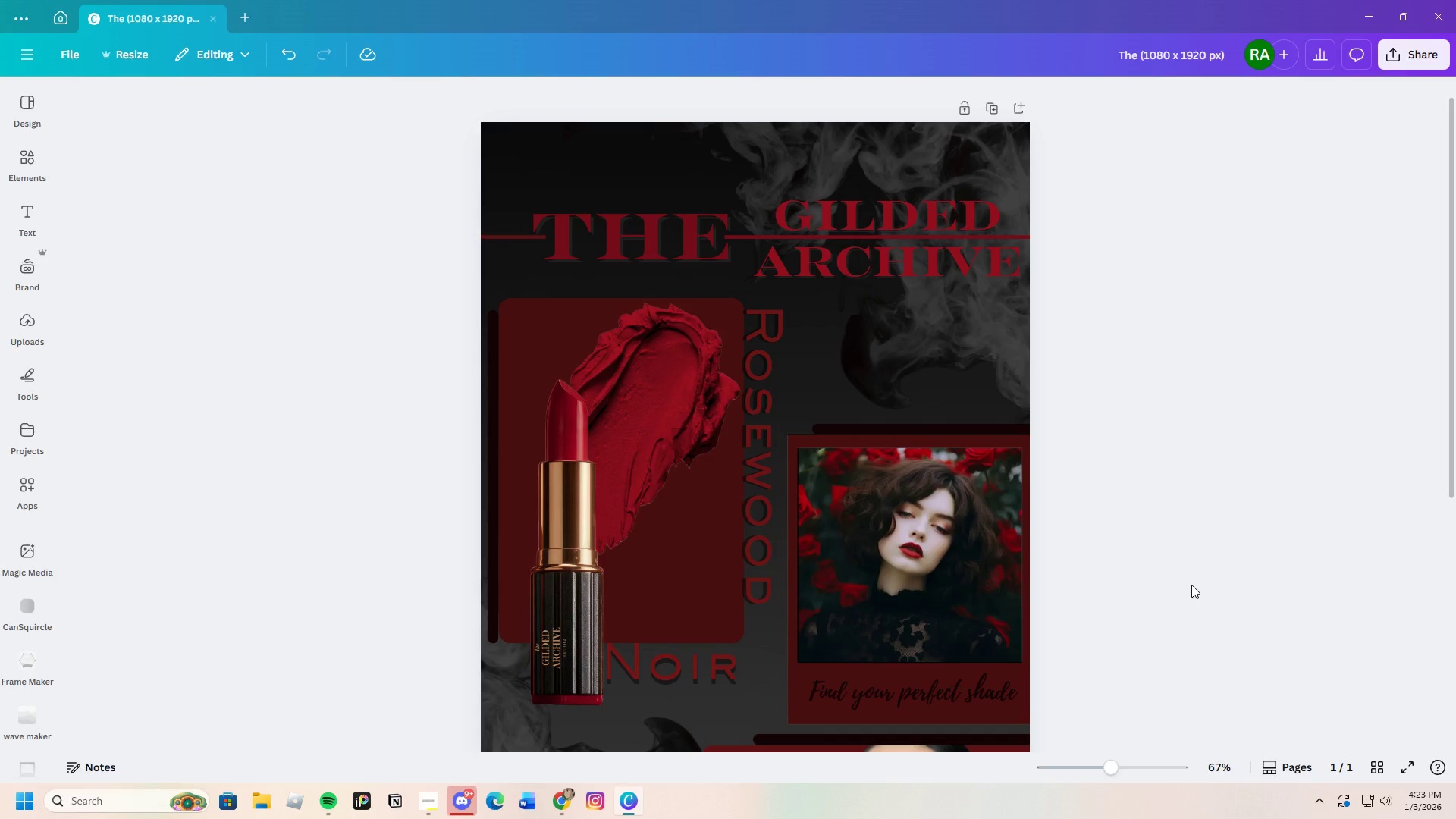 
scroll: coordinate [1185, 588], scroll_direction: down, amount: 6.0
 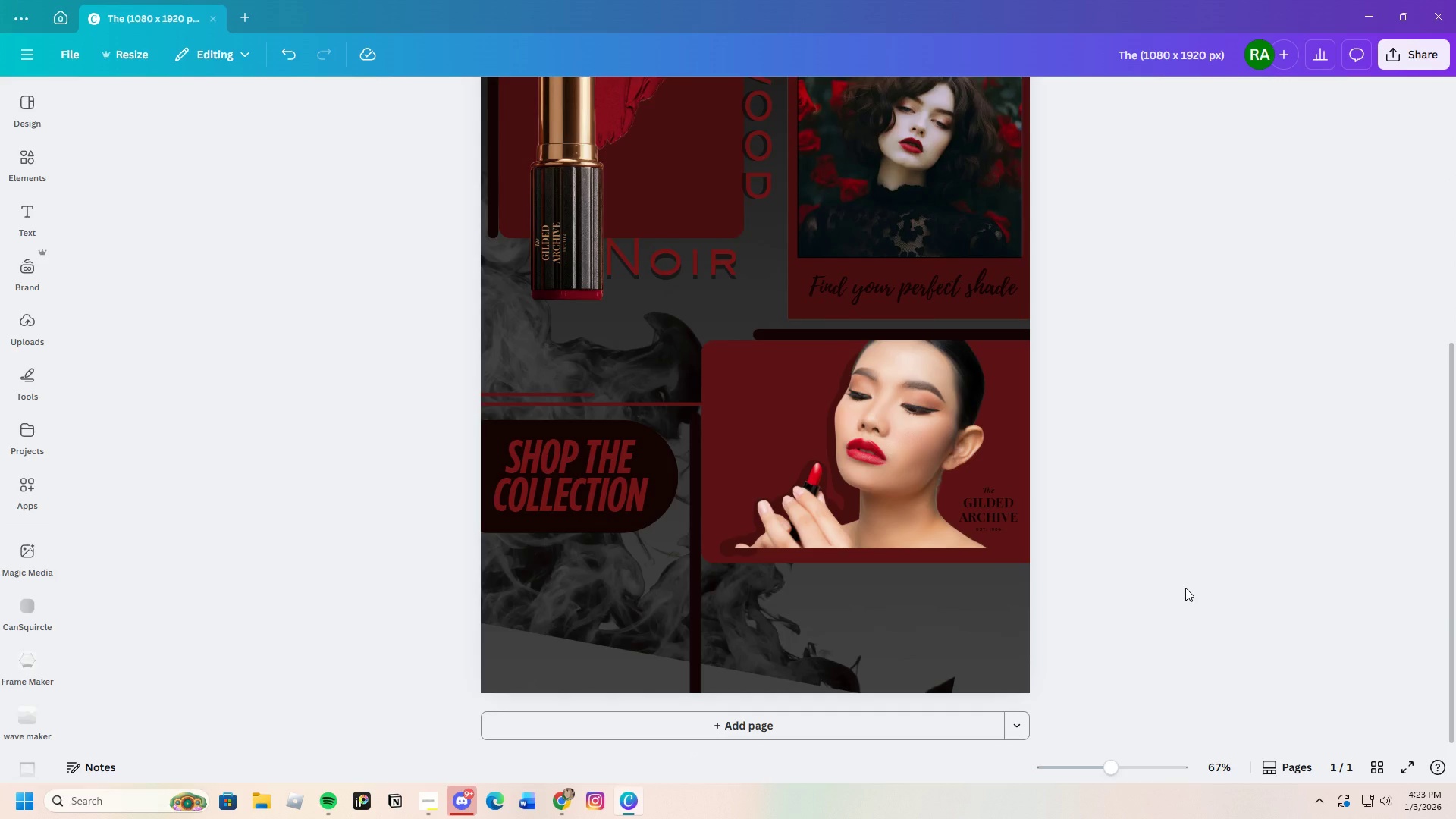 
scroll: coordinate [1185, 588], scroll_direction: up, amount: 3.0
 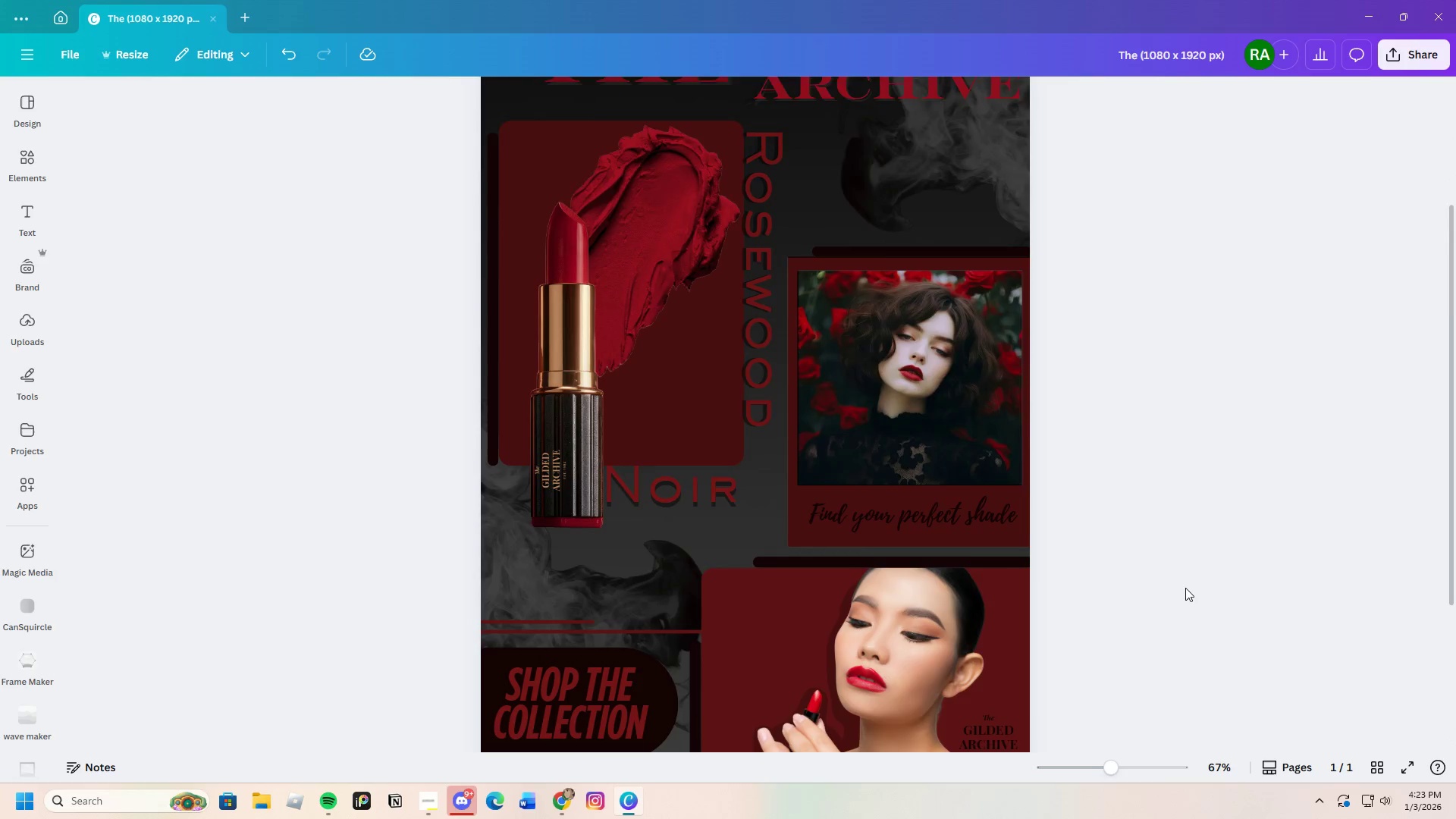 
scroll: coordinate [1183, 588], scroll_direction: down, amount: 4.0
 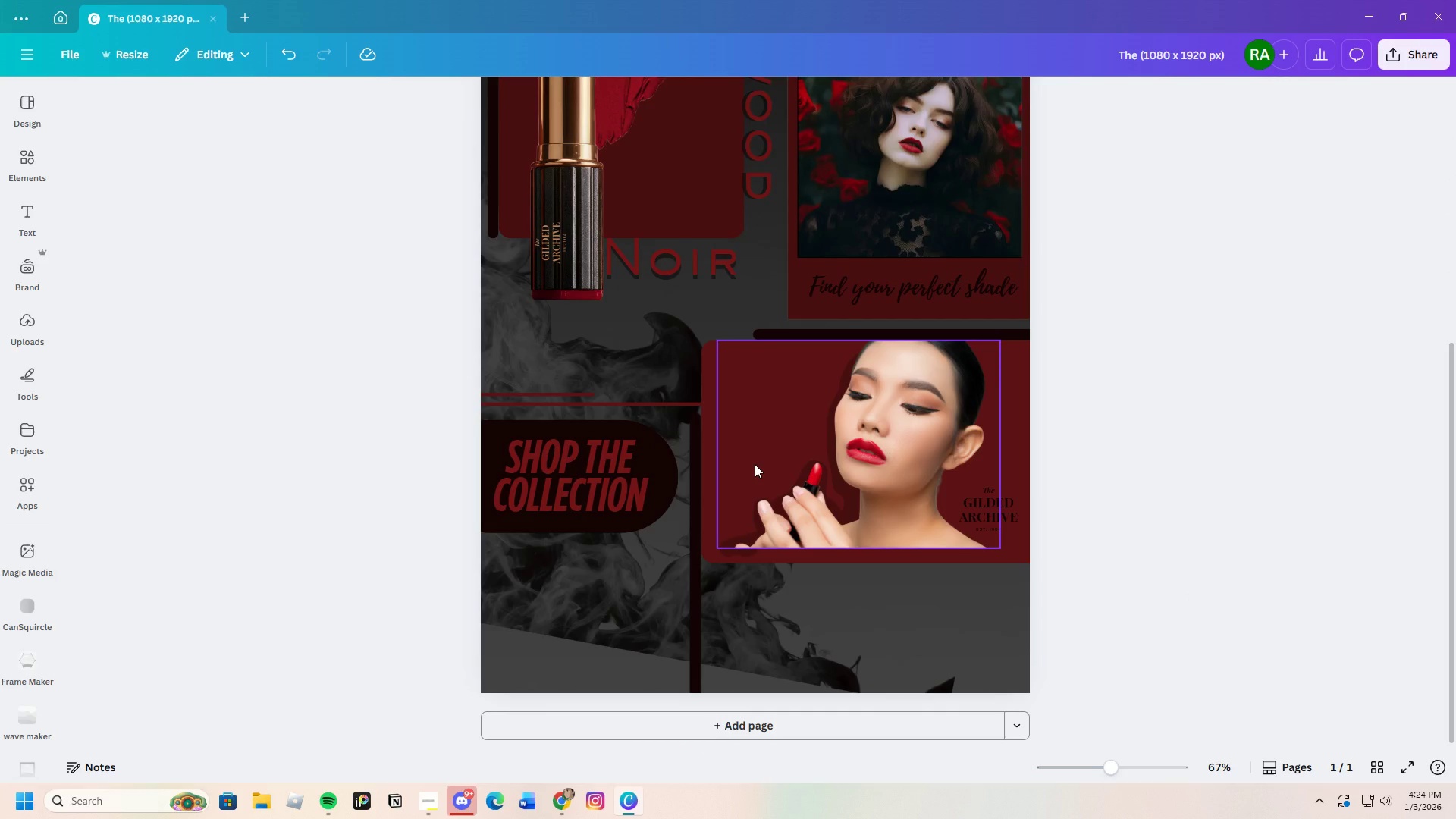 
left_click_drag(start_coordinate=[755, 464], to_coordinate=[787, 553])
 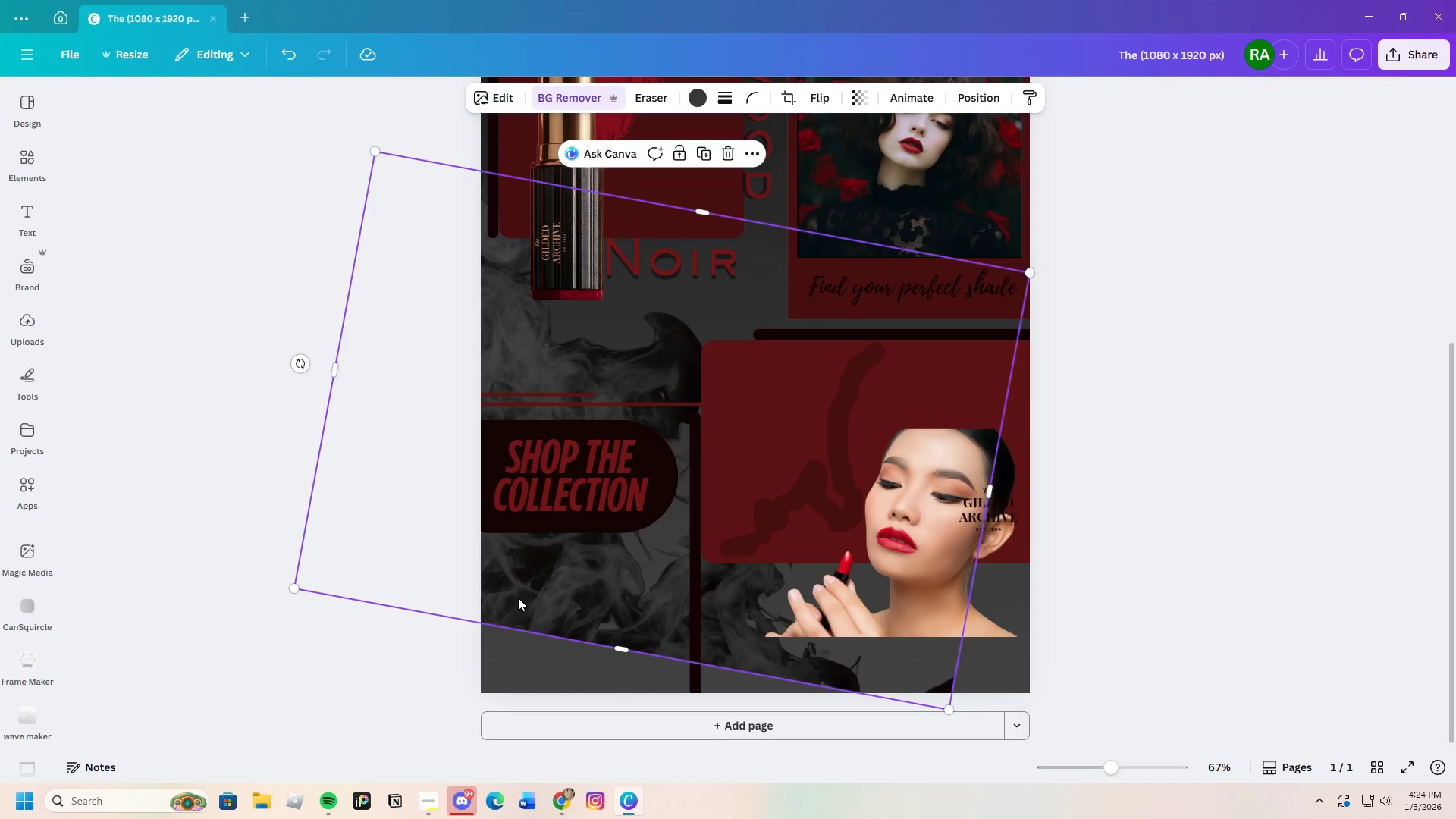 
left_click_drag(start_coordinate=[522, 597], to_coordinate=[613, 706])
 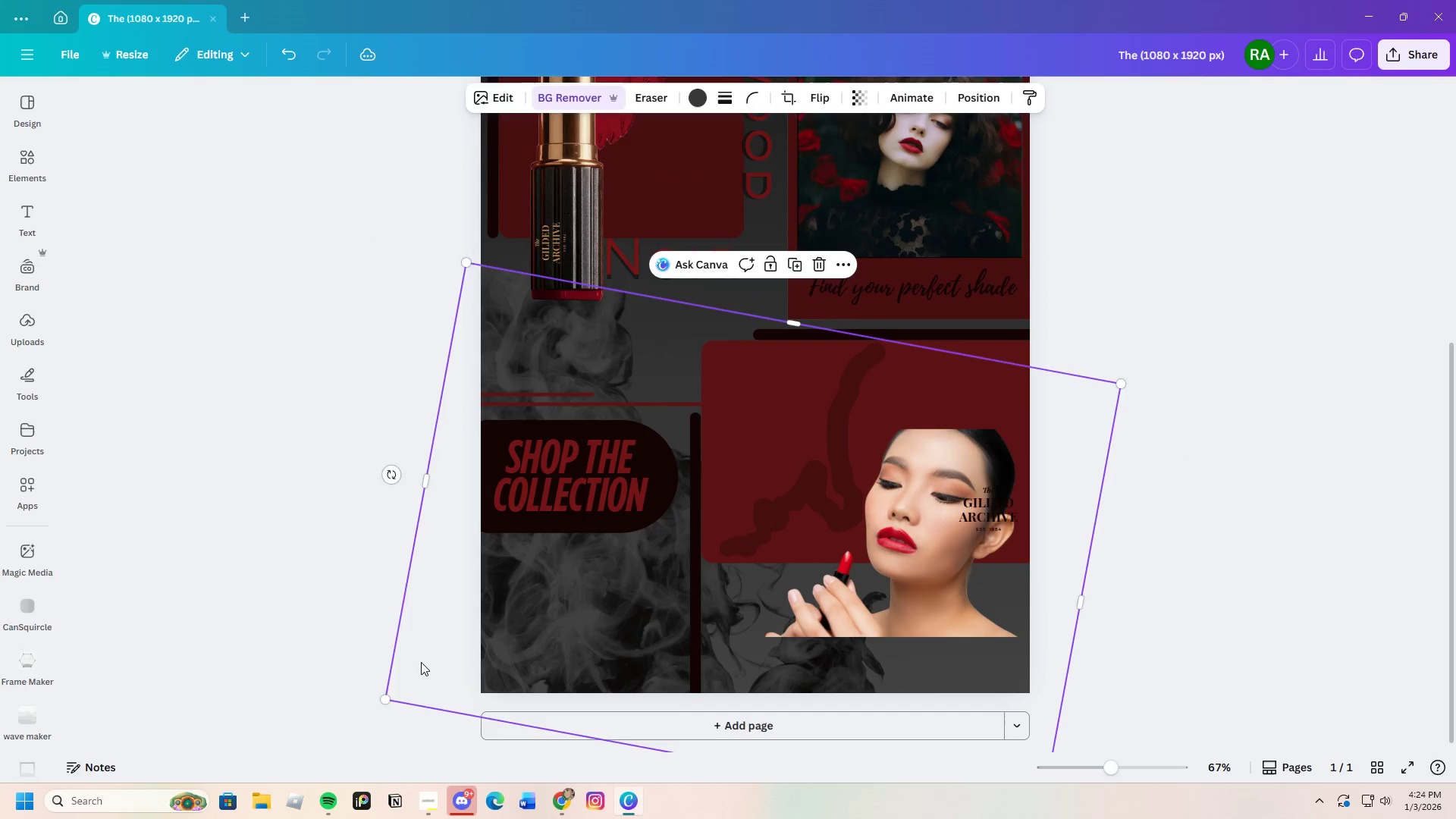 
left_click([421, 662])
 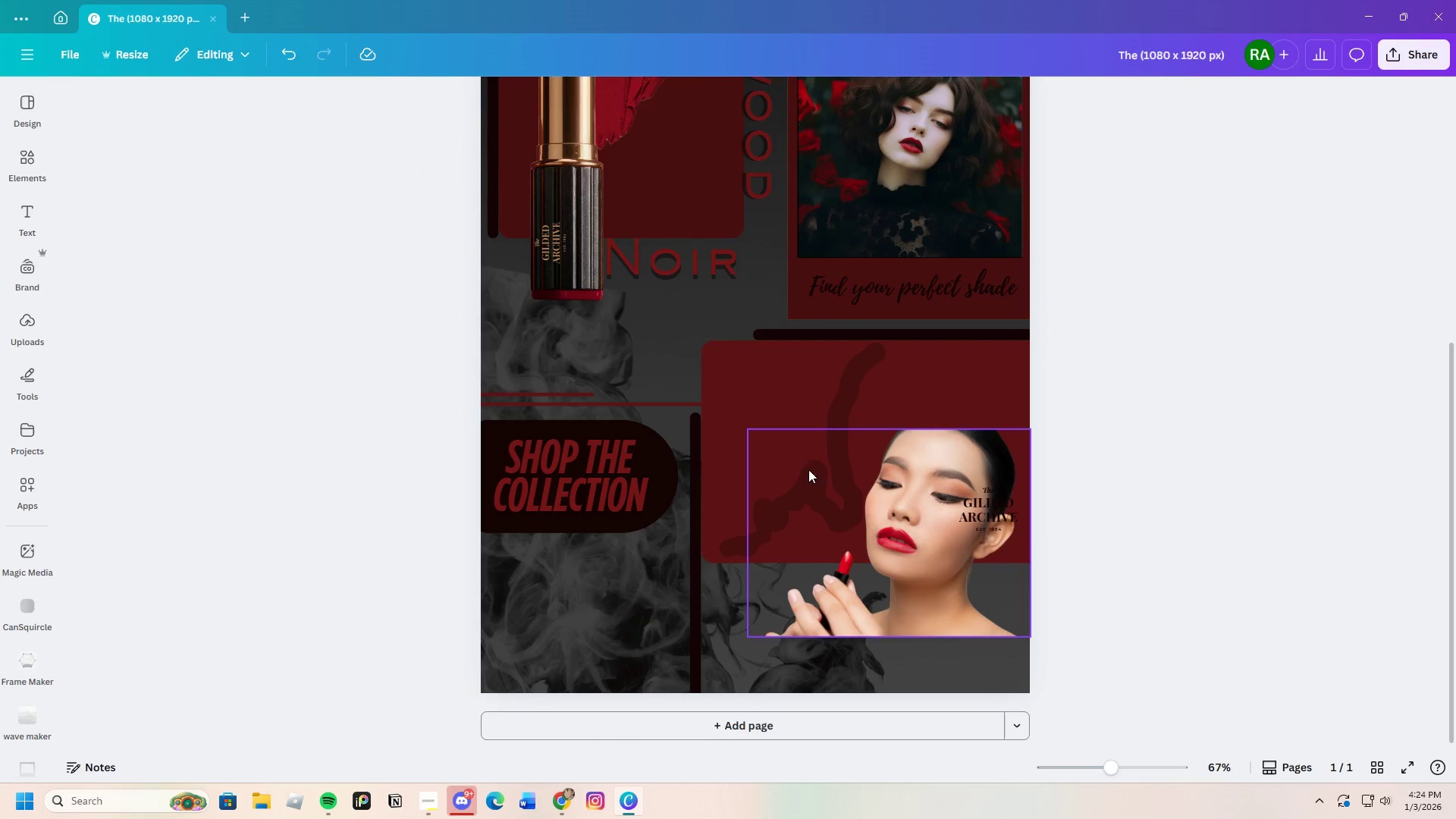 
left_click([768, 394])
 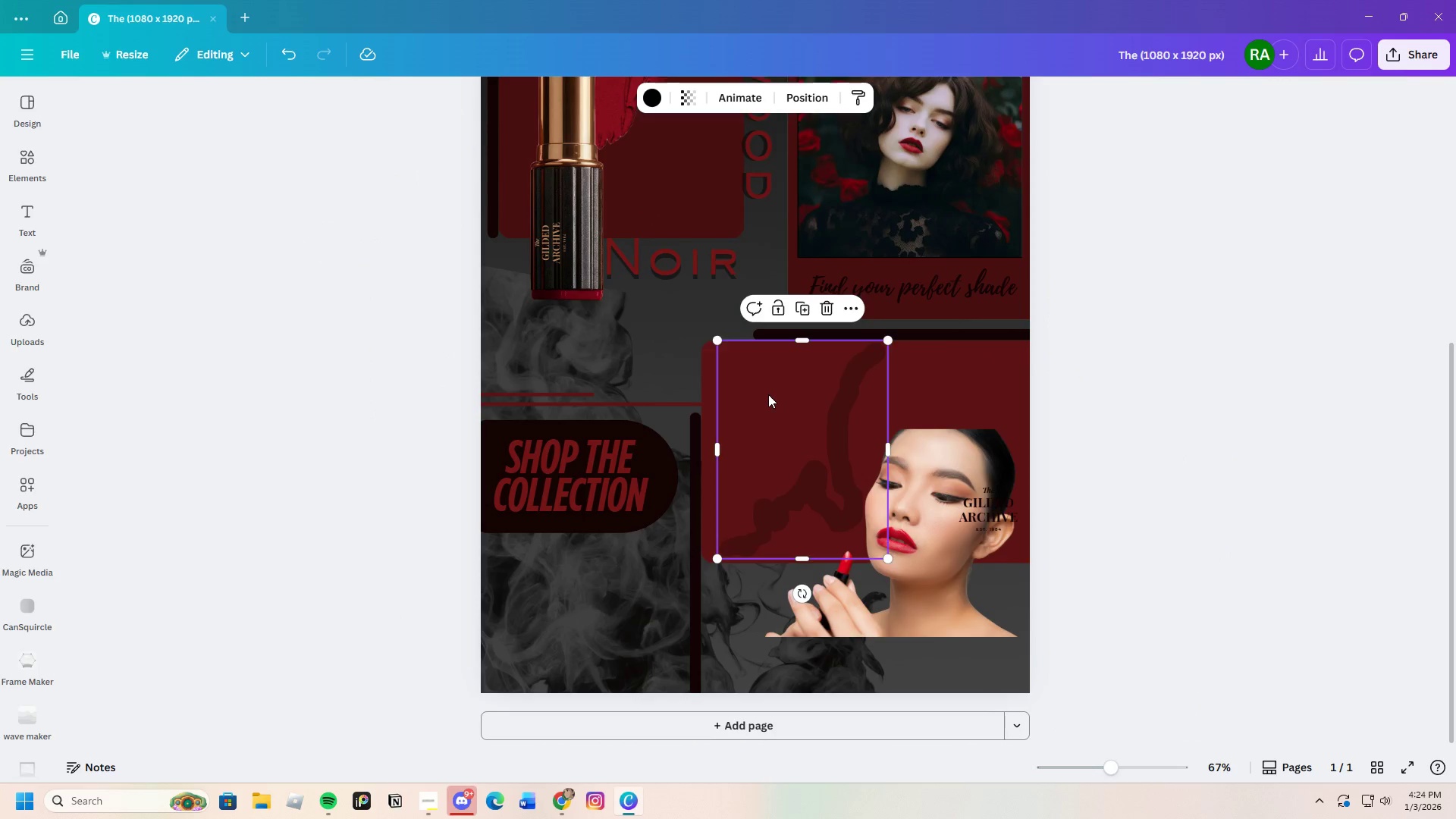 
left_click_drag(start_coordinate=[768, 394], to_coordinate=[798, 482])
 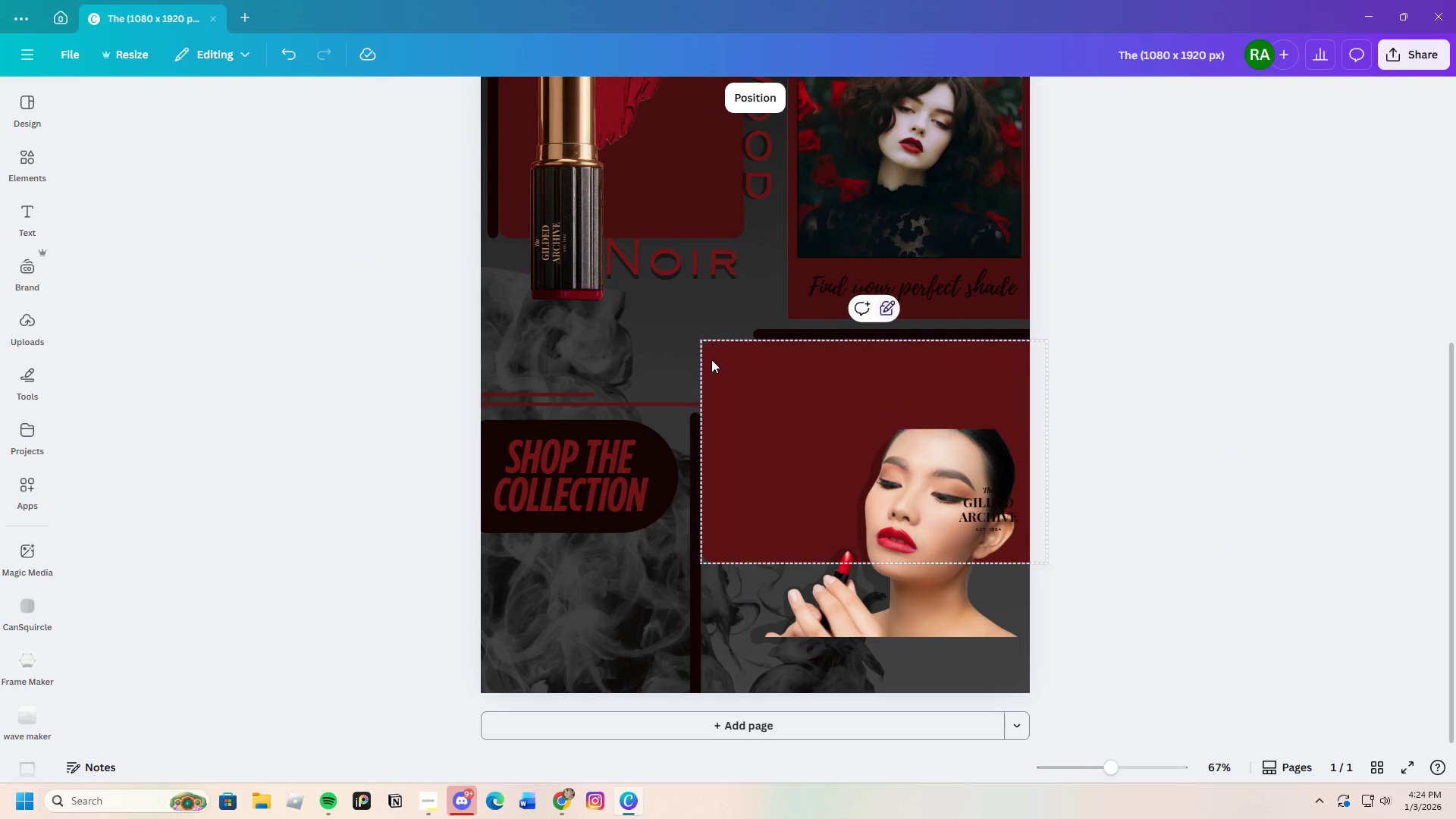 
left_click_drag(start_coordinate=[713, 361], to_coordinate=[726, 448])
 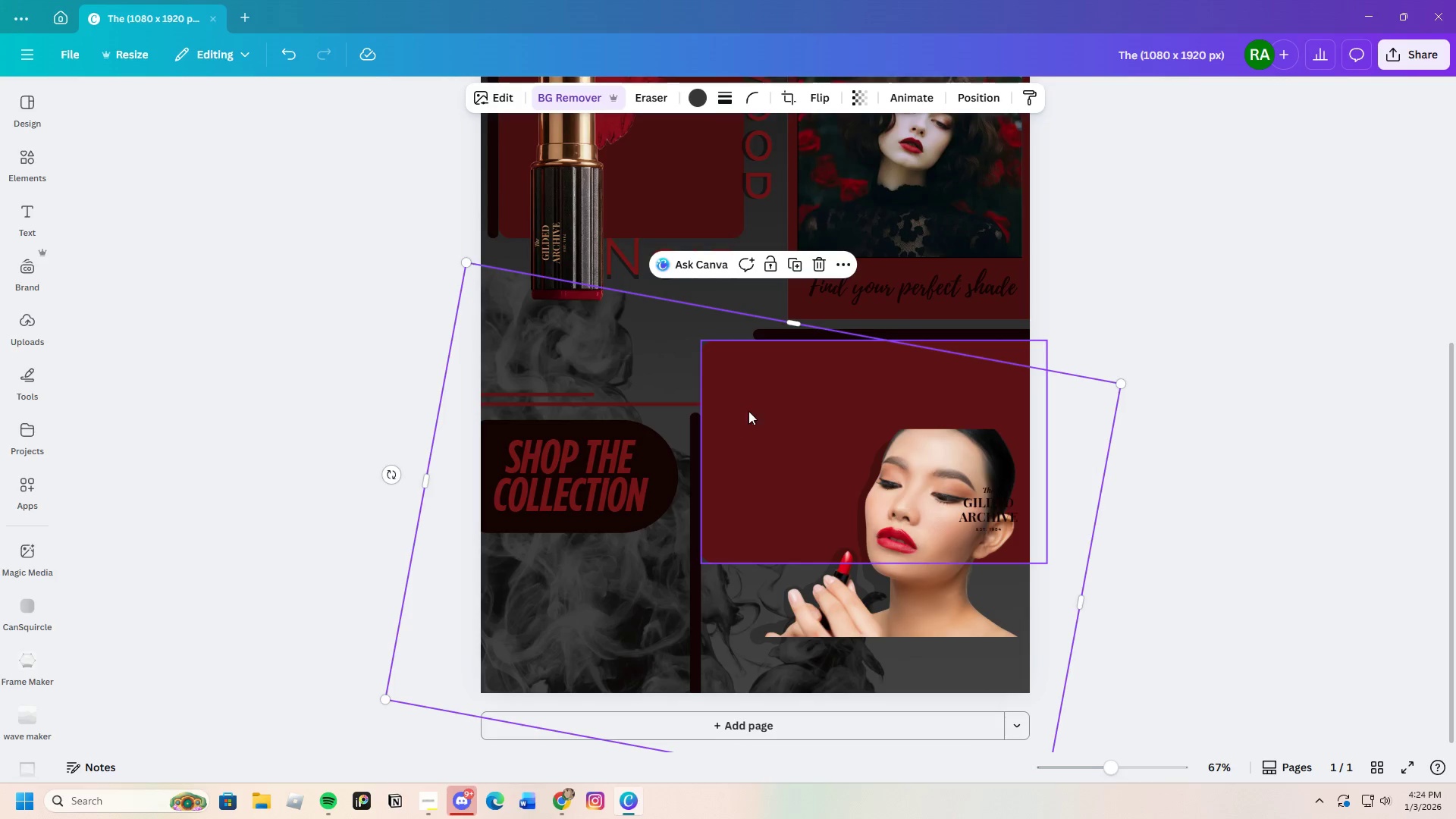 
left_click([763, 408])
 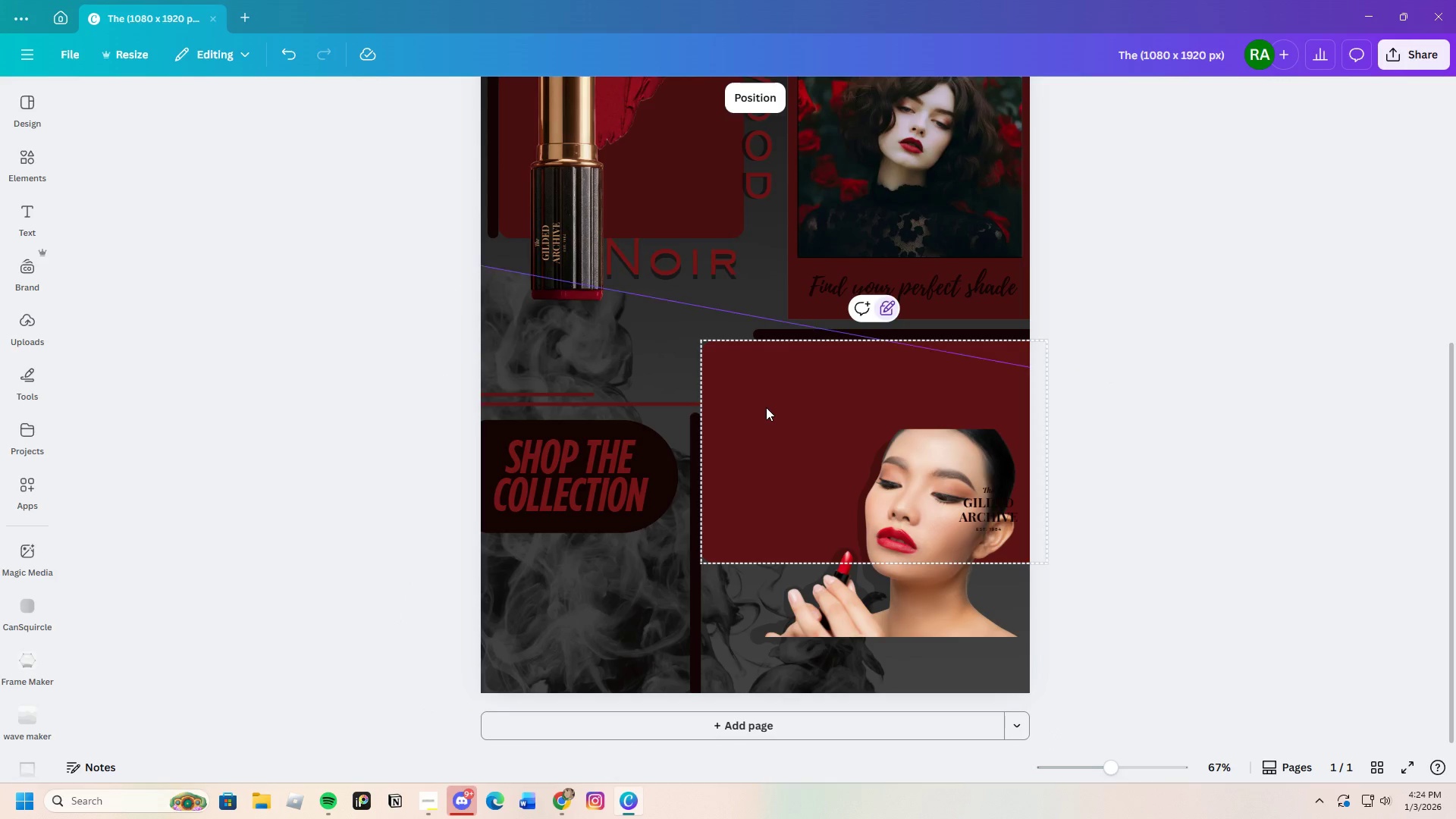 
left_click_drag(start_coordinate=[765, 407], to_coordinate=[767, 411])
 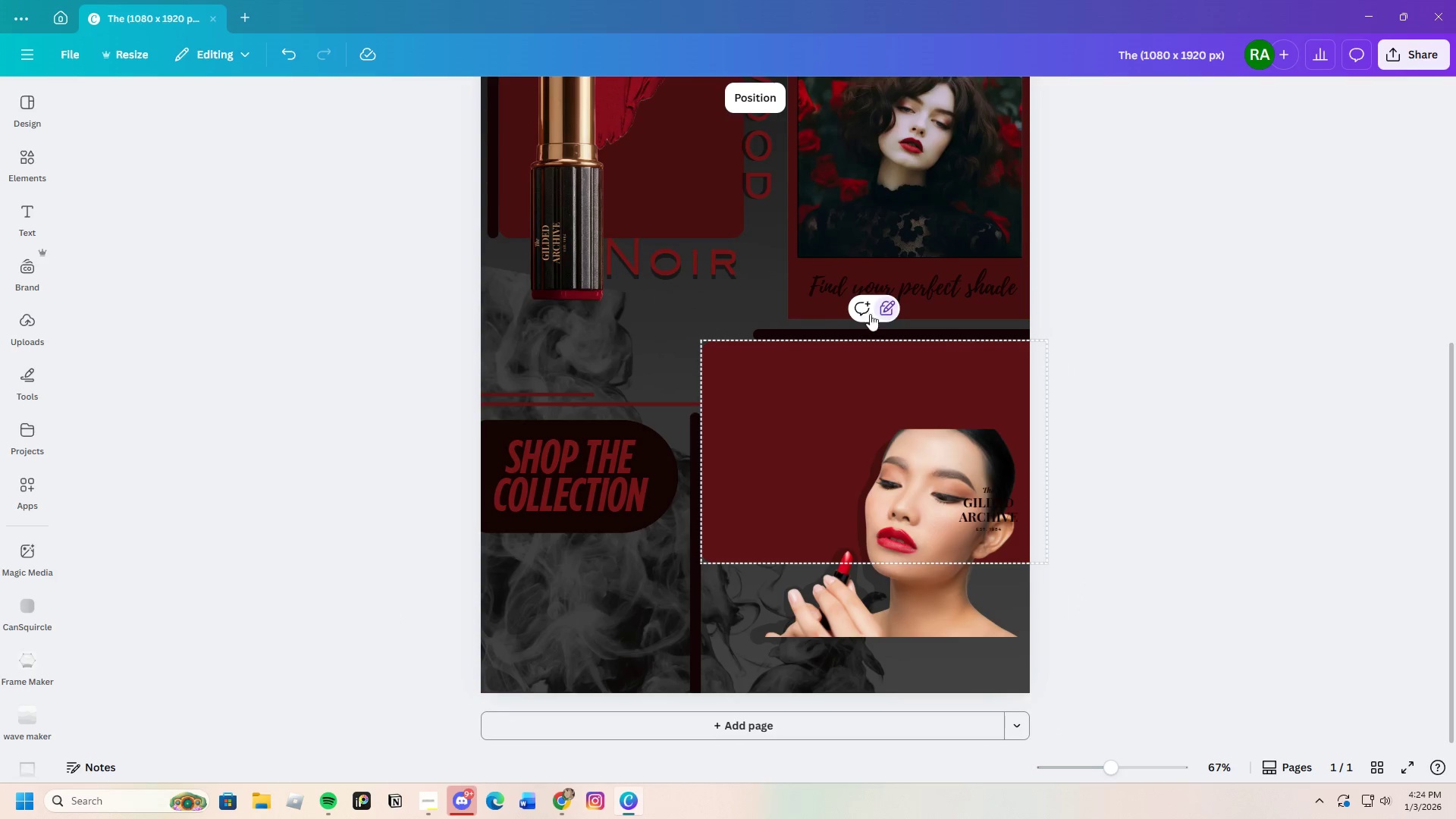 
left_click([883, 307])
 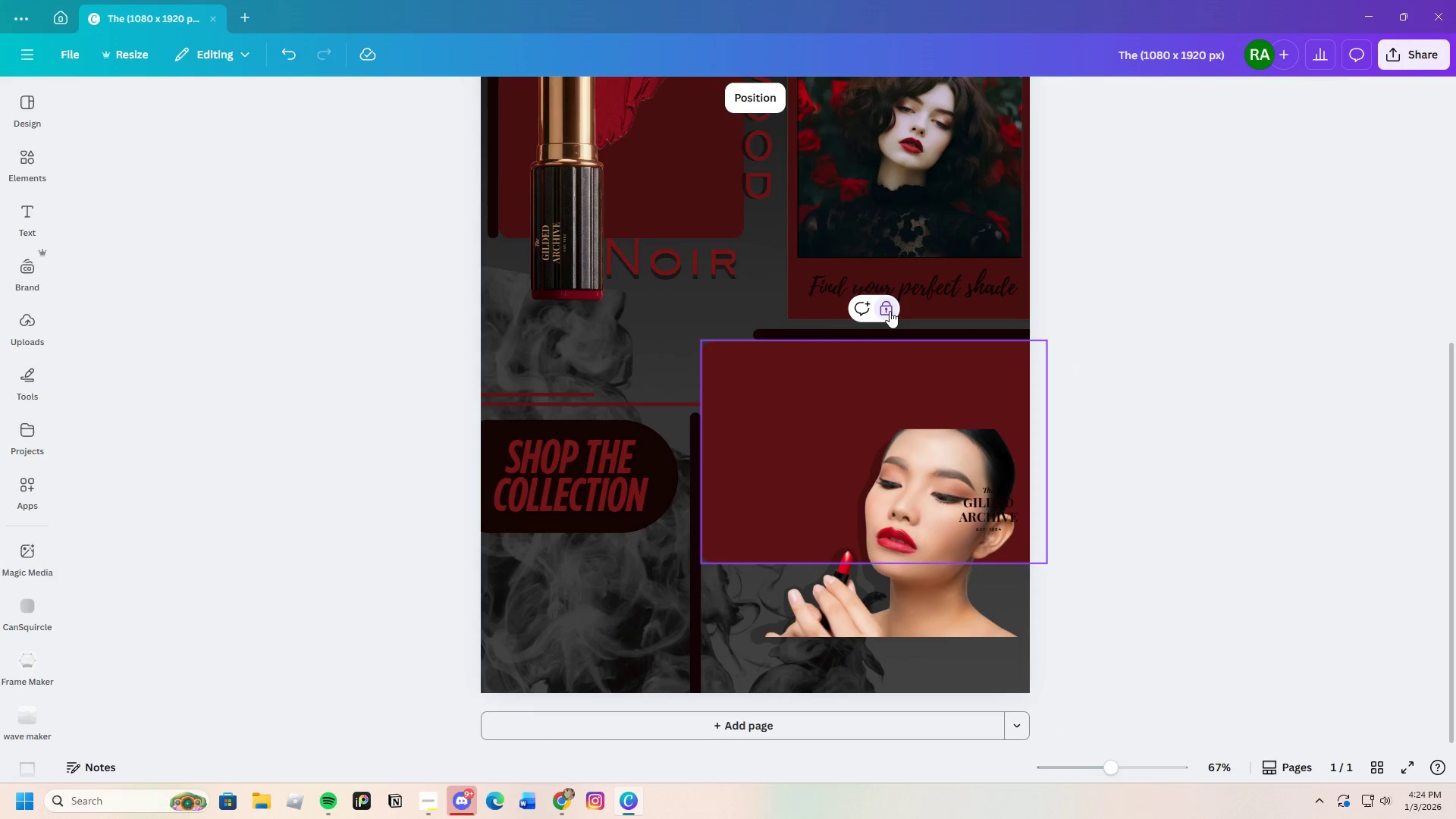 
left_click([890, 311])
 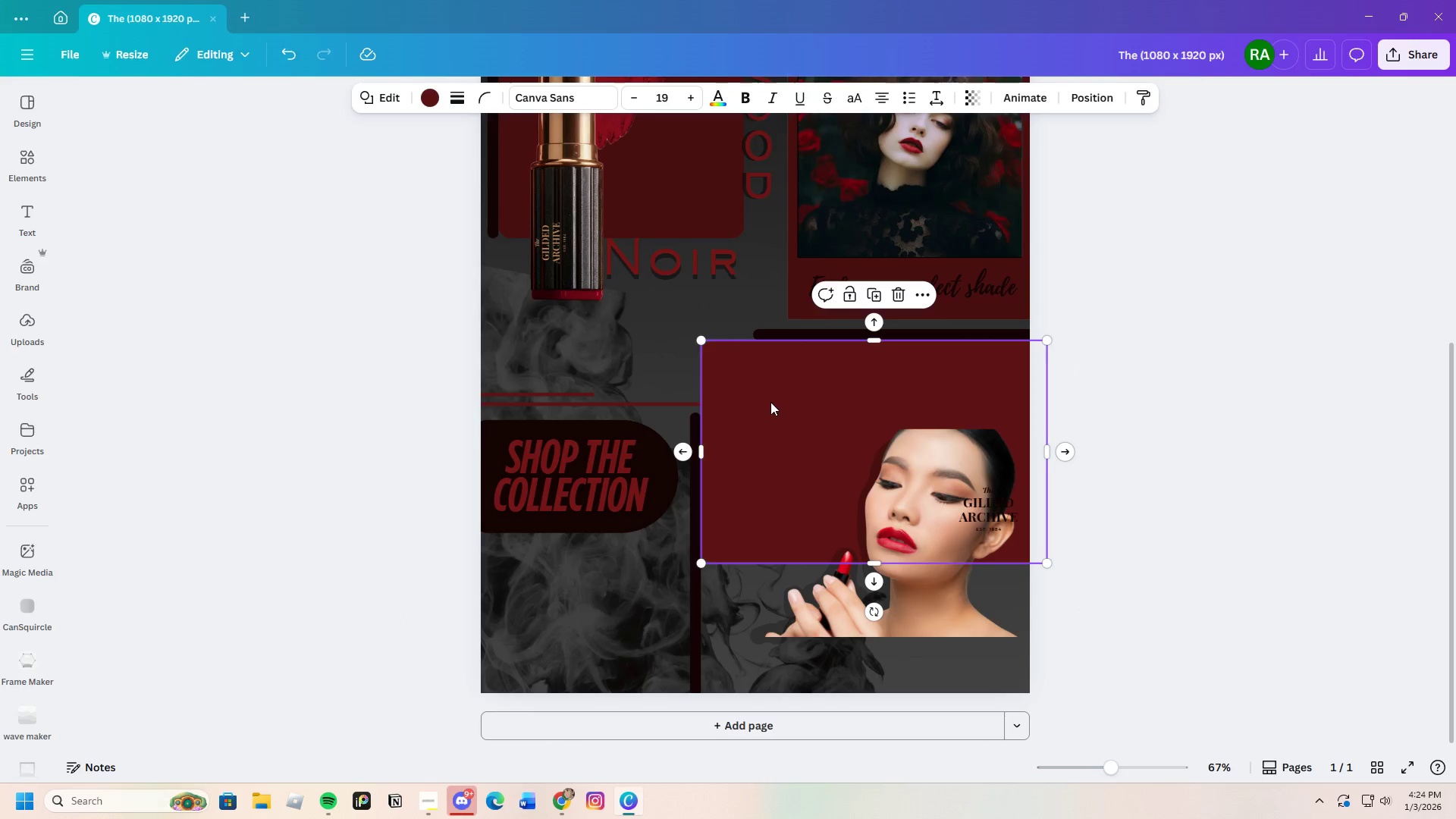 
left_click_drag(start_coordinate=[770, 400], to_coordinate=[783, 475])
 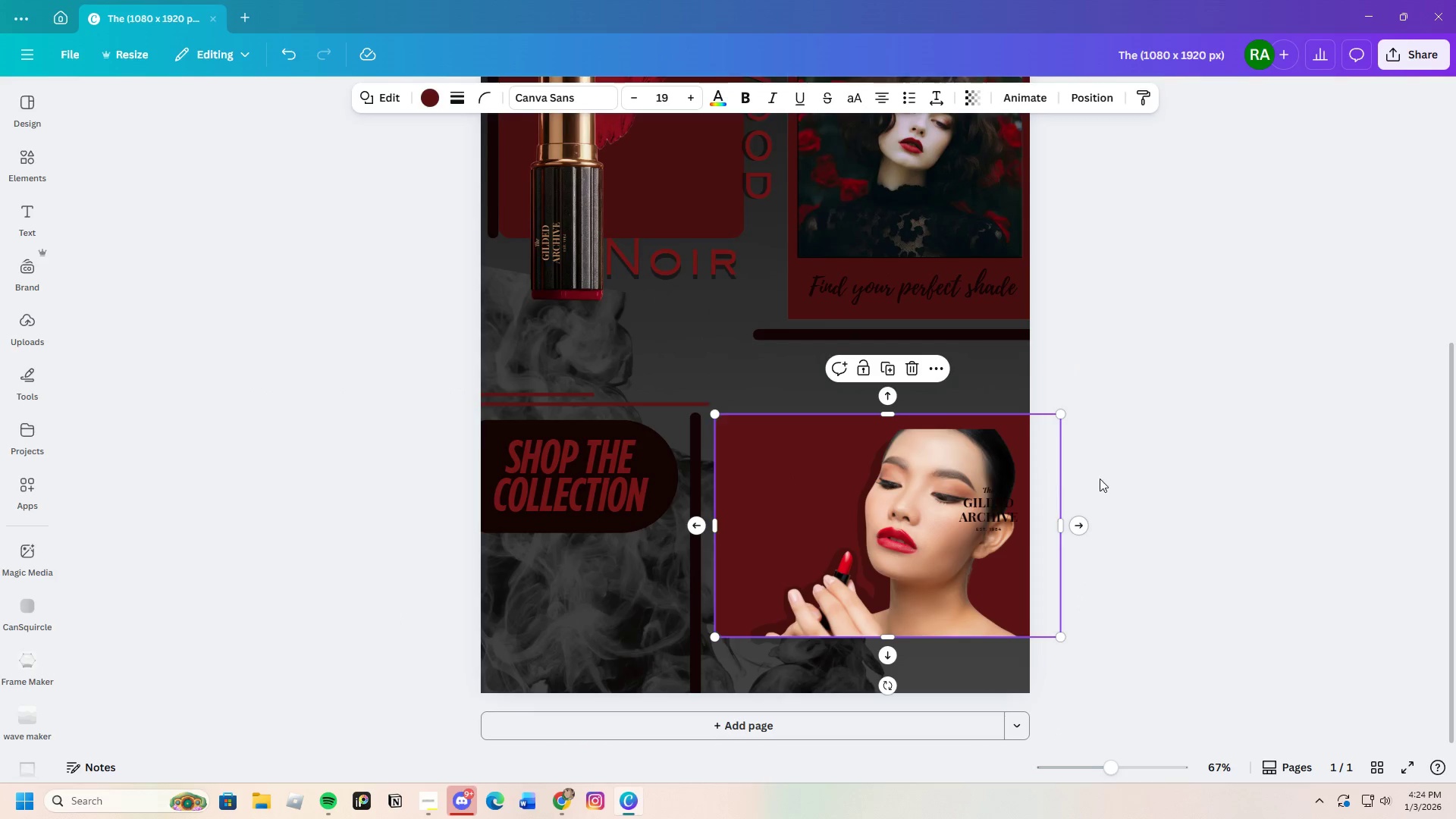 
left_click([1106, 481])
 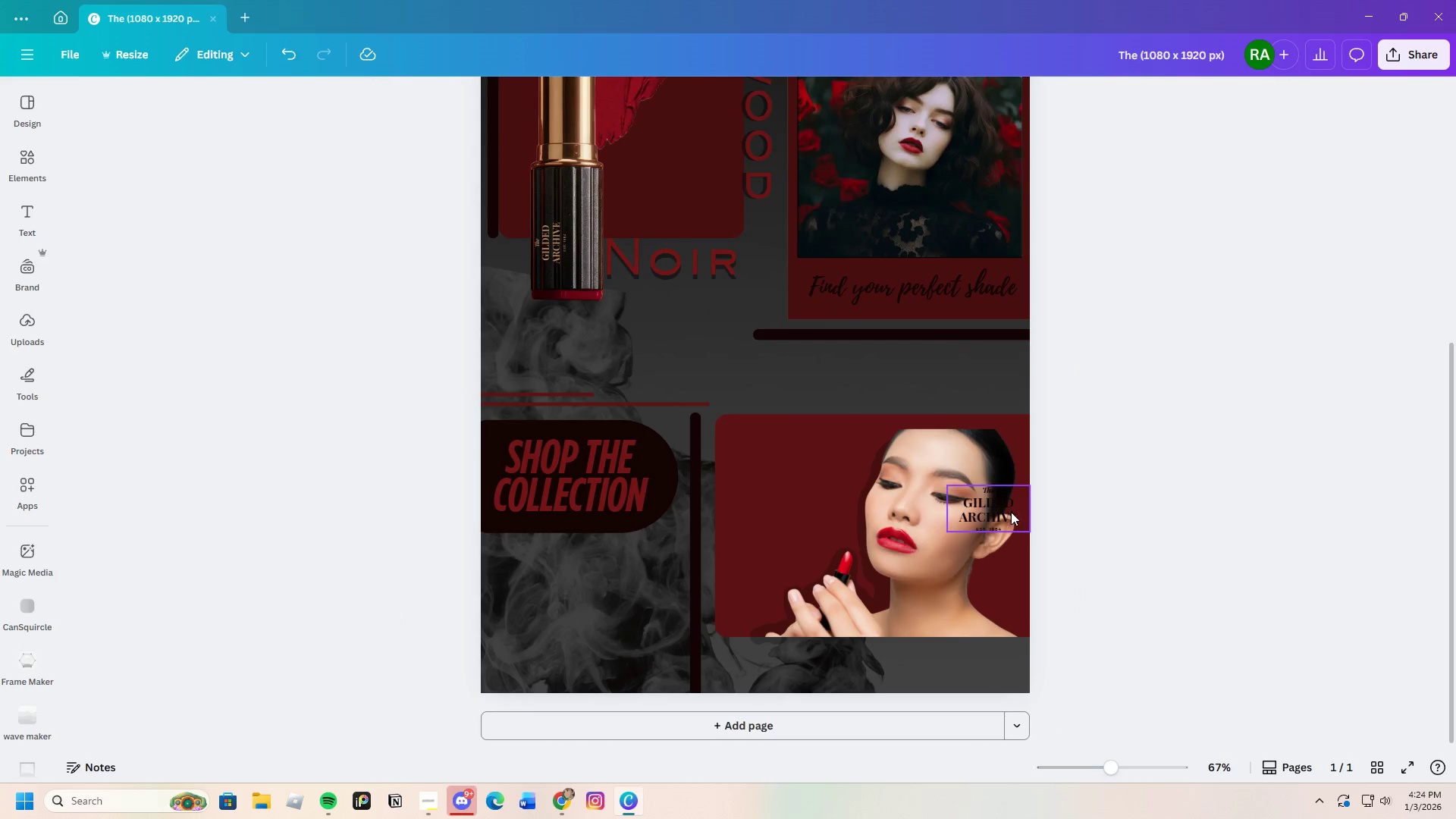 
left_click([989, 511])
 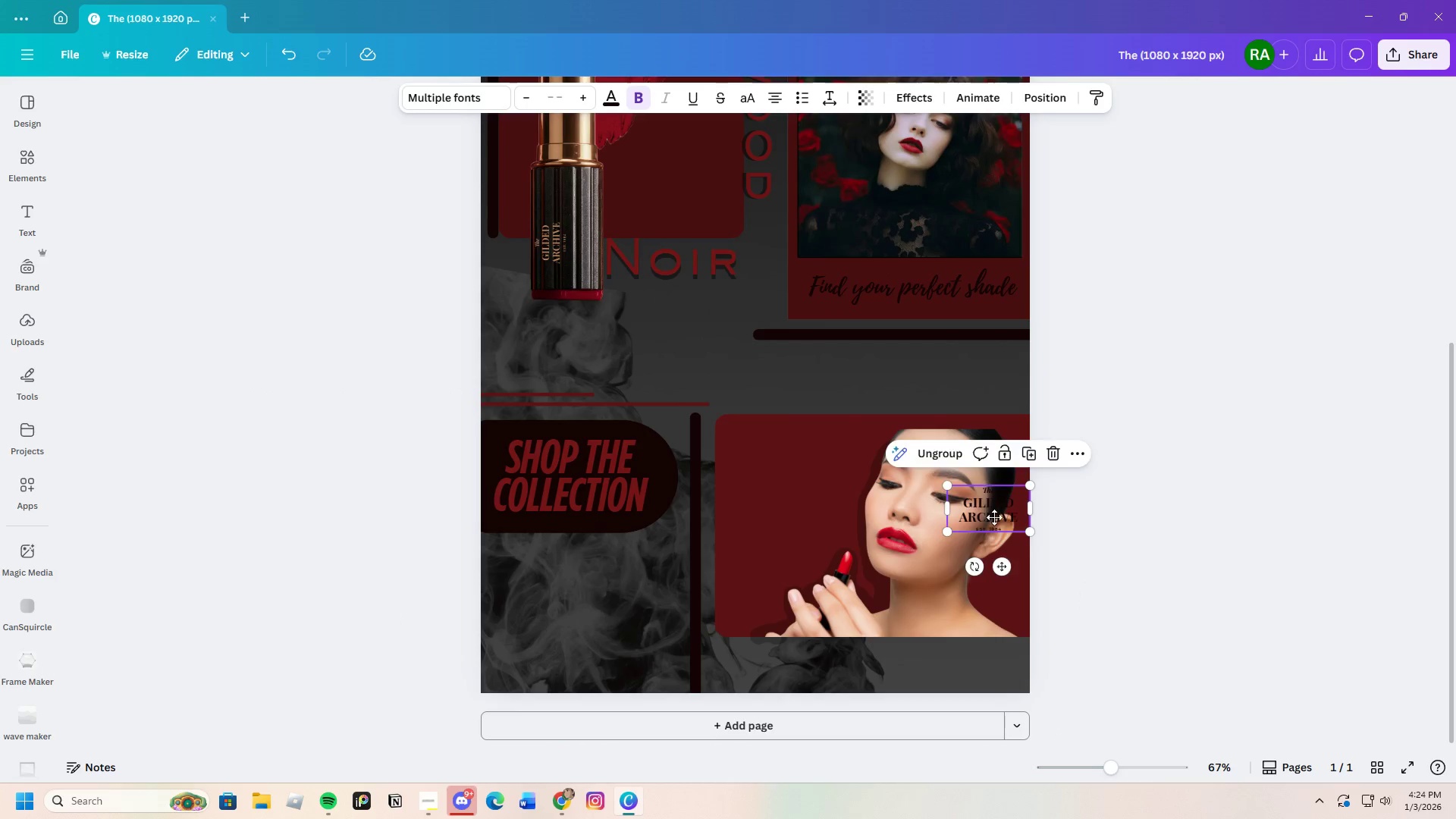 
left_click_drag(start_coordinate=[989, 511], to_coordinate=[1004, 567])
 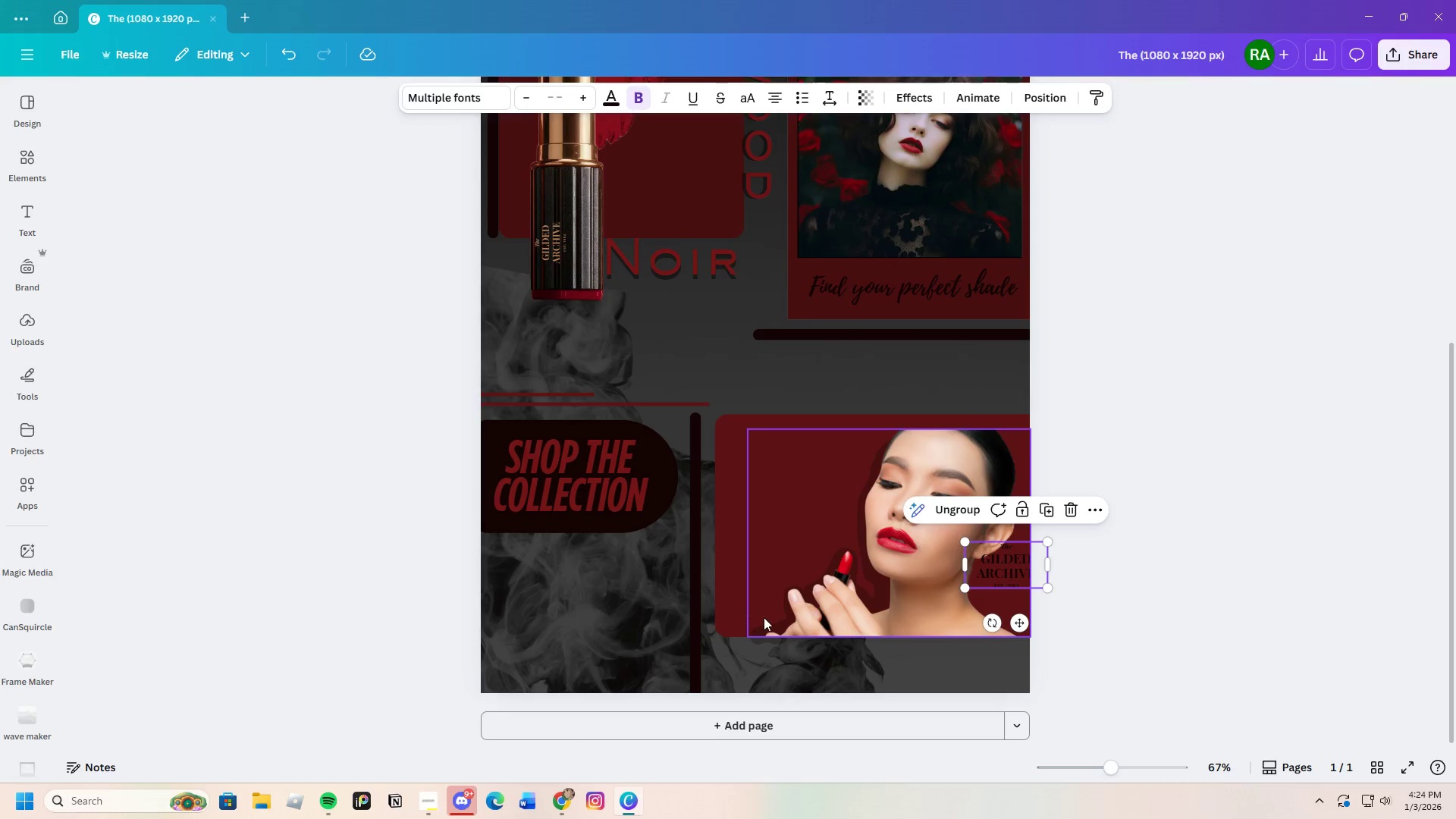 
left_click([770, 617])
 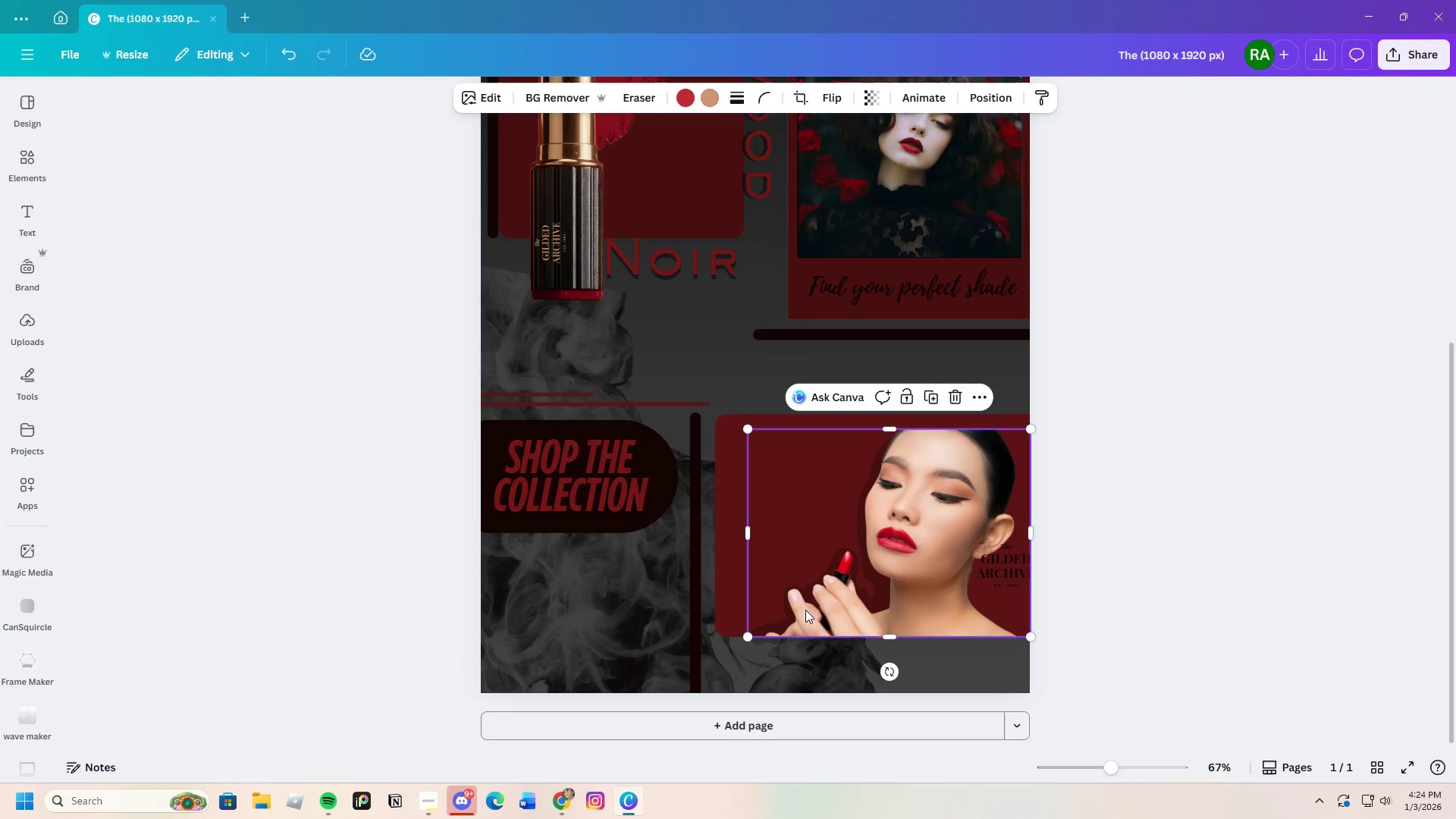 
left_click_drag(start_coordinate=[811, 608], to_coordinate=[854, 604])
 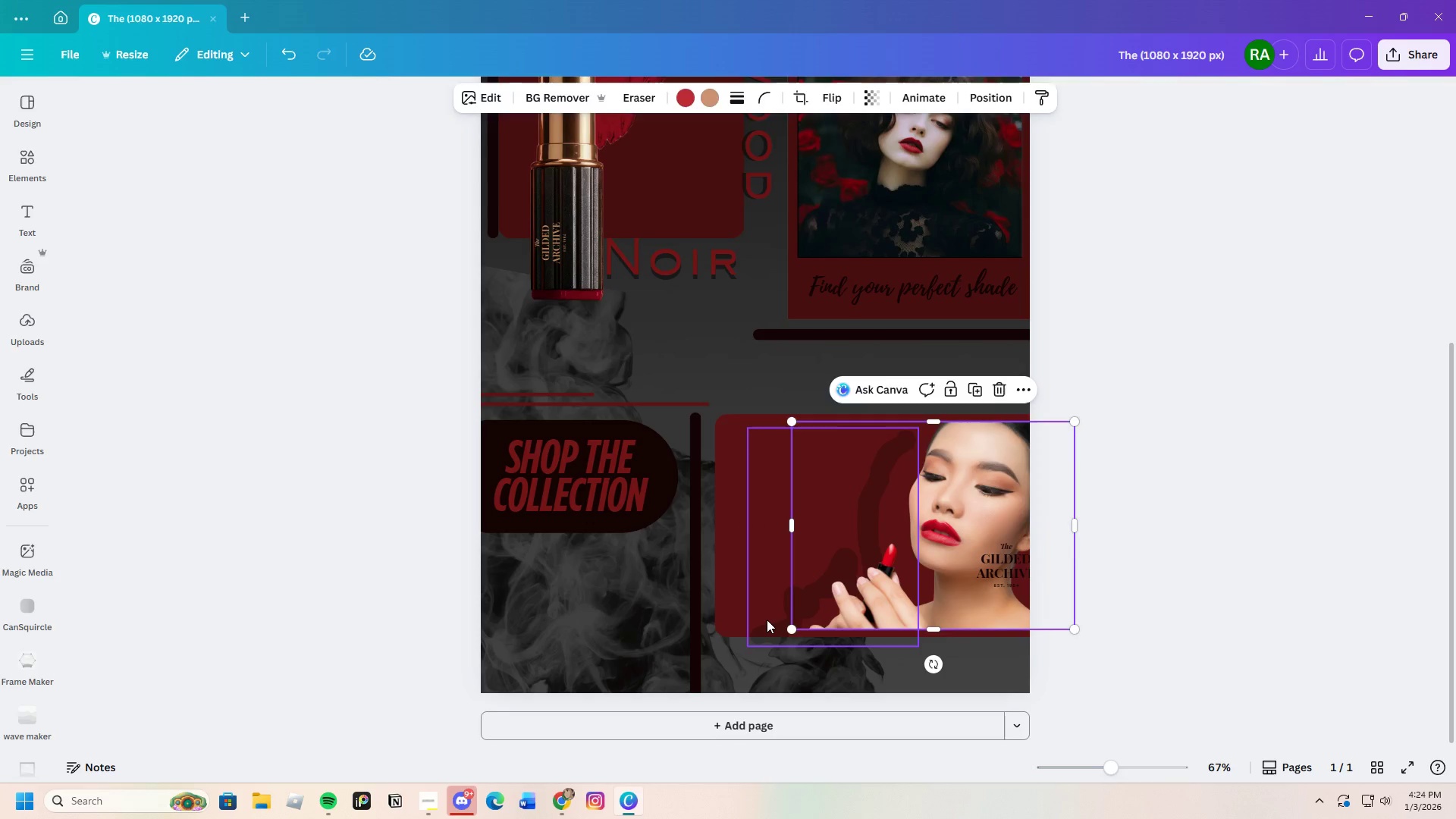 
left_click_drag(start_coordinate=[767, 620], to_coordinate=[734, 609])
 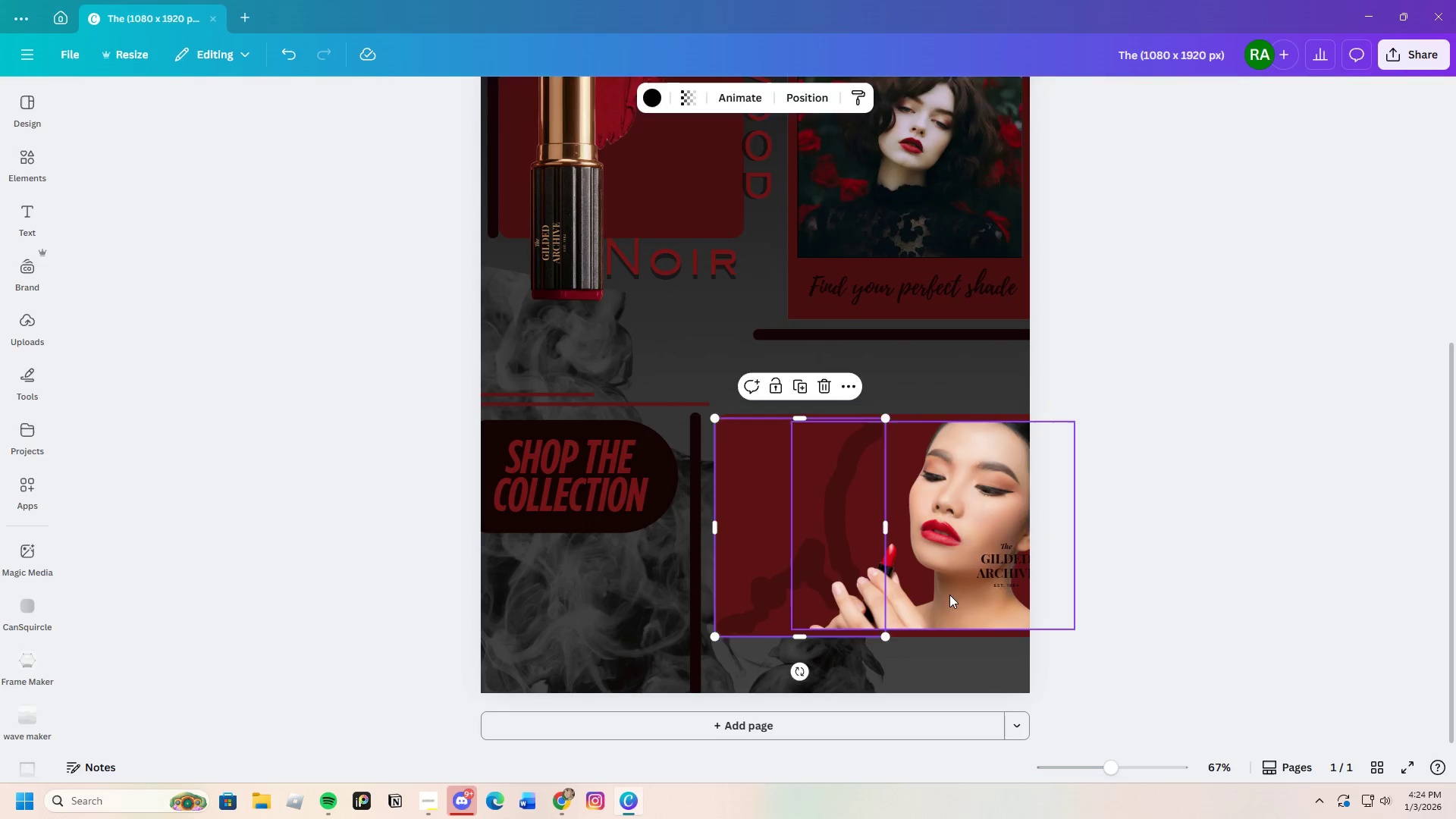 
left_click_drag(start_coordinate=[949, 595], to_coordinate=[871, 597])
 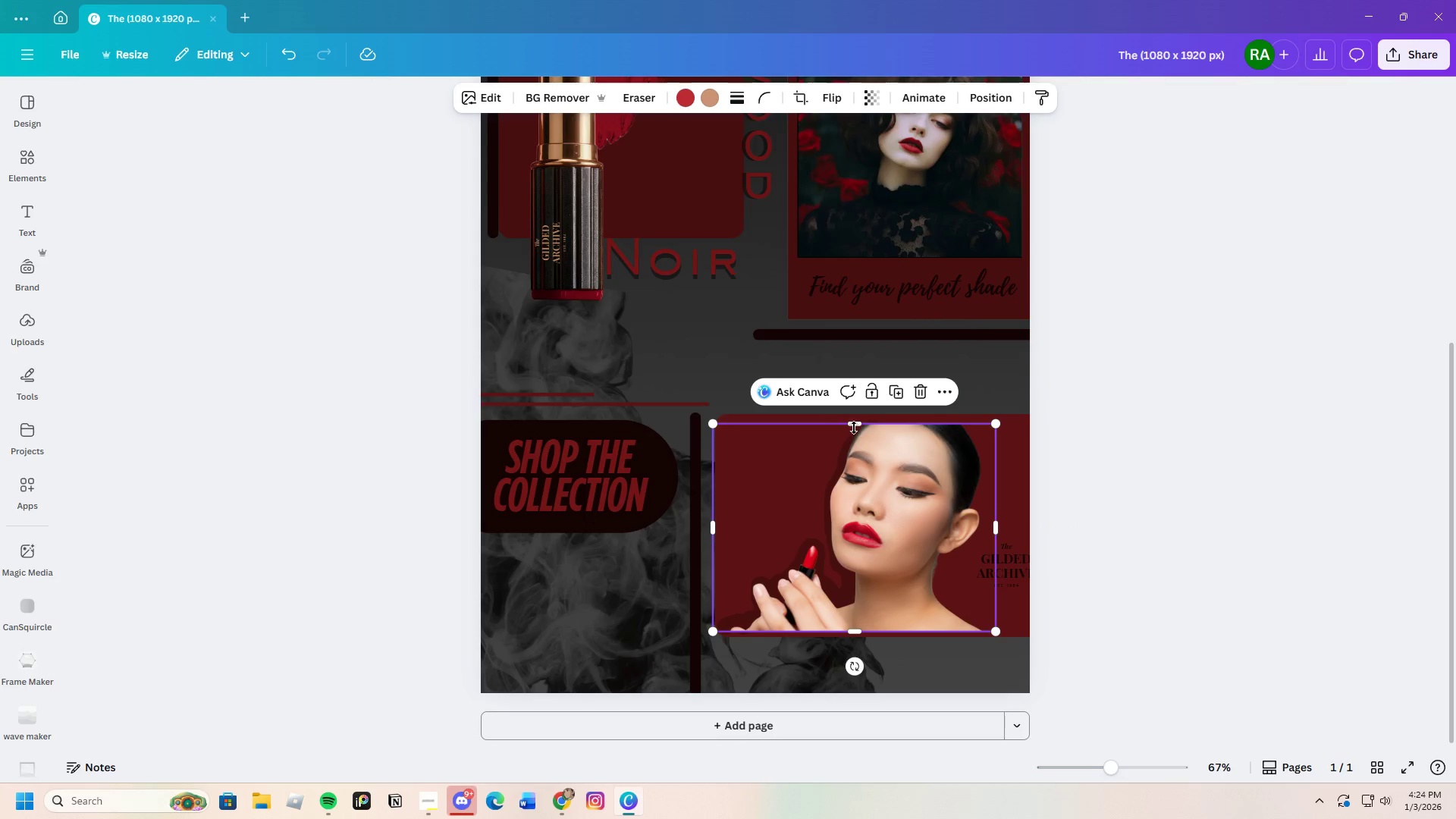 
left_click_drag(start_coordinate=[854, 425], to_coordinate=[864, 416])
 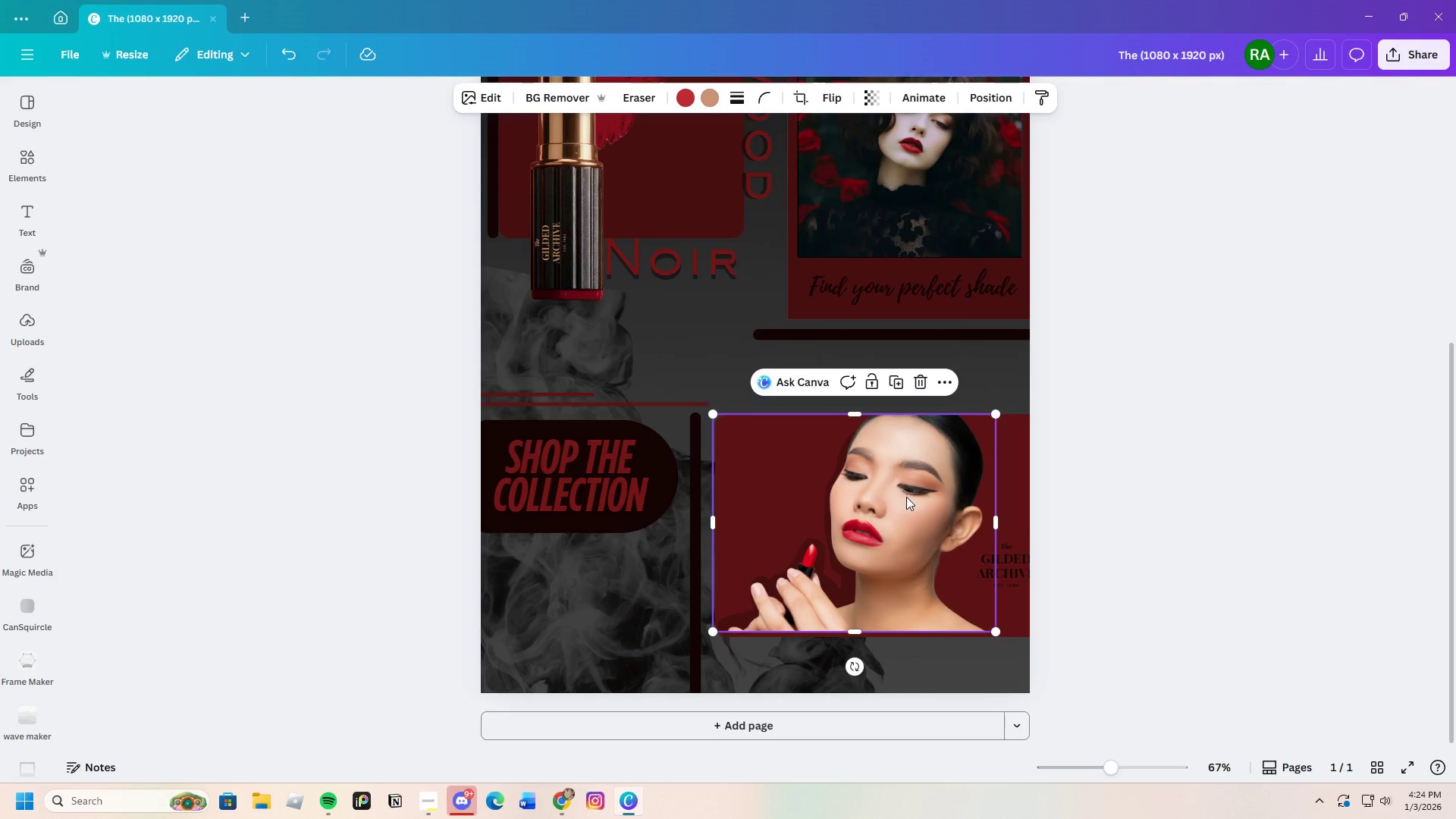 
left_click([906, 497])
 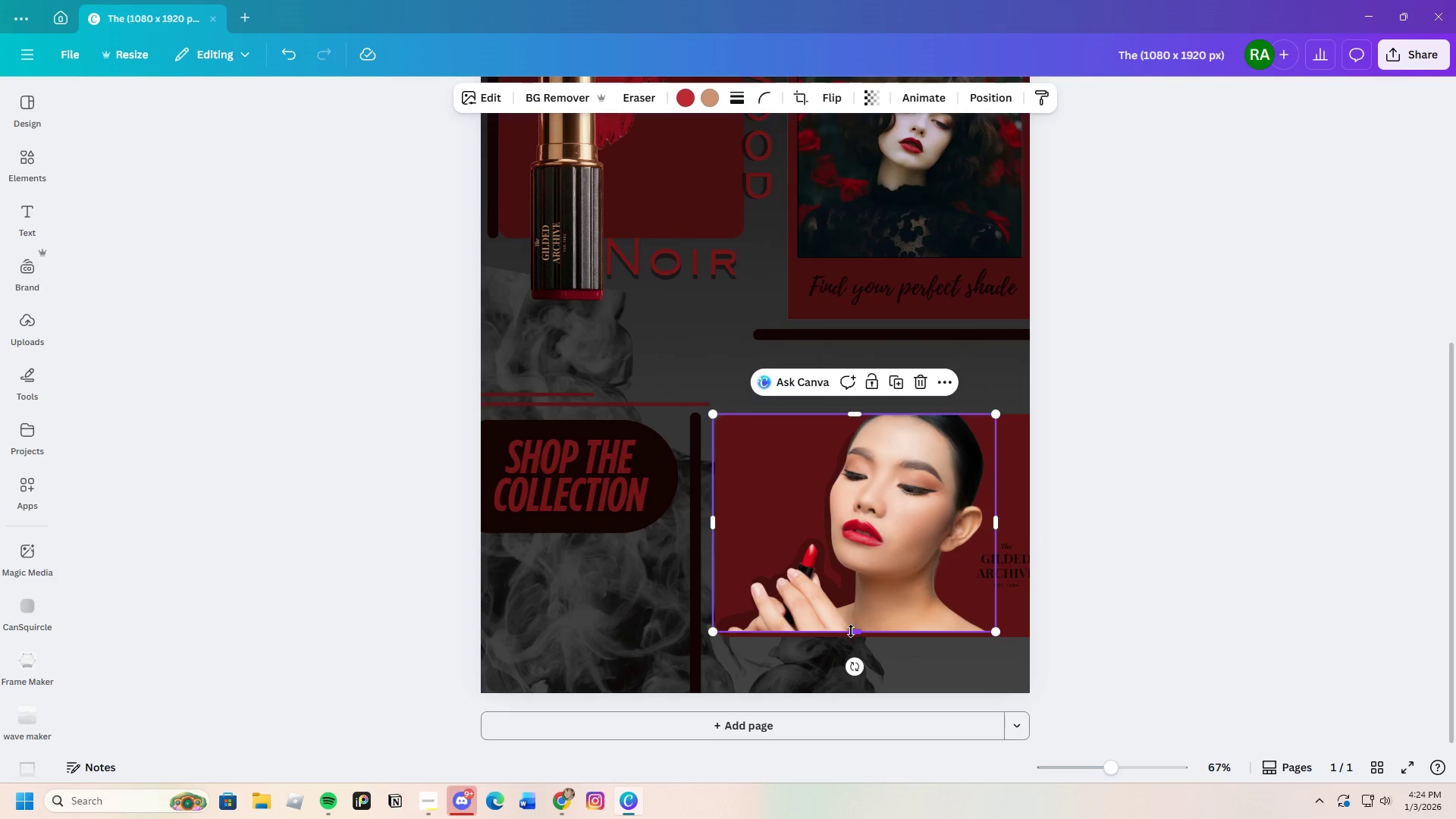 
left_click_drag(start_coordinate=[853, 632], to_coordinate=[868, 633])
 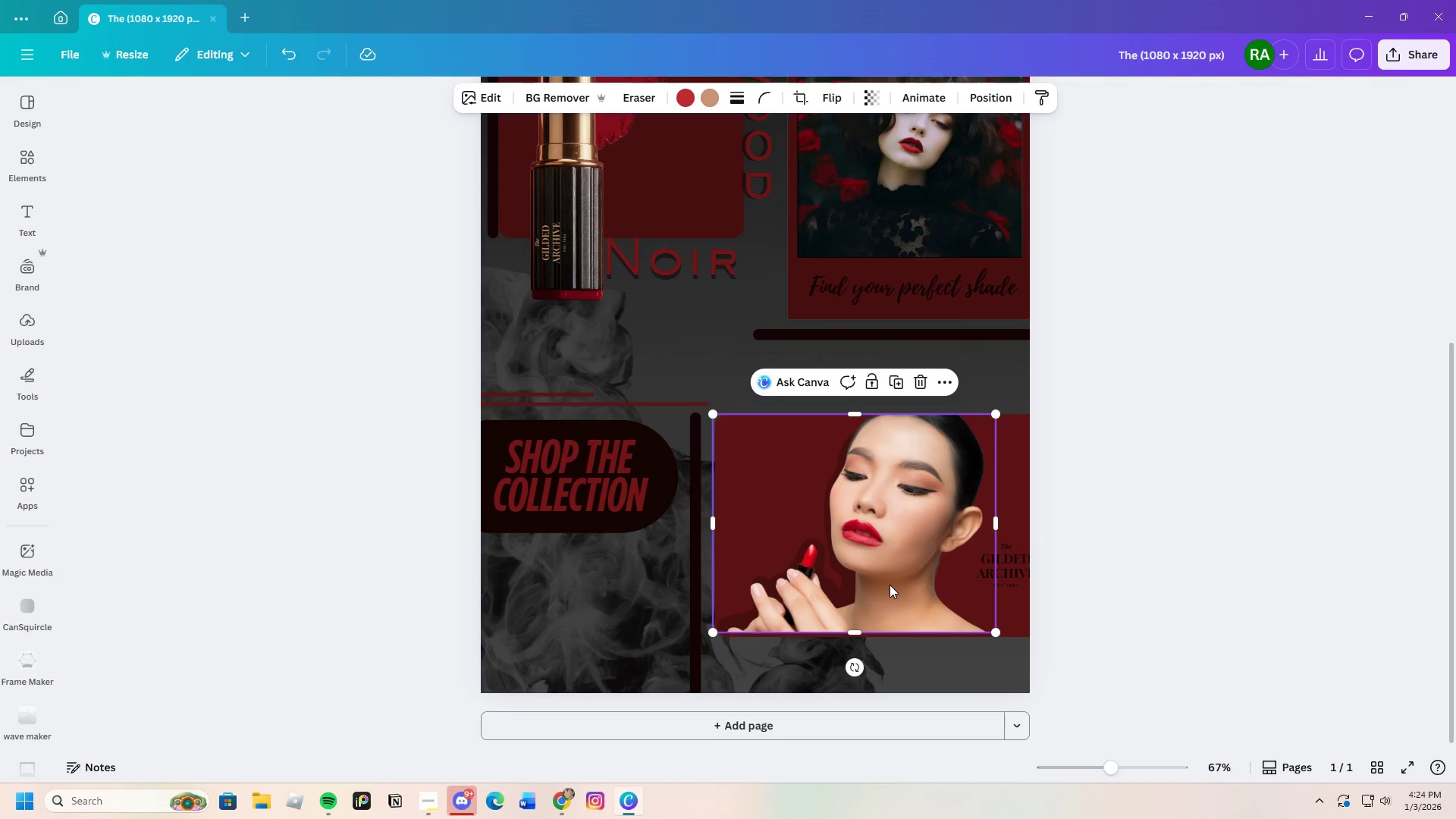 
left_click_drag(start_coordinate=[890, 585], to_coordinate=[897, 585])
 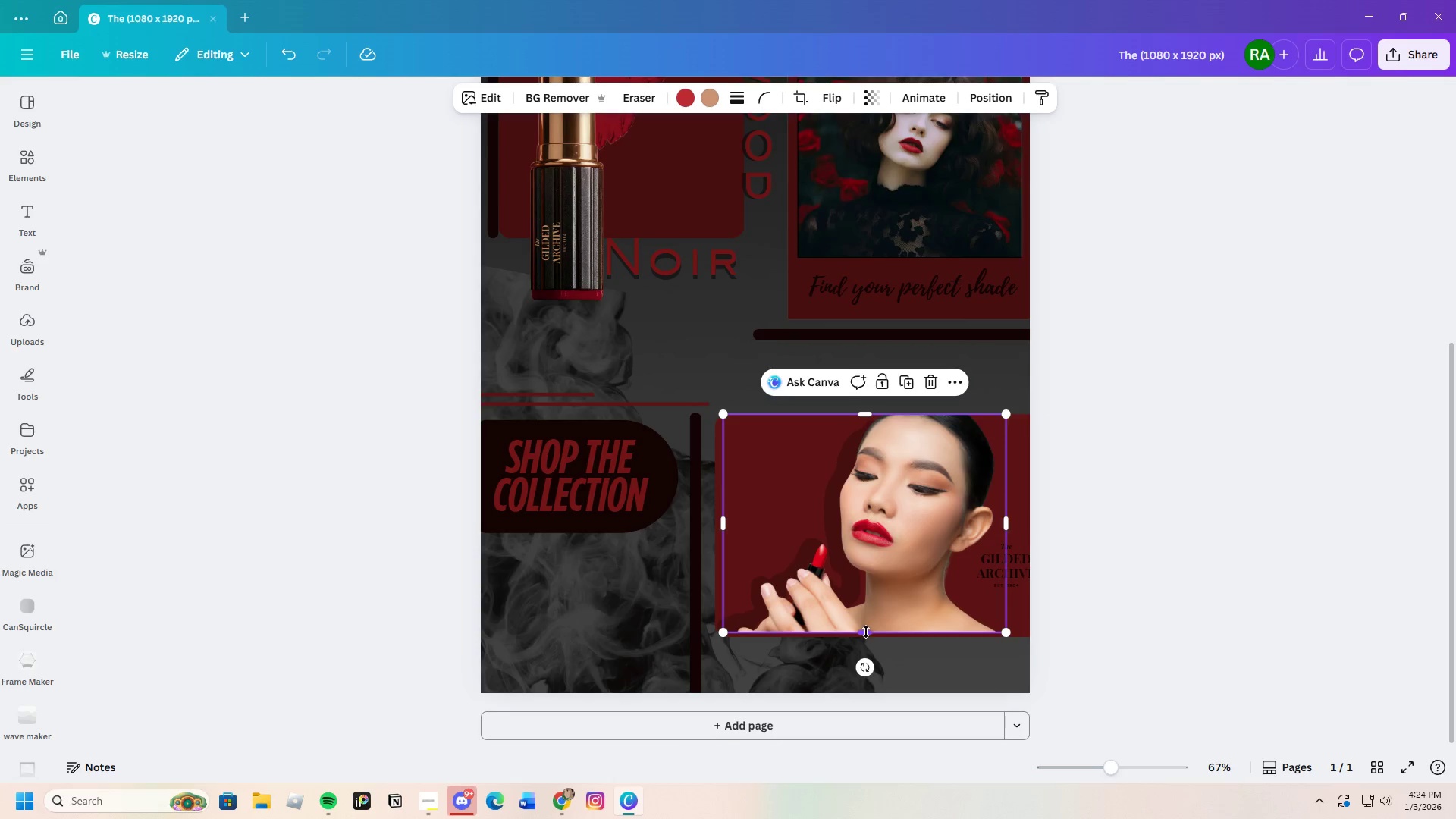 
left_click_drag(start_coordinate=[866, 632], to_coordinate=[871, 633])
 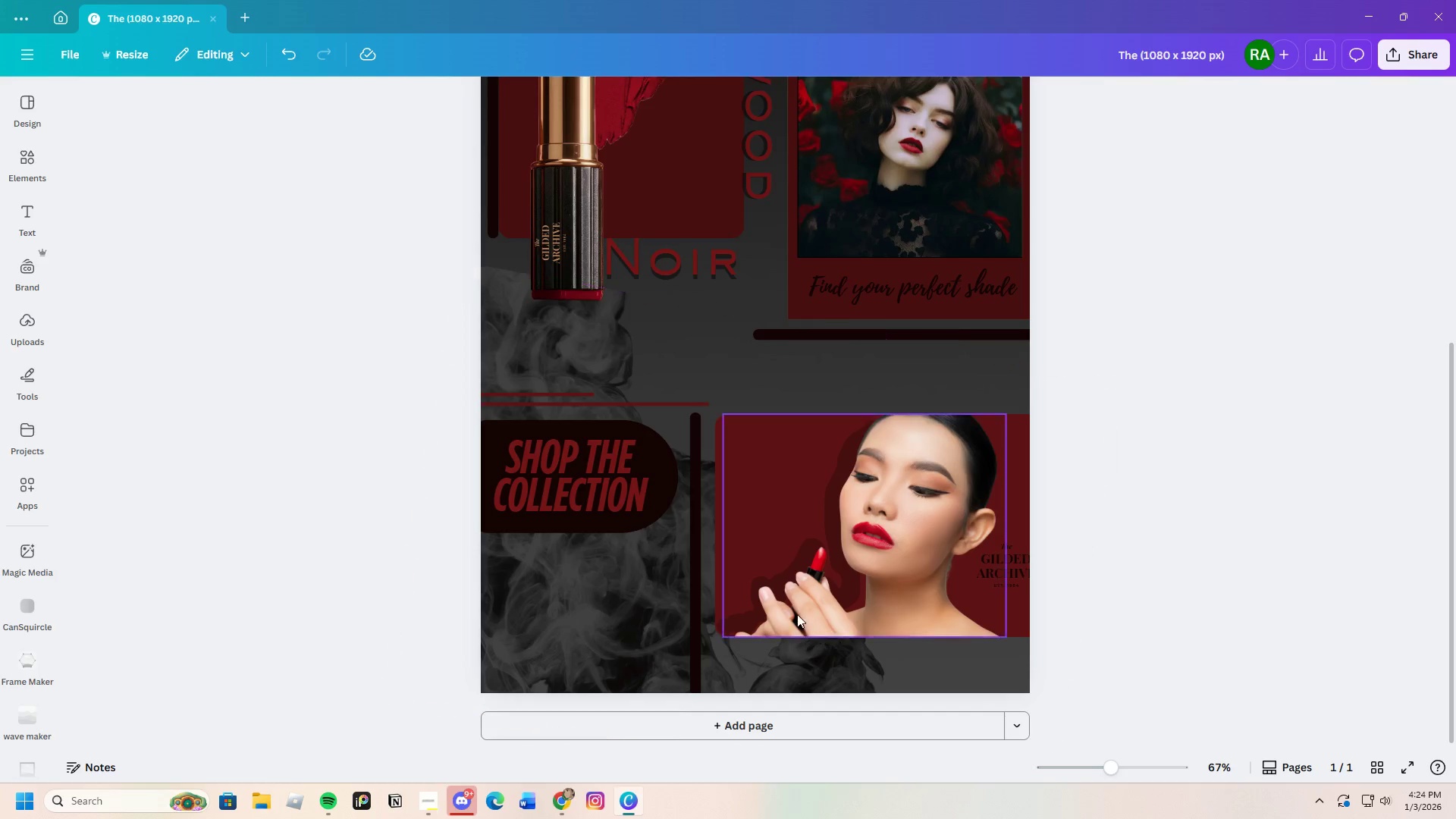 
left_click([774, 565])
 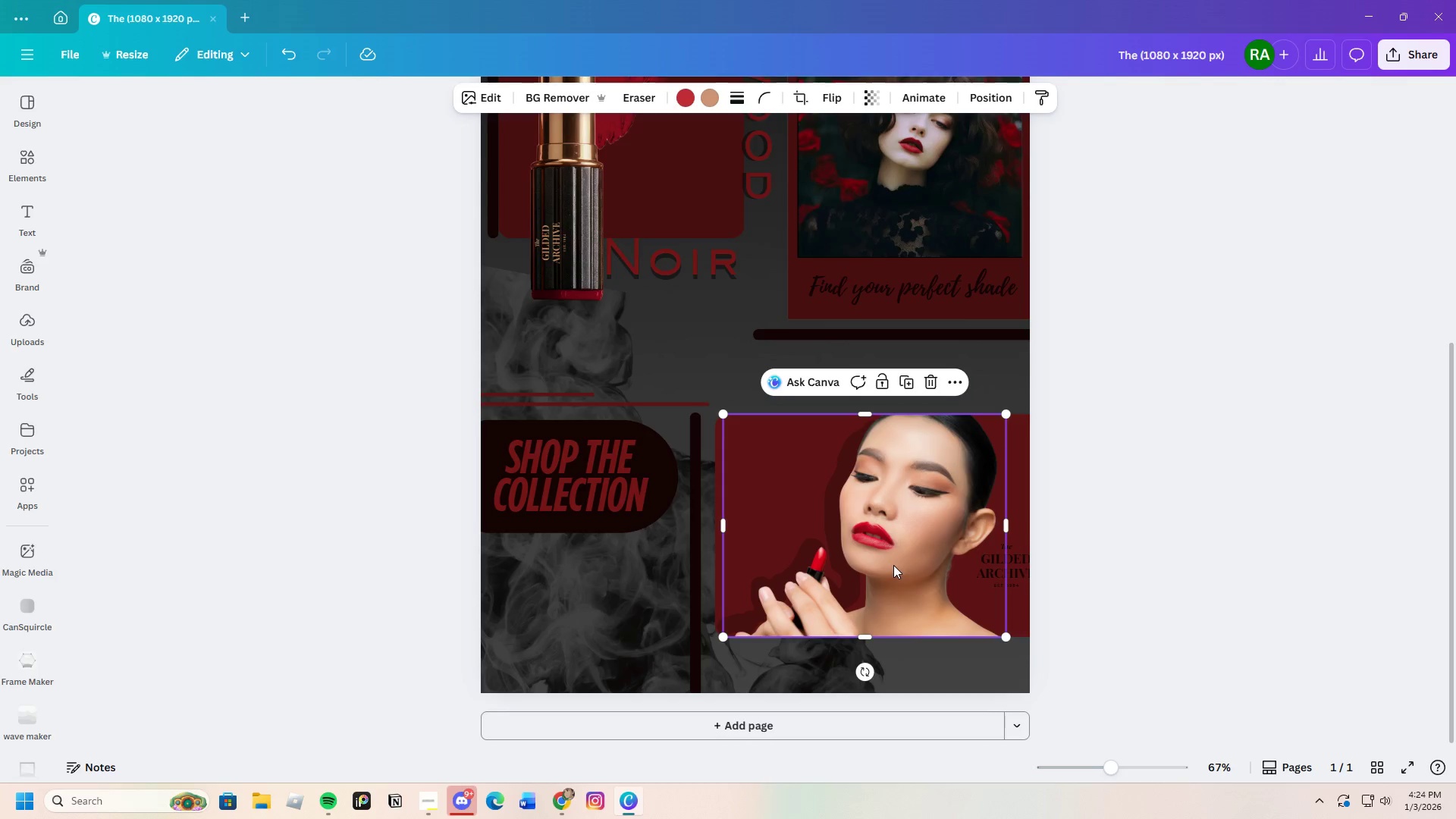 
left_click_drag(start_coordinate=[893, 565], to_coordinate=[918, 557])
 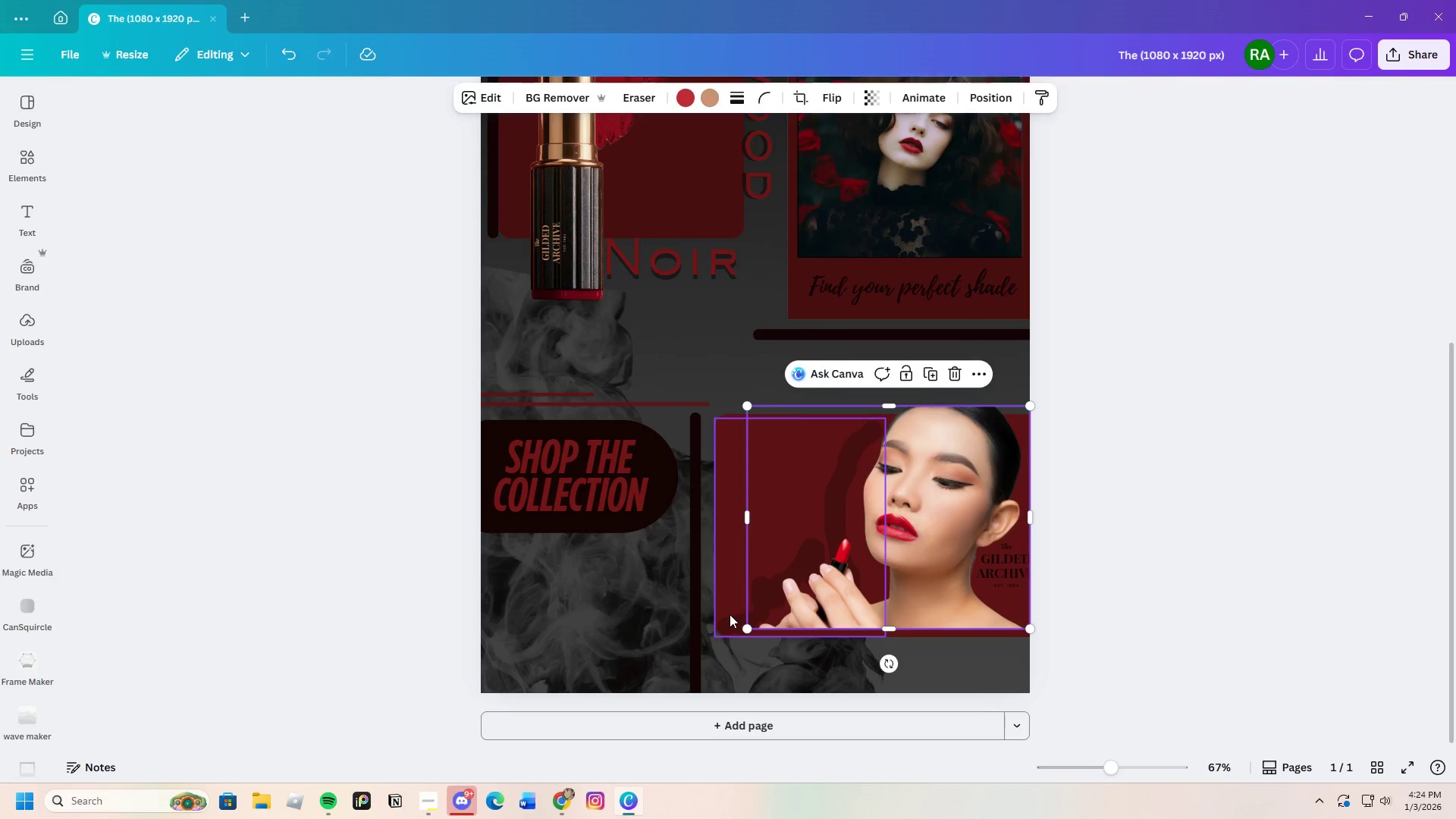 
left_click_drag(start_coordinate=[730, 614], to_coordinate=[736, 617])
 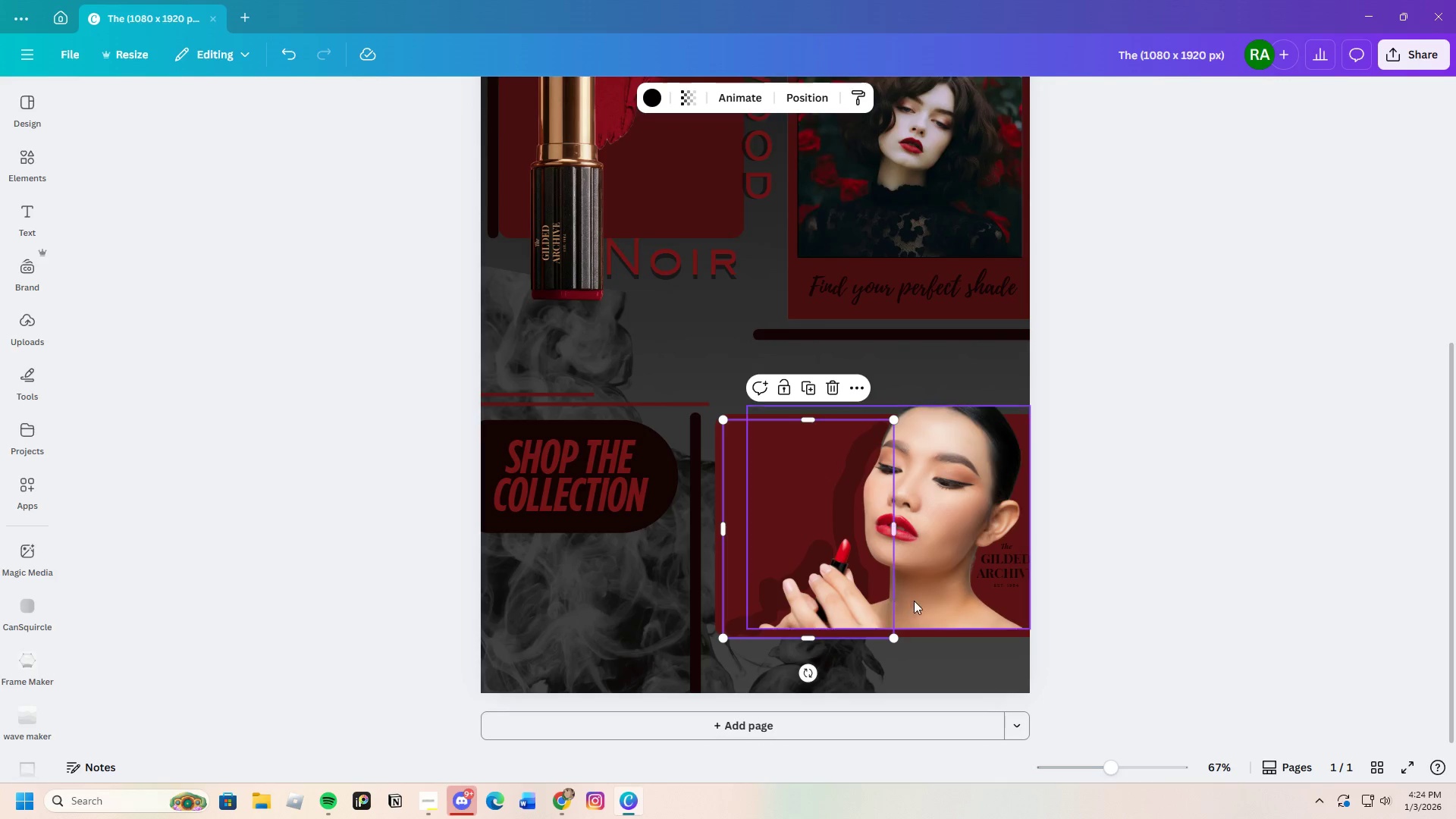 
left_click([937, 598])
 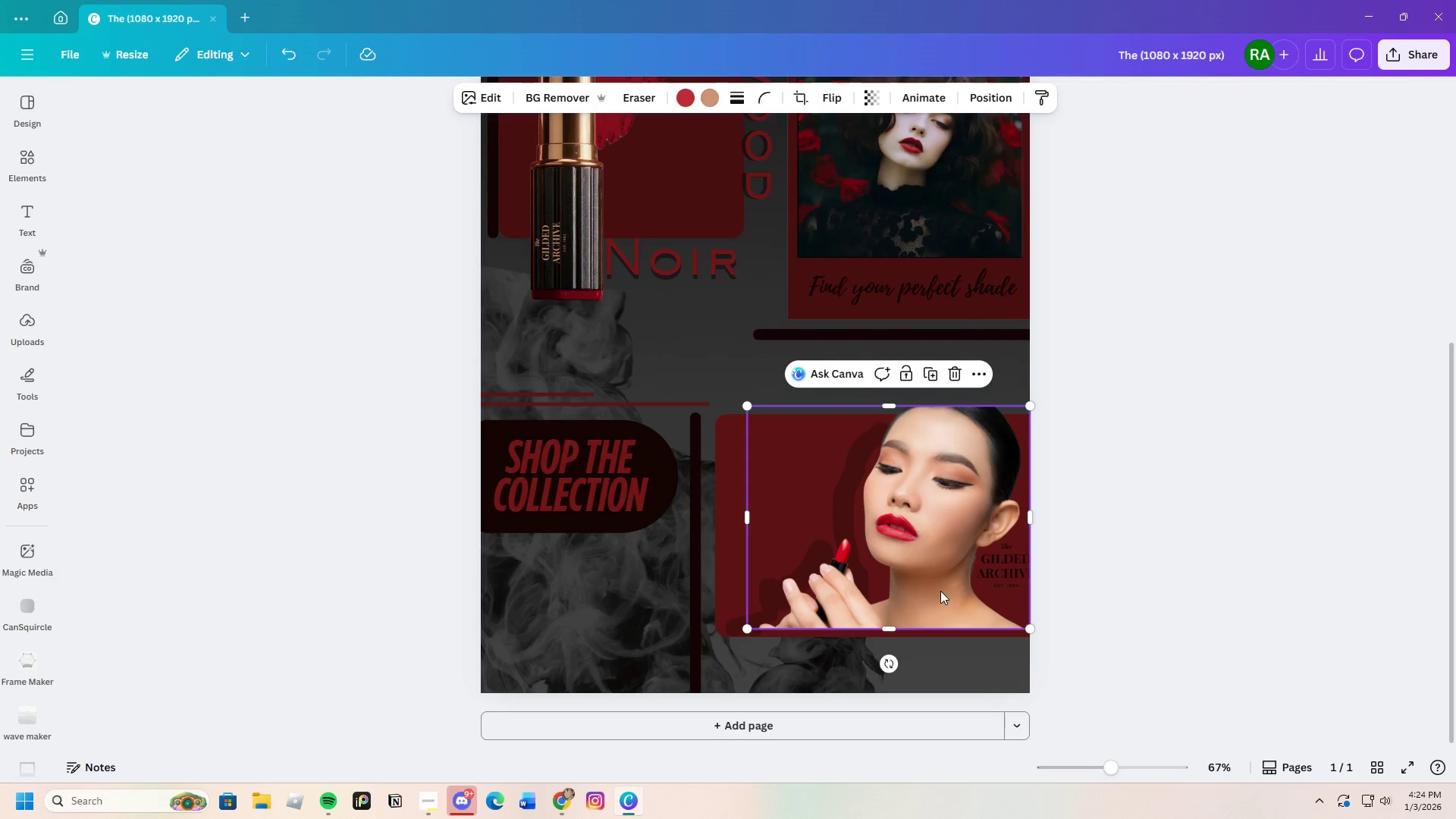 
left_click_drag(start_coordinate=[937, 591], to_coordinate=[912, 596])
 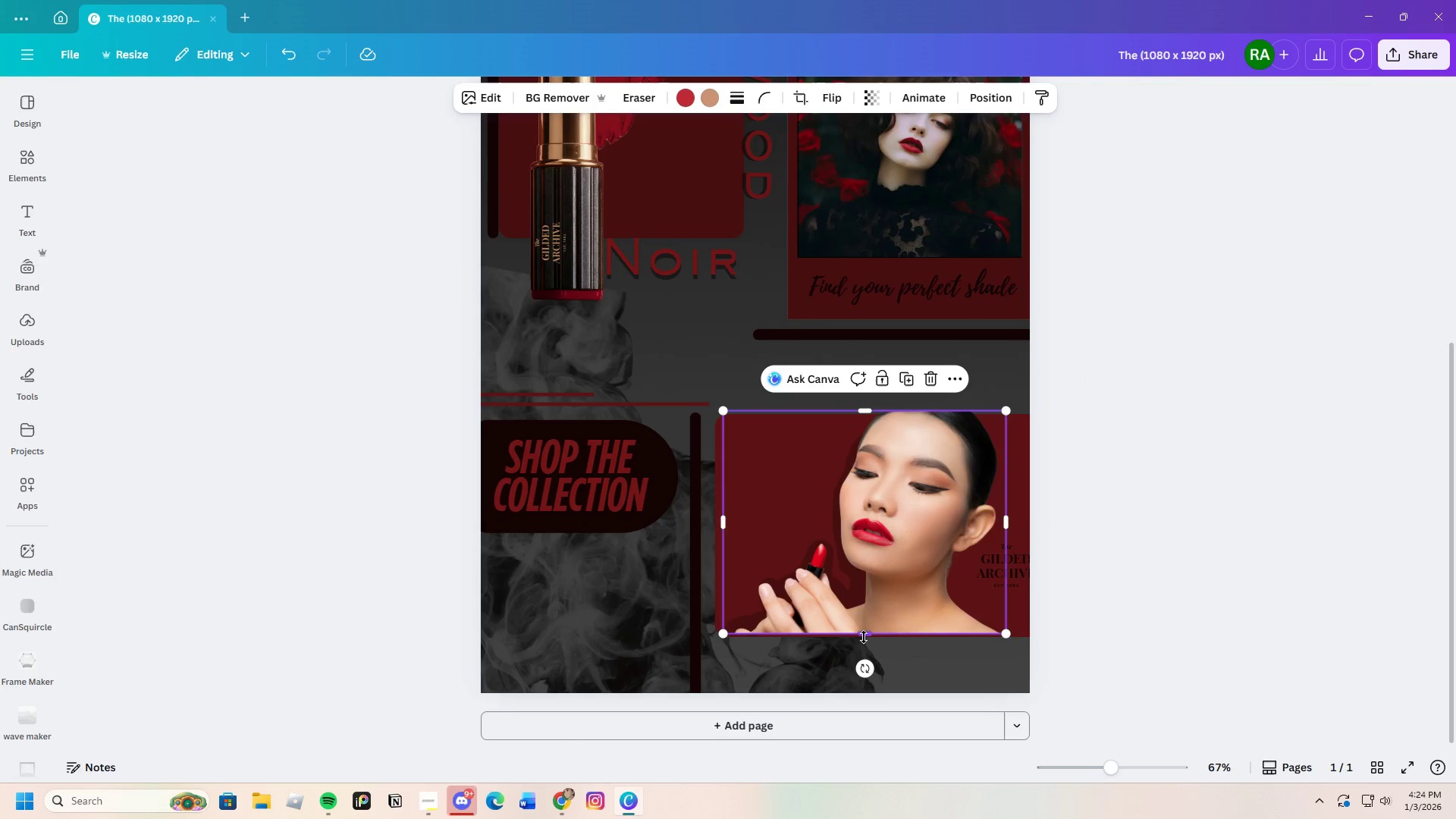 
left_click_drag(start_coordinate=[864, 635], to_coordinate=[870, 633])
 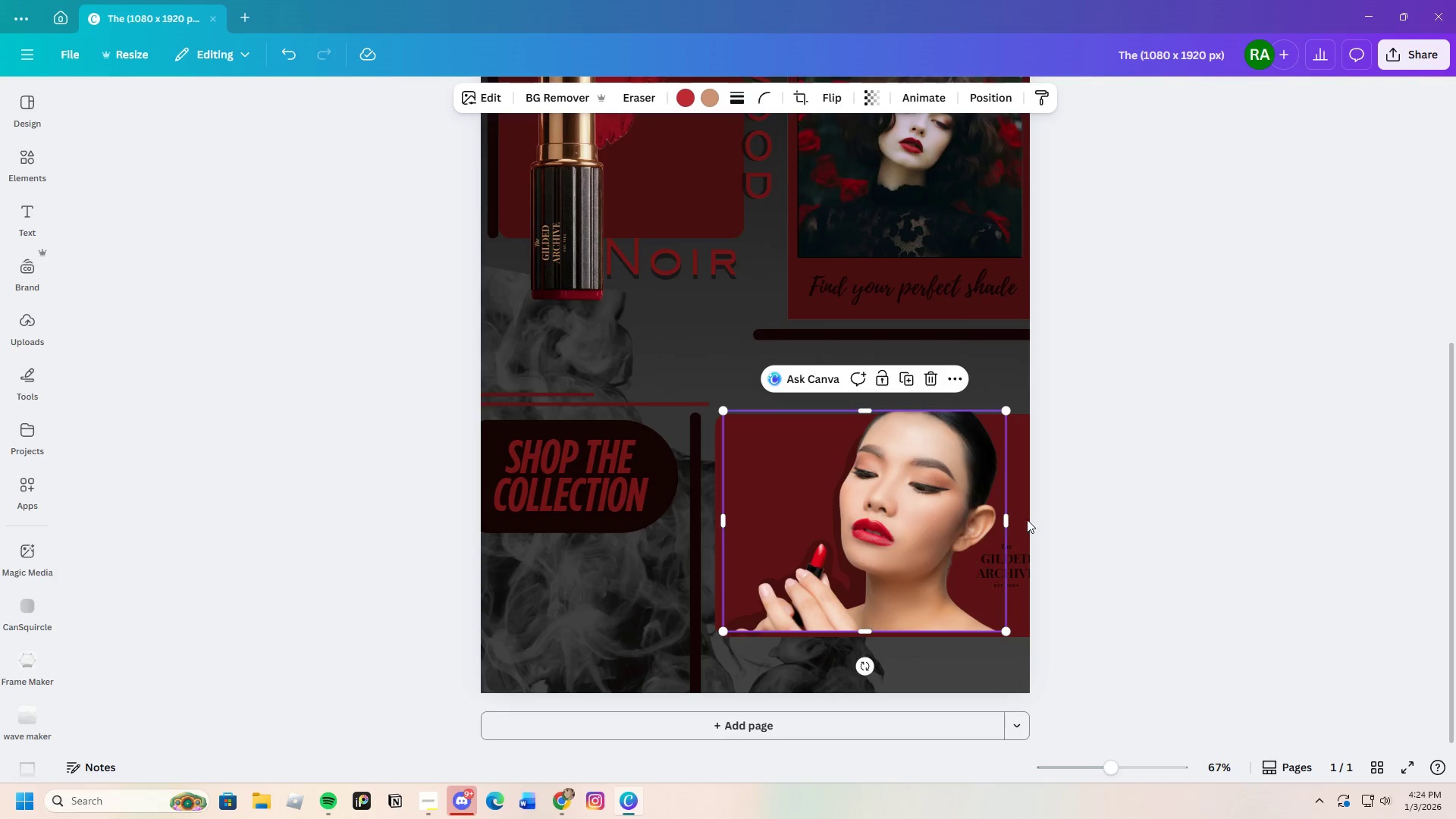 
left_click([1144, 519])
 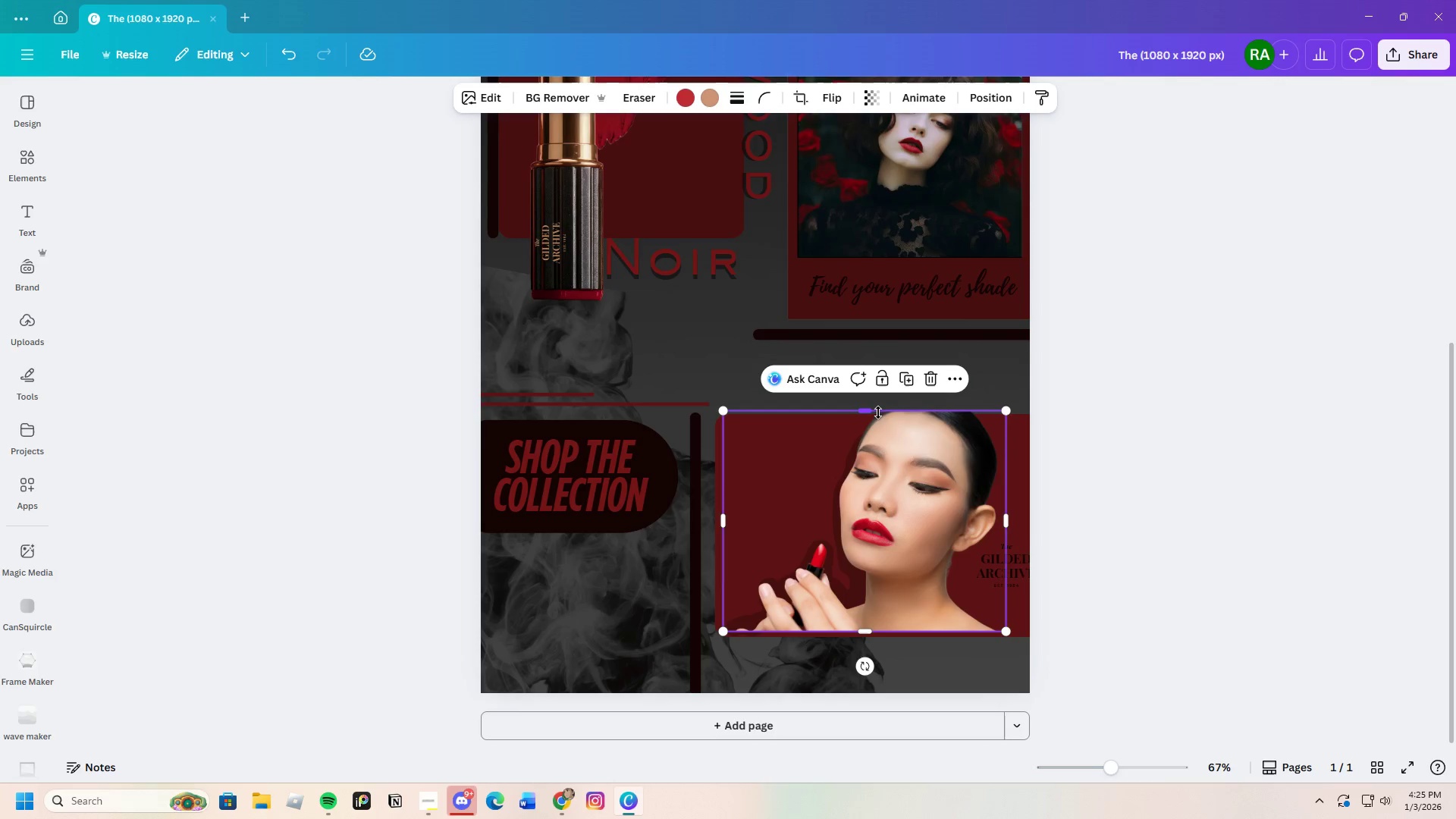 
left_click_drag(start_coordinate=[866, 413], to_coordinate=[870, 417])
 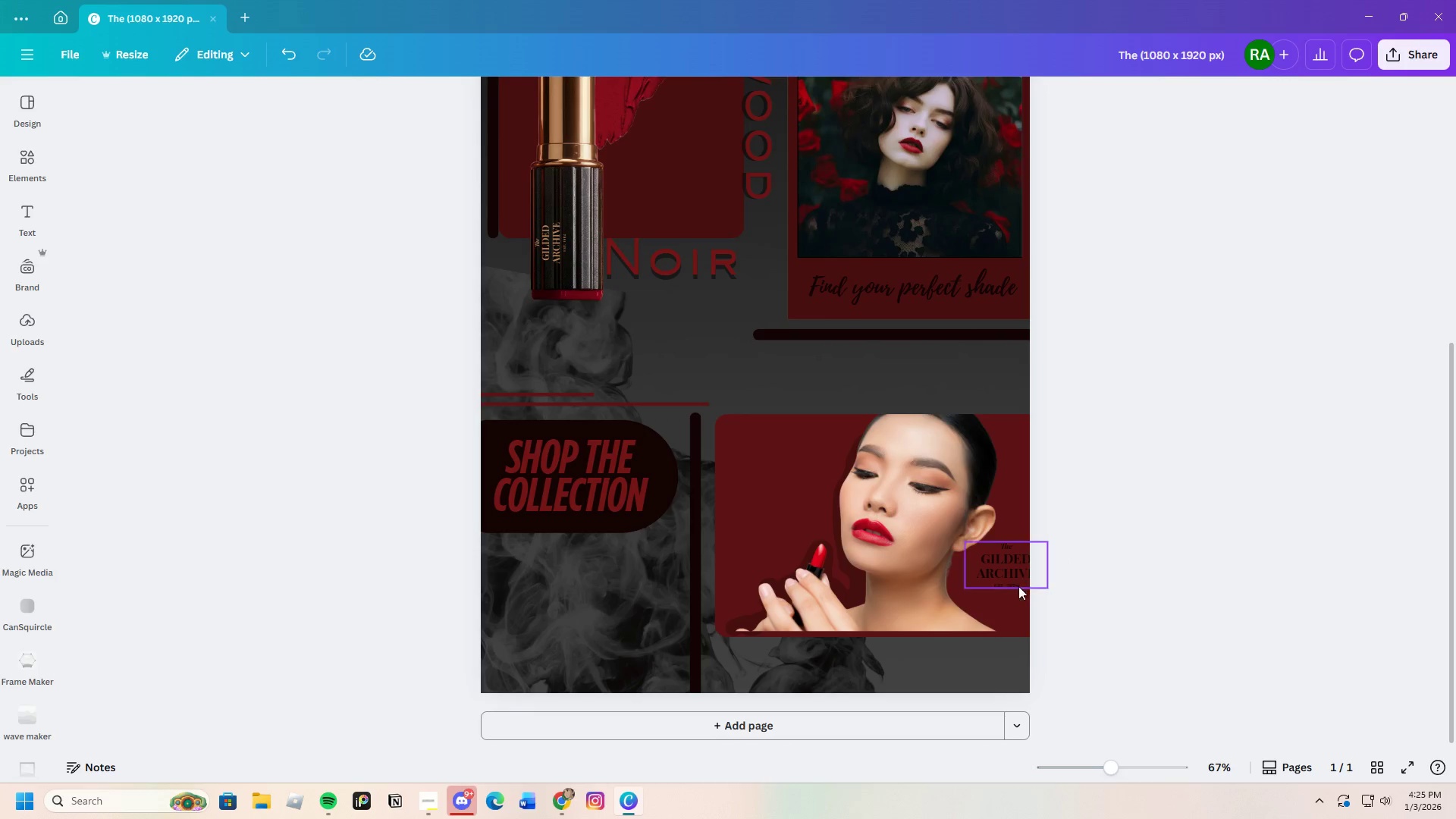 
left_click([1014, 578])
 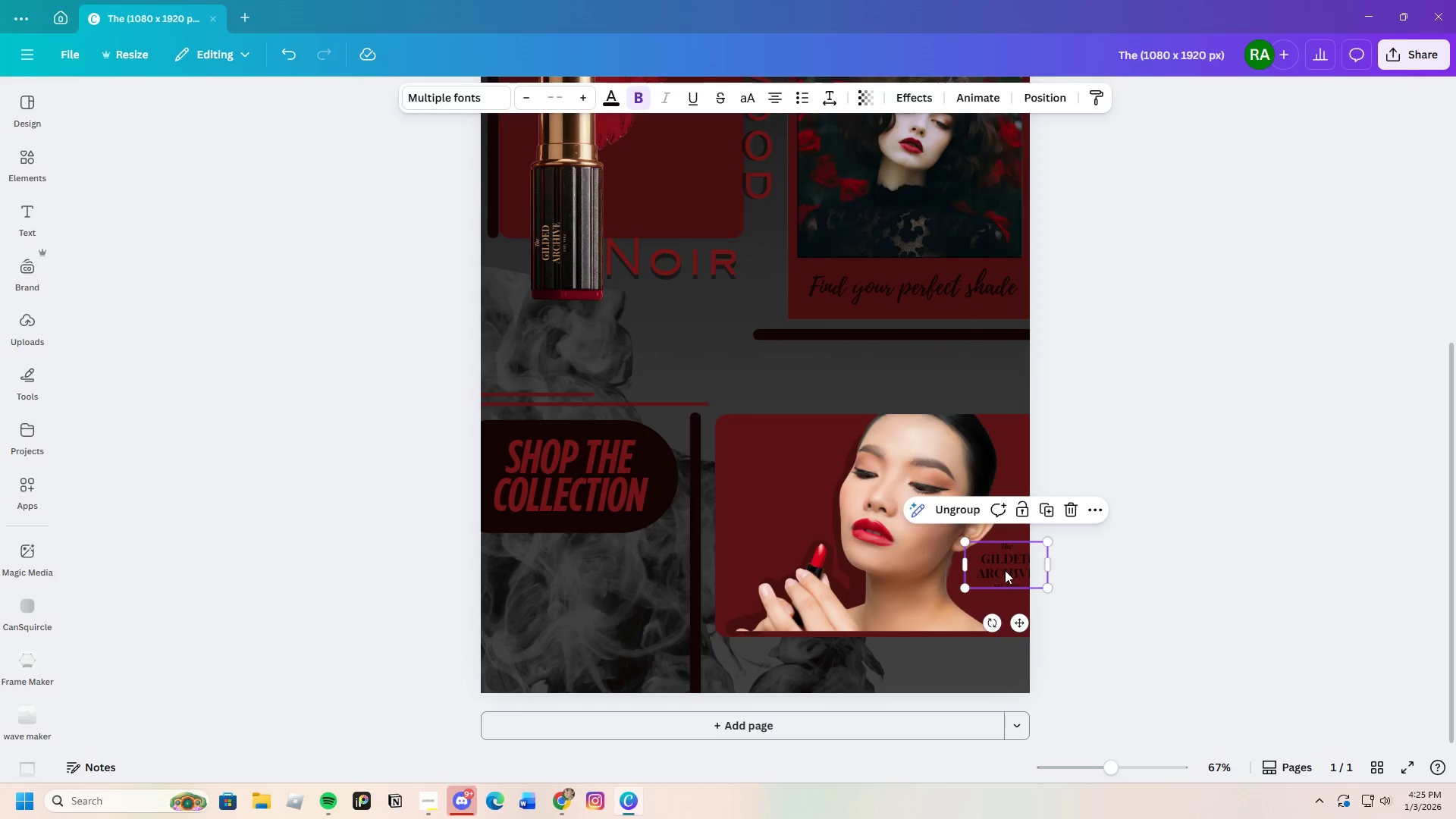 
left_click_drag(start_coordinate=[1007, 570], to_coordinate=[990, 588])
 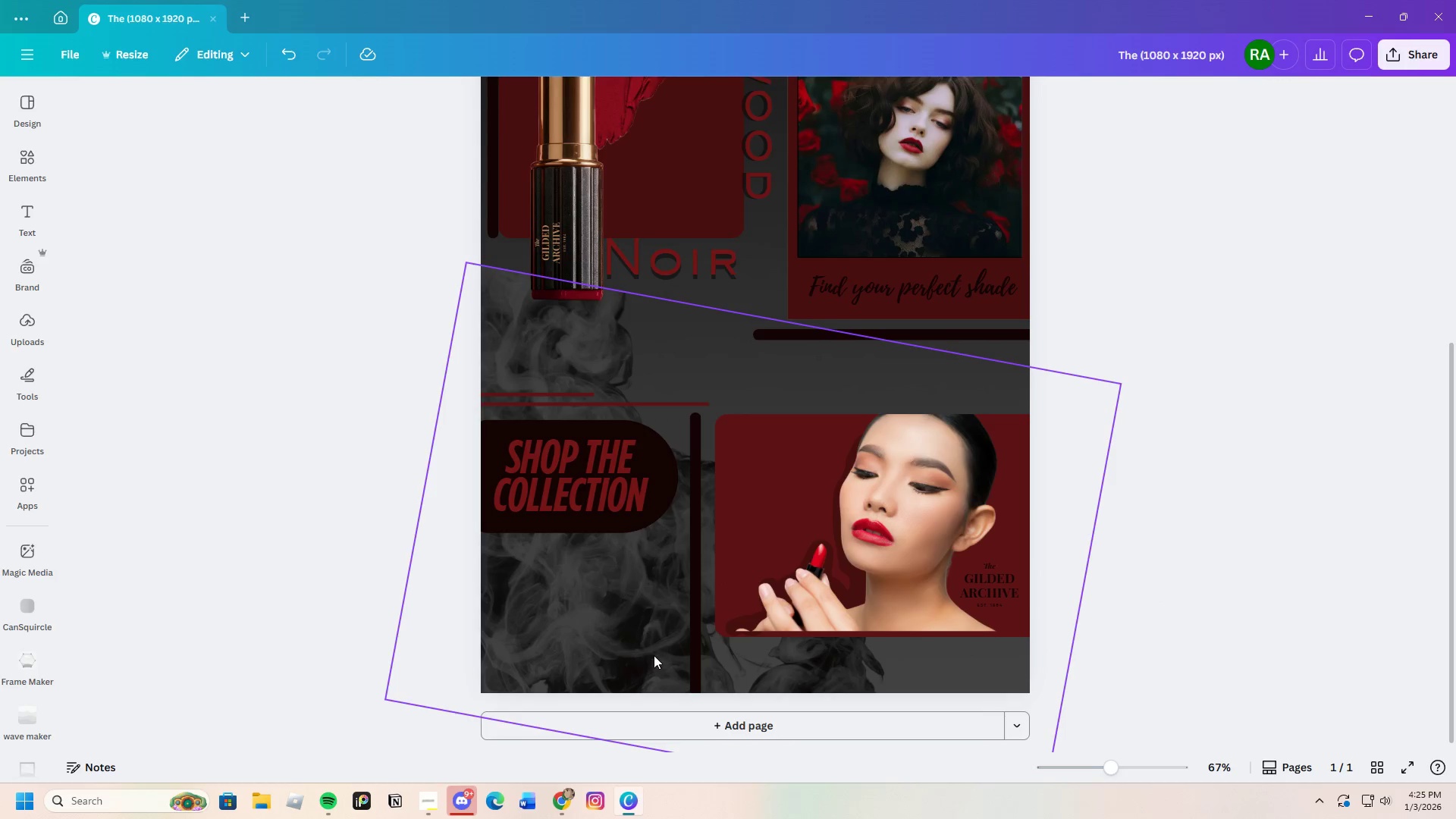 
left_click_drag(start_coordinate=[690, 635], to_coordinate=[704, 649])
 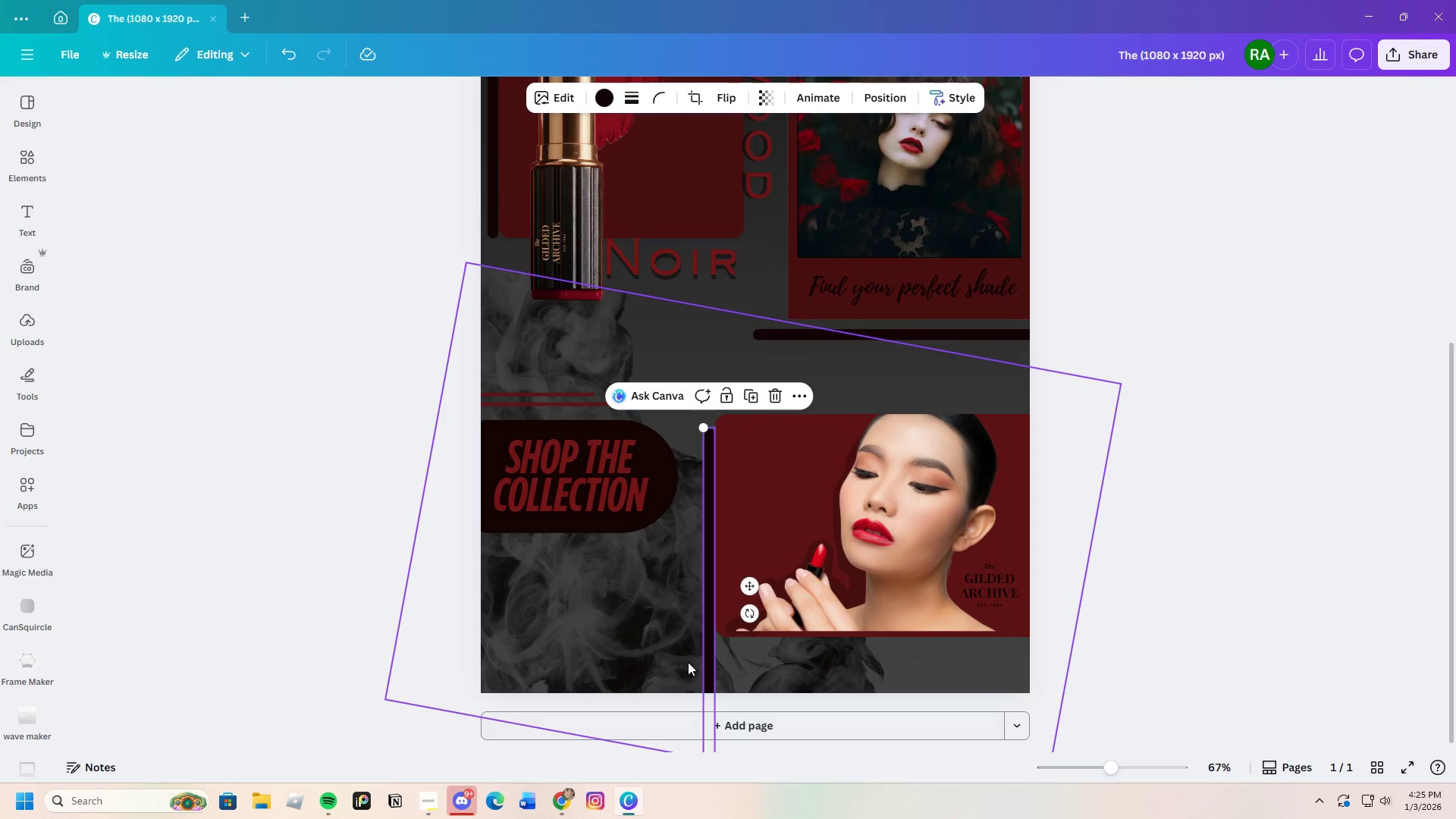 
scroll: coordinate [693, 636], scroll_direction: down, amount: 4.0
 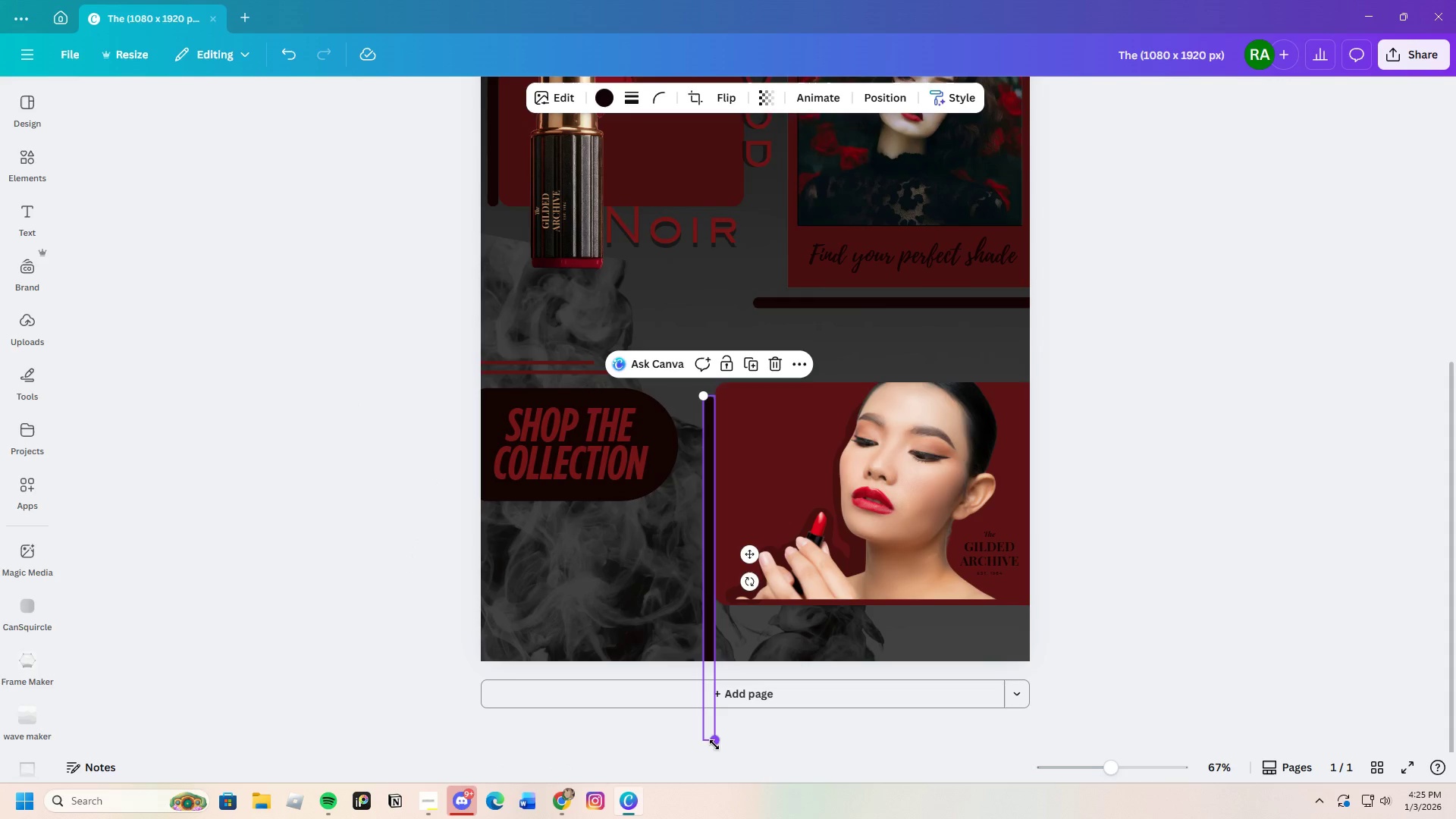 
left_click_drag(start_coordinate=[715, 745], to_coordinate=[736, 664])
 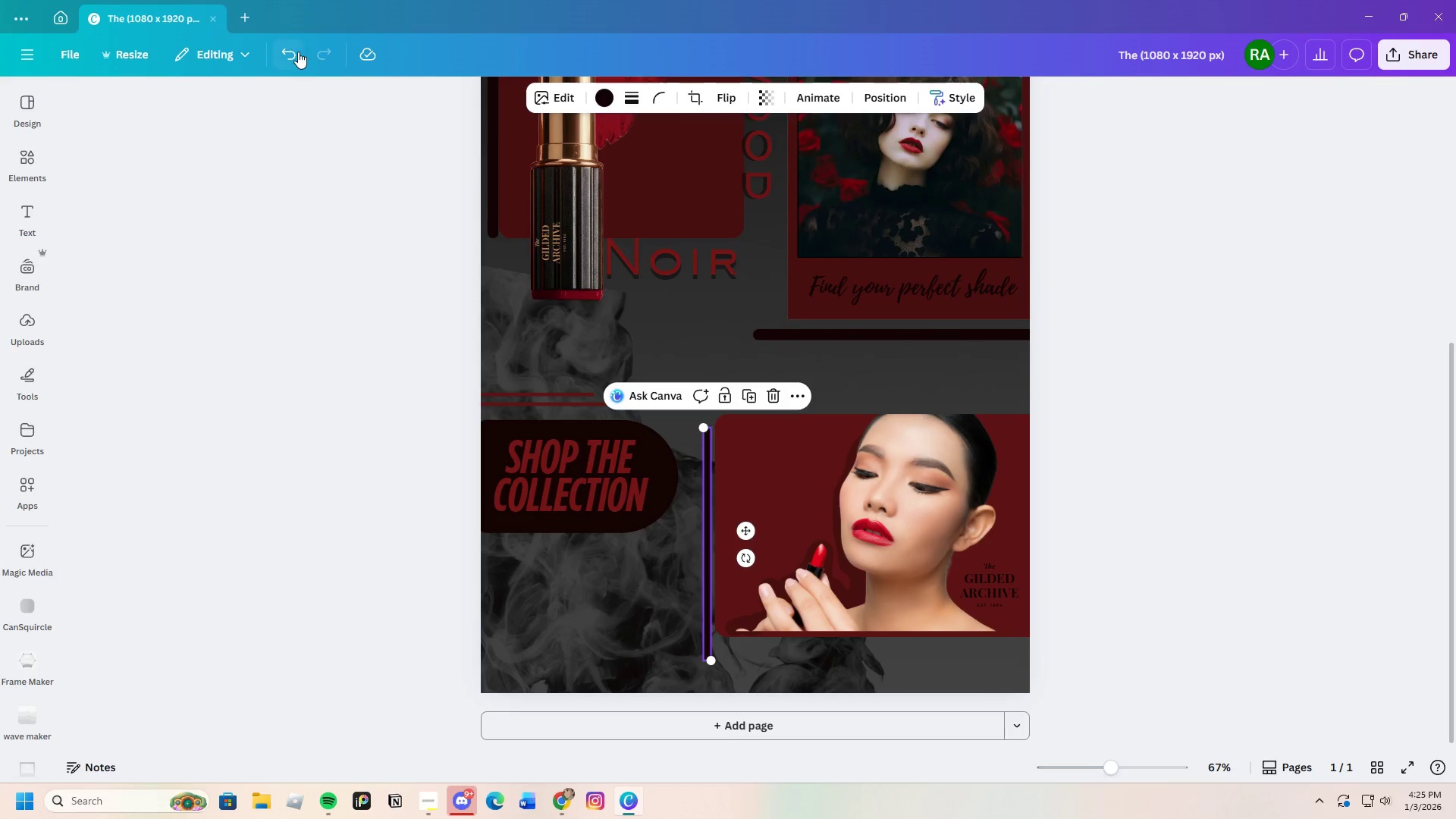 
left_click([294, 52])
 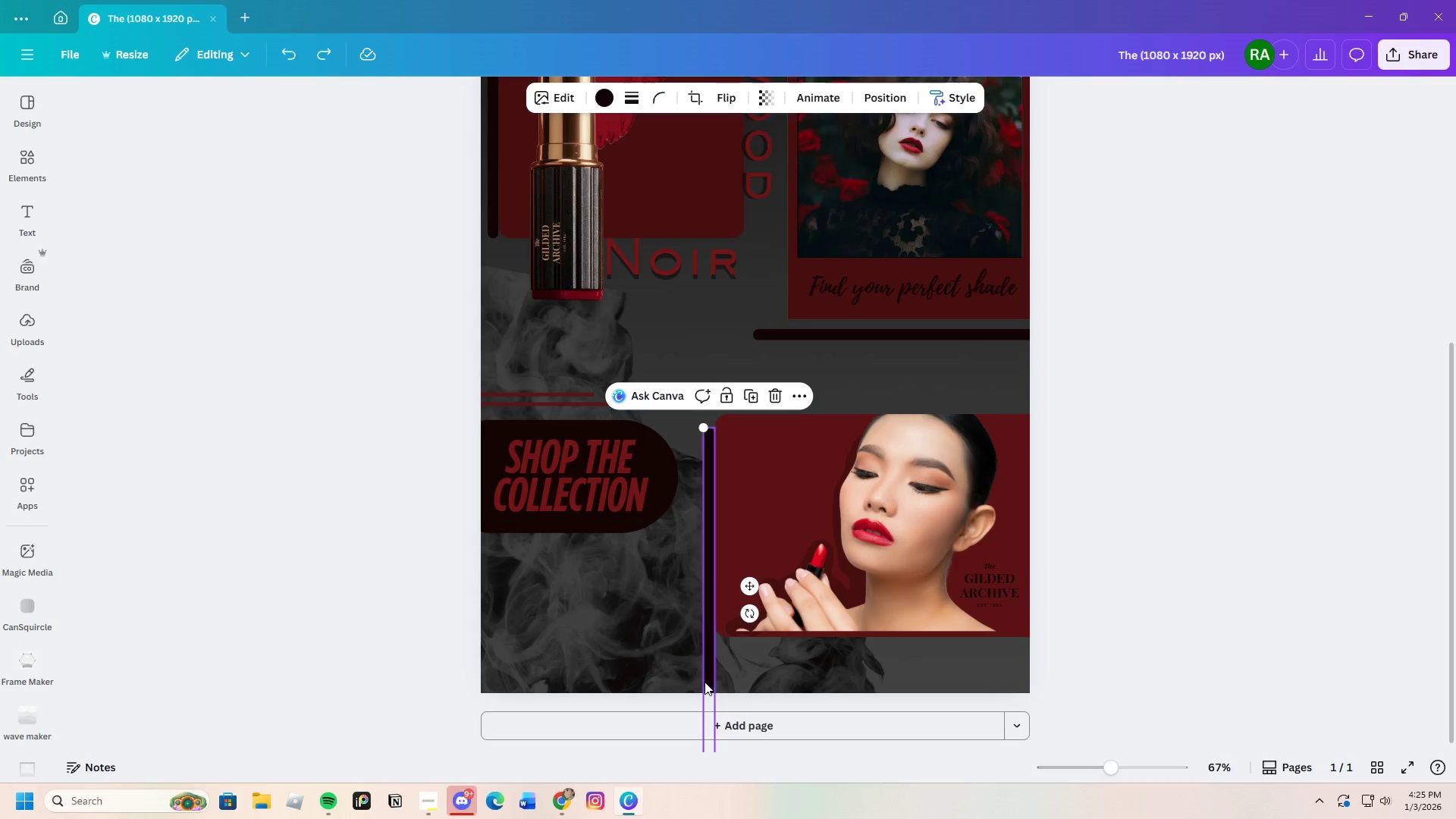 
double_click([709, 676])
 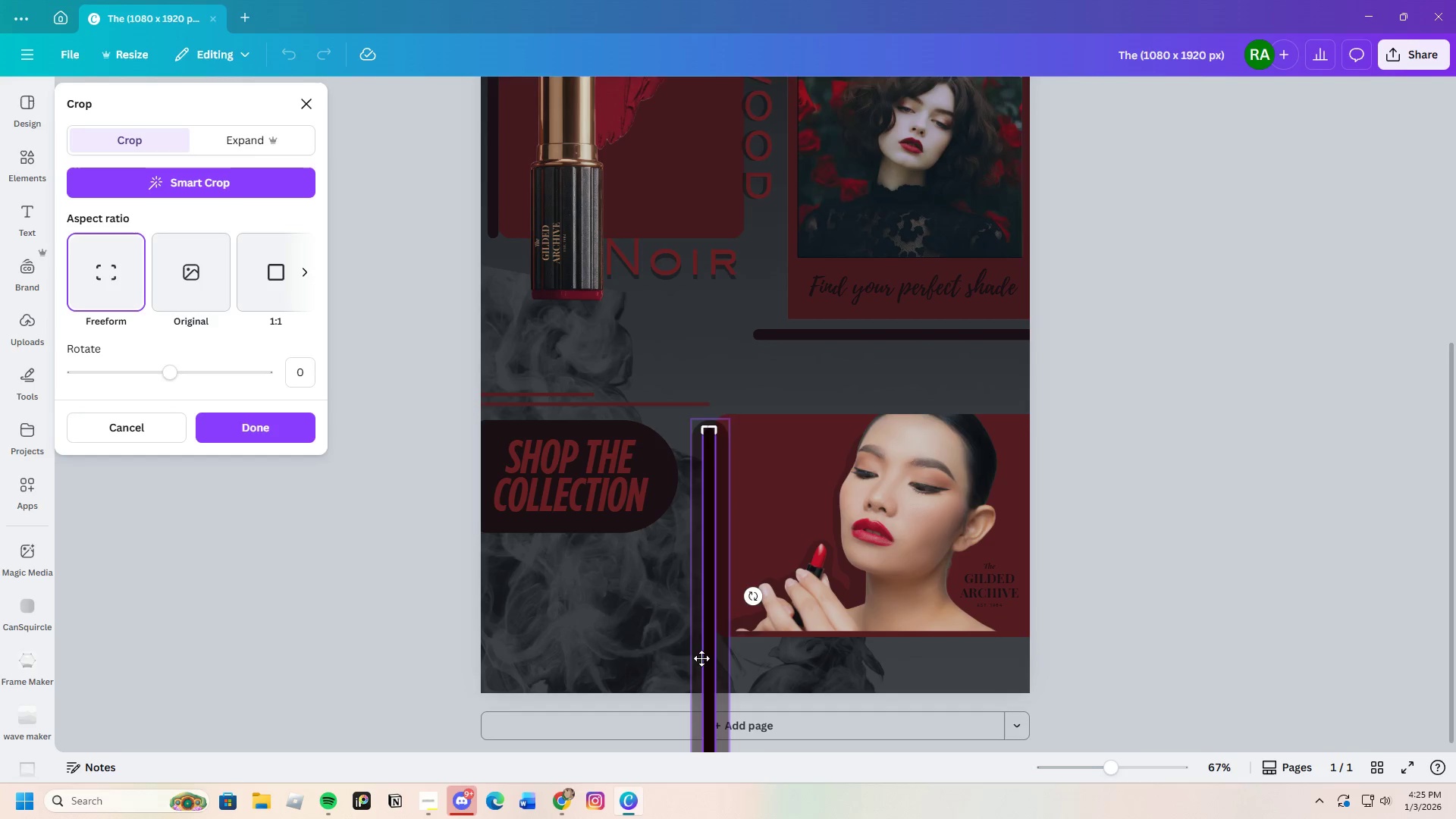 
scroll: coordinate [695, 632], scroll_direction: down, amount: 6.0
 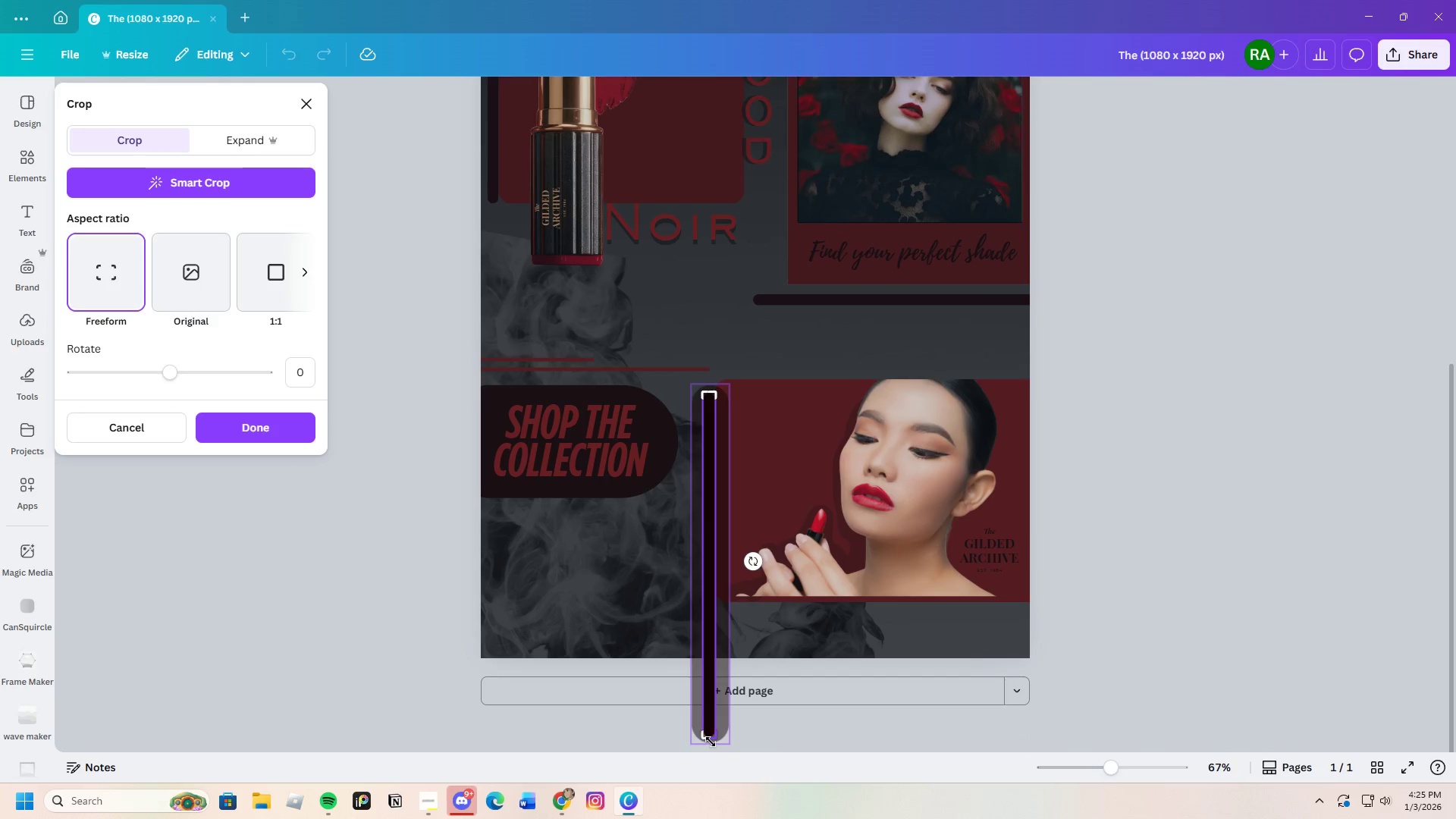 
left_click_drag(start_coordinate=[711, 741], to_coordinate=[717, 597])
 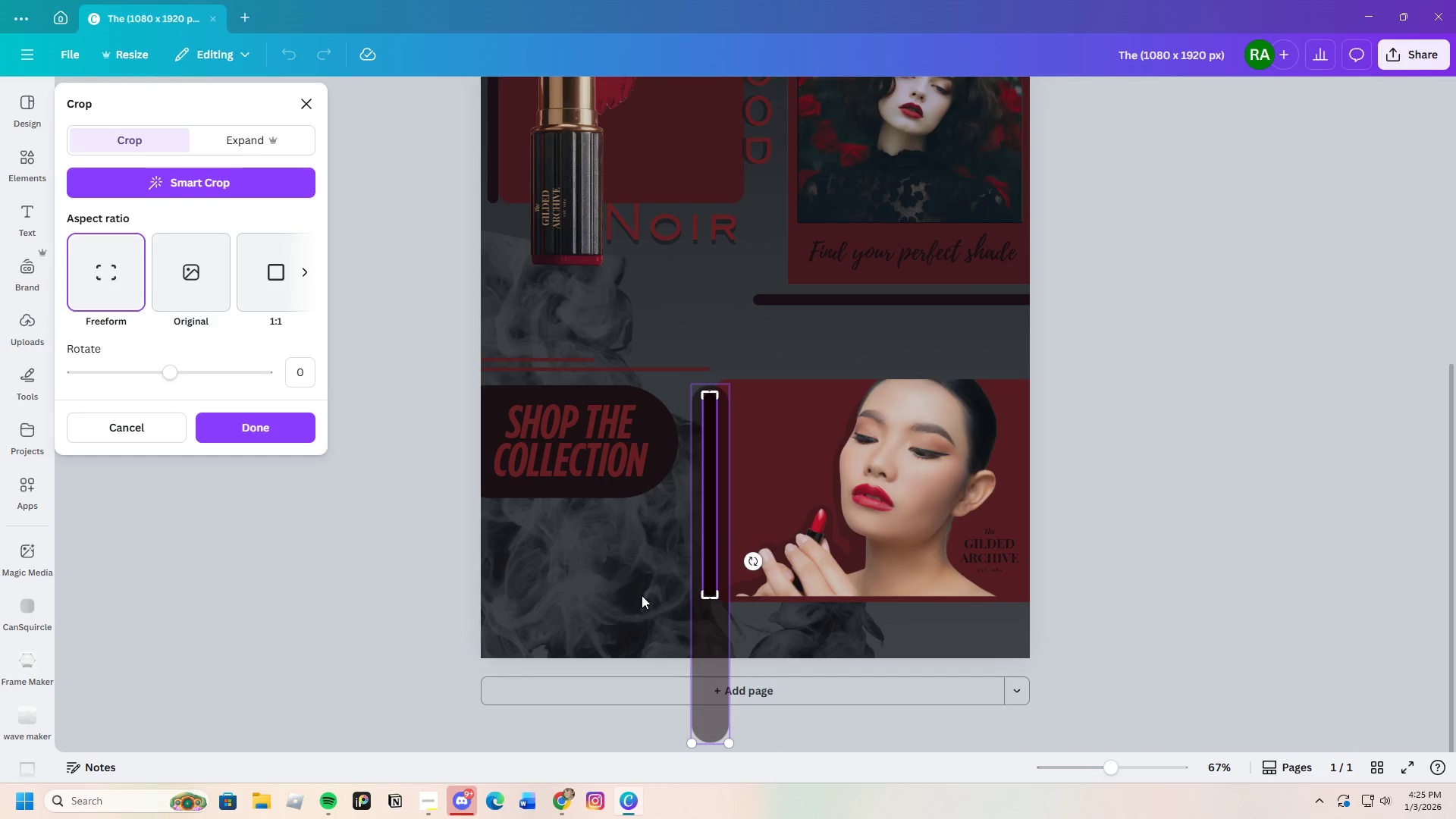 
key(Enter)
 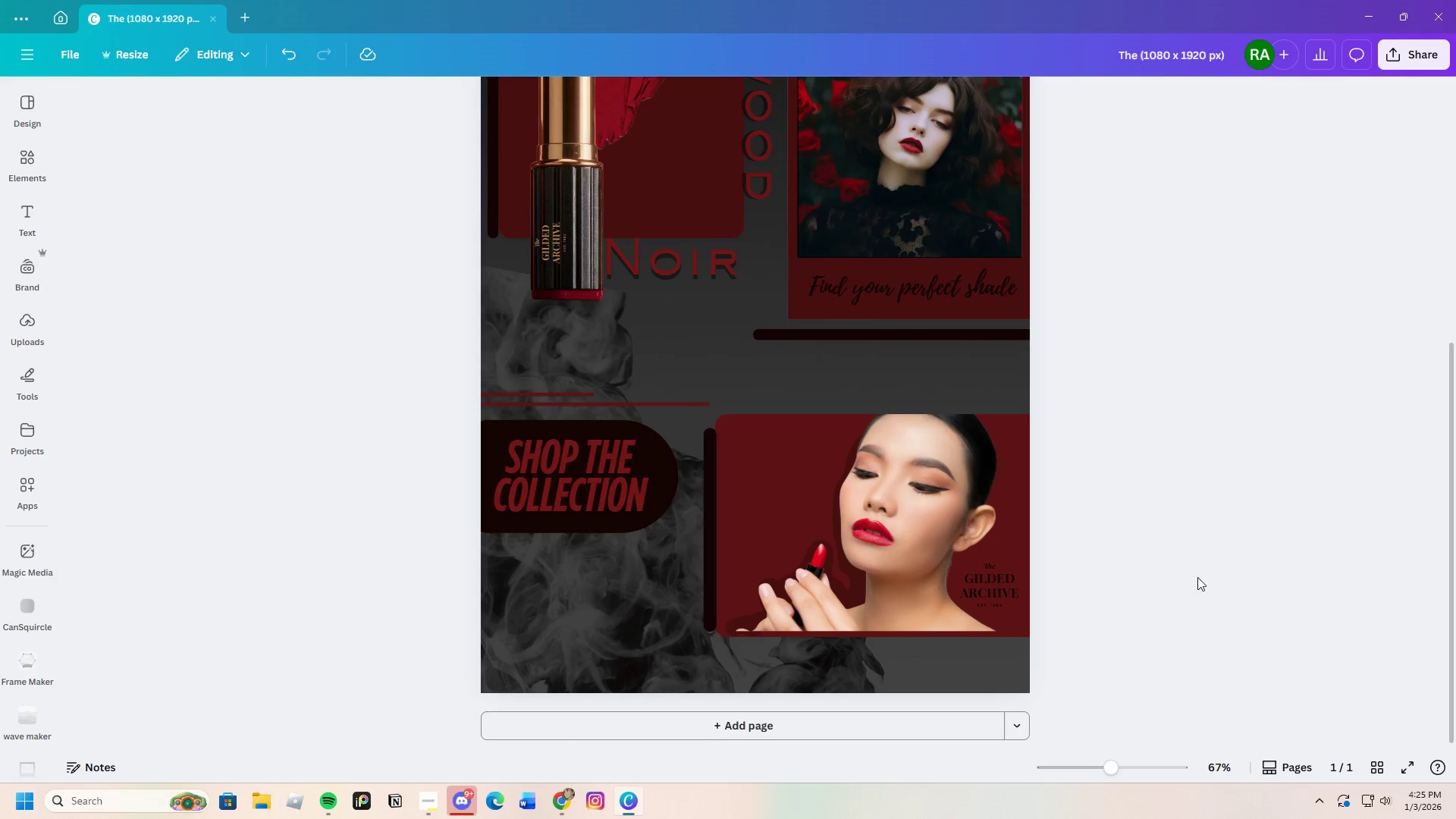 
left_click([903, 611])
 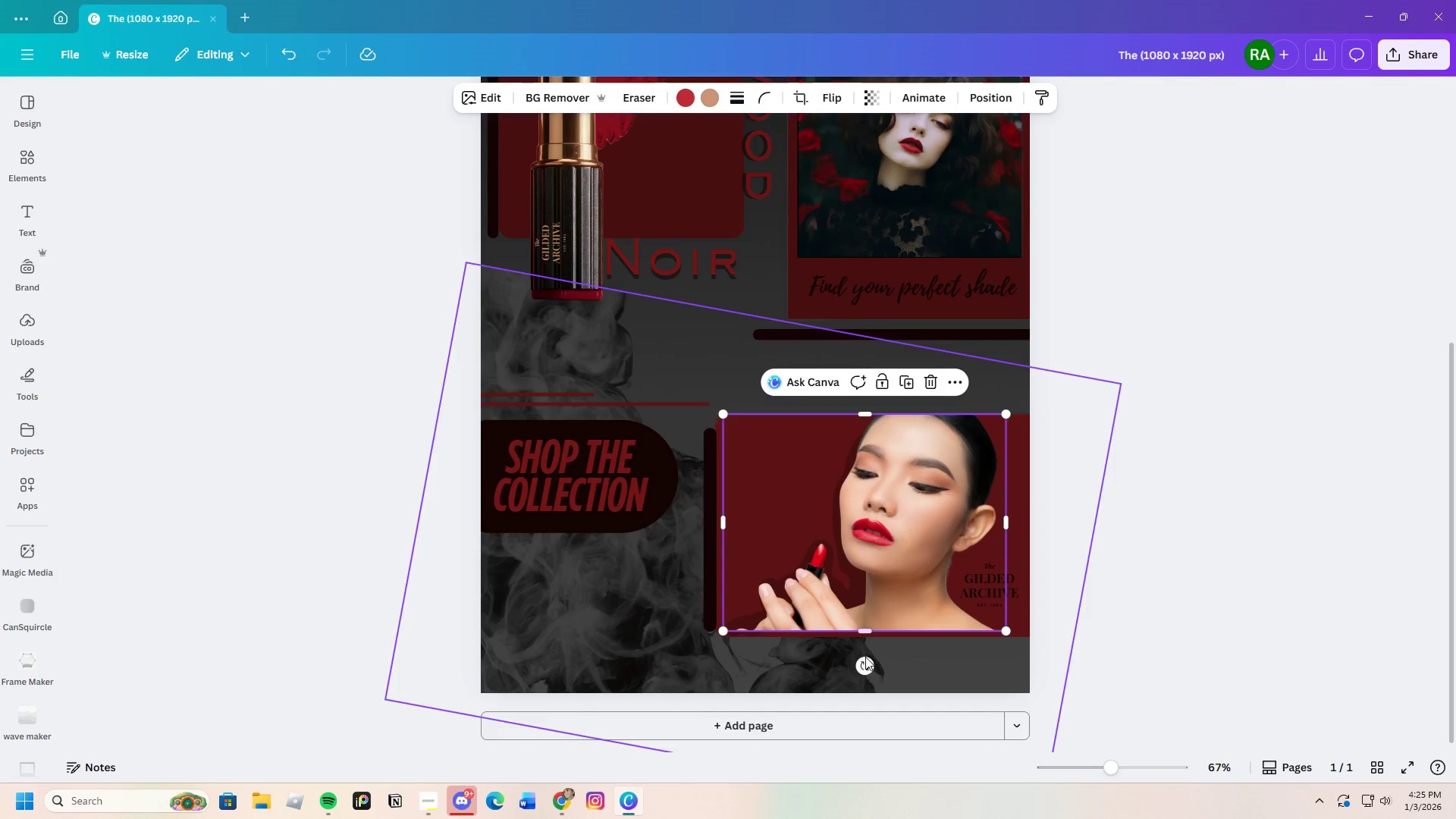 
left_click_drag(start_coordinate=[864, 668], to_coordinate=[863, 676])
 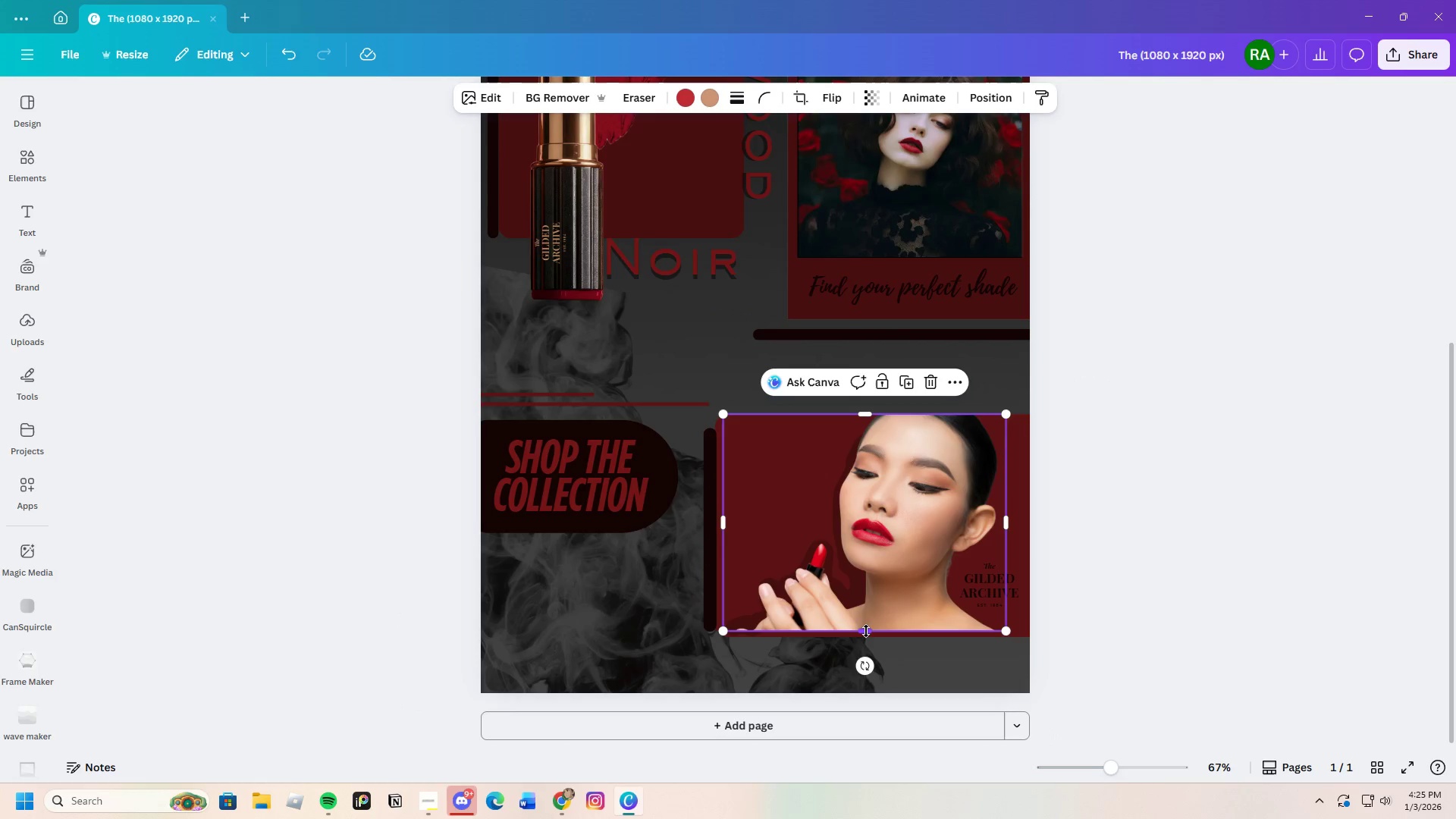 
left_click_drag(start_coordinate=[864, 632], to_coordinate=[871, 637])
 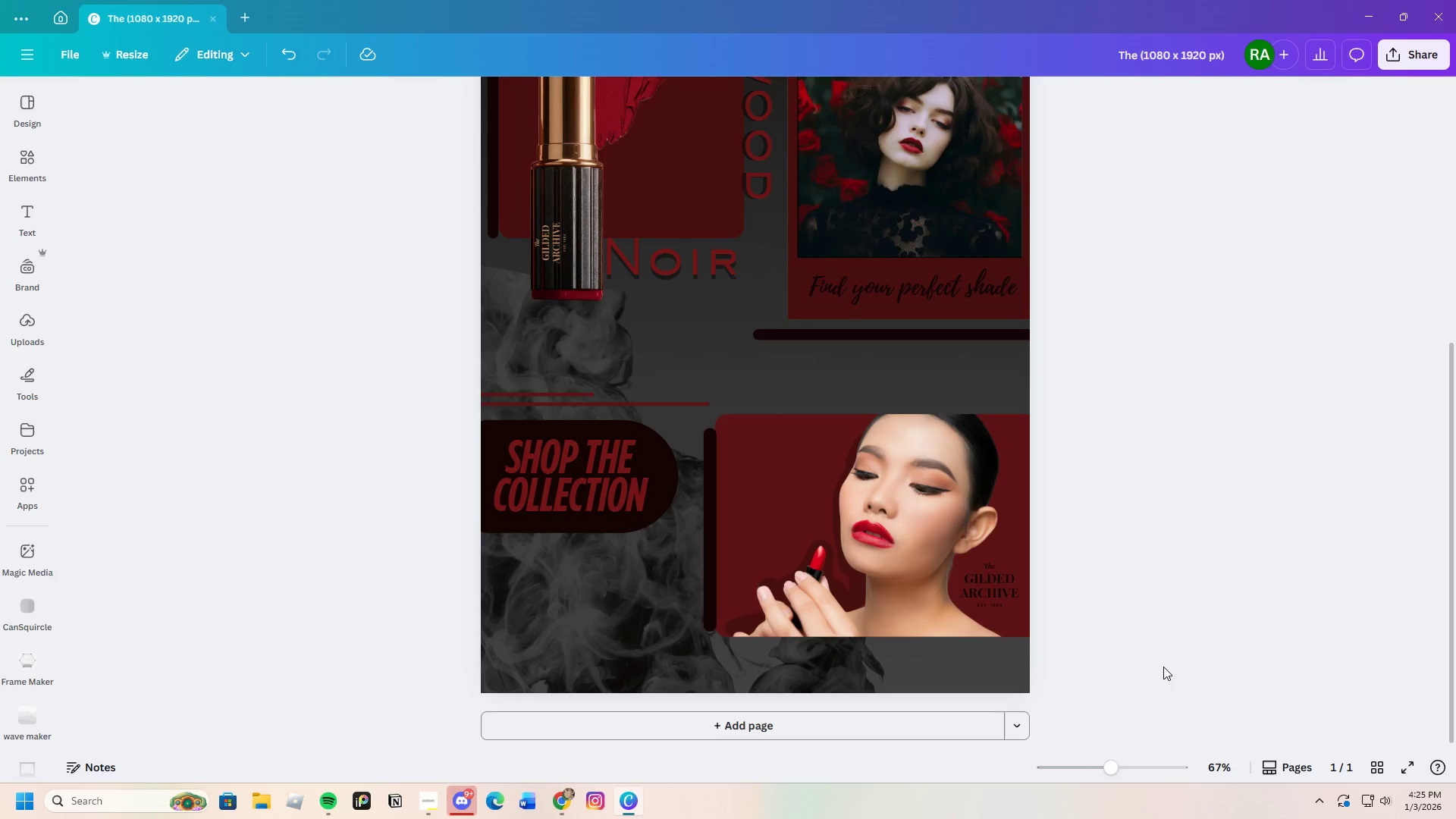 
scroll: coordinate [1149, 682], scroll_direction: up, amount: 2.0
 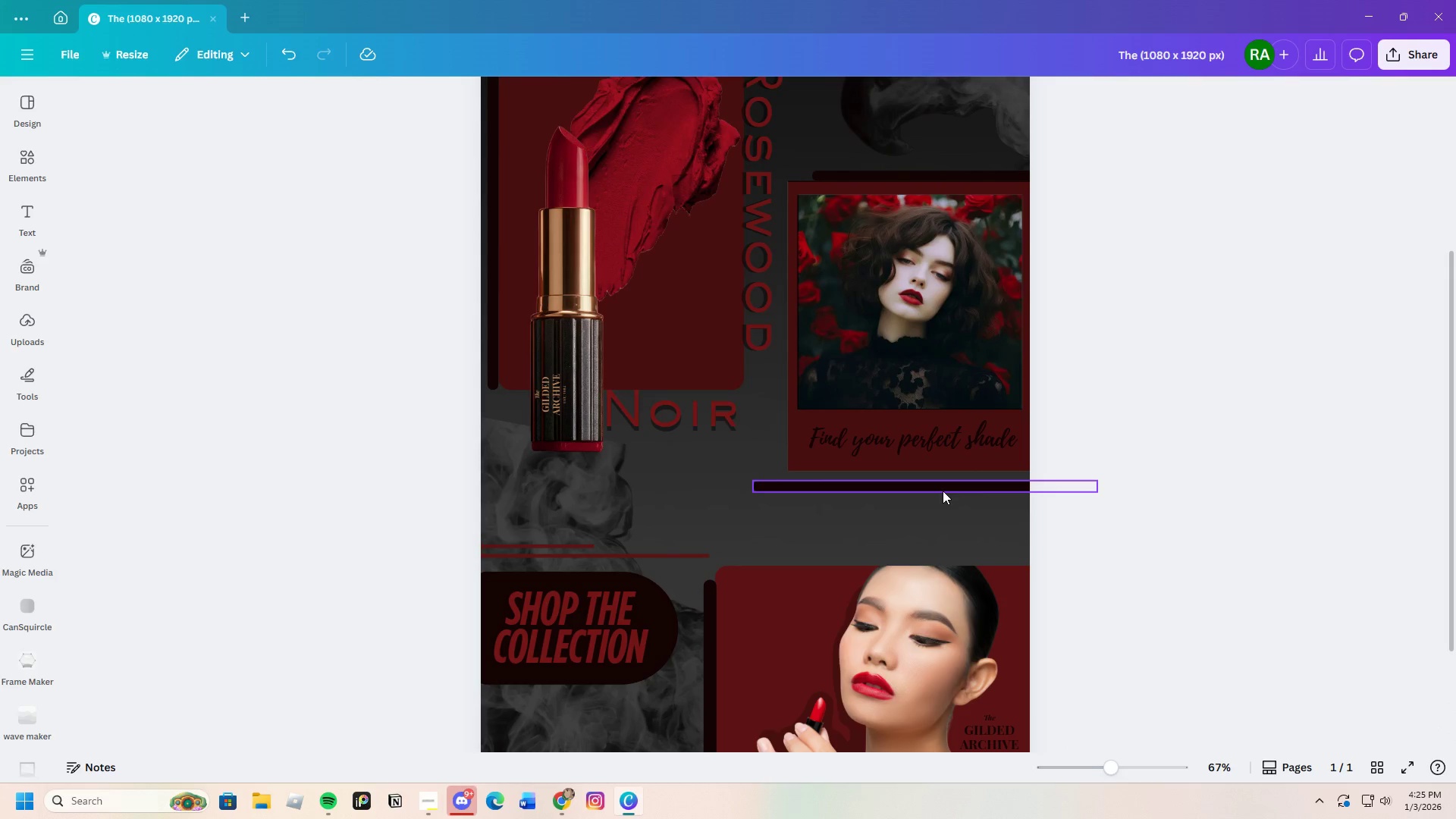 
left_click_drag(start_coordinate=[943, 487], to_coordinate=[988, 482])
 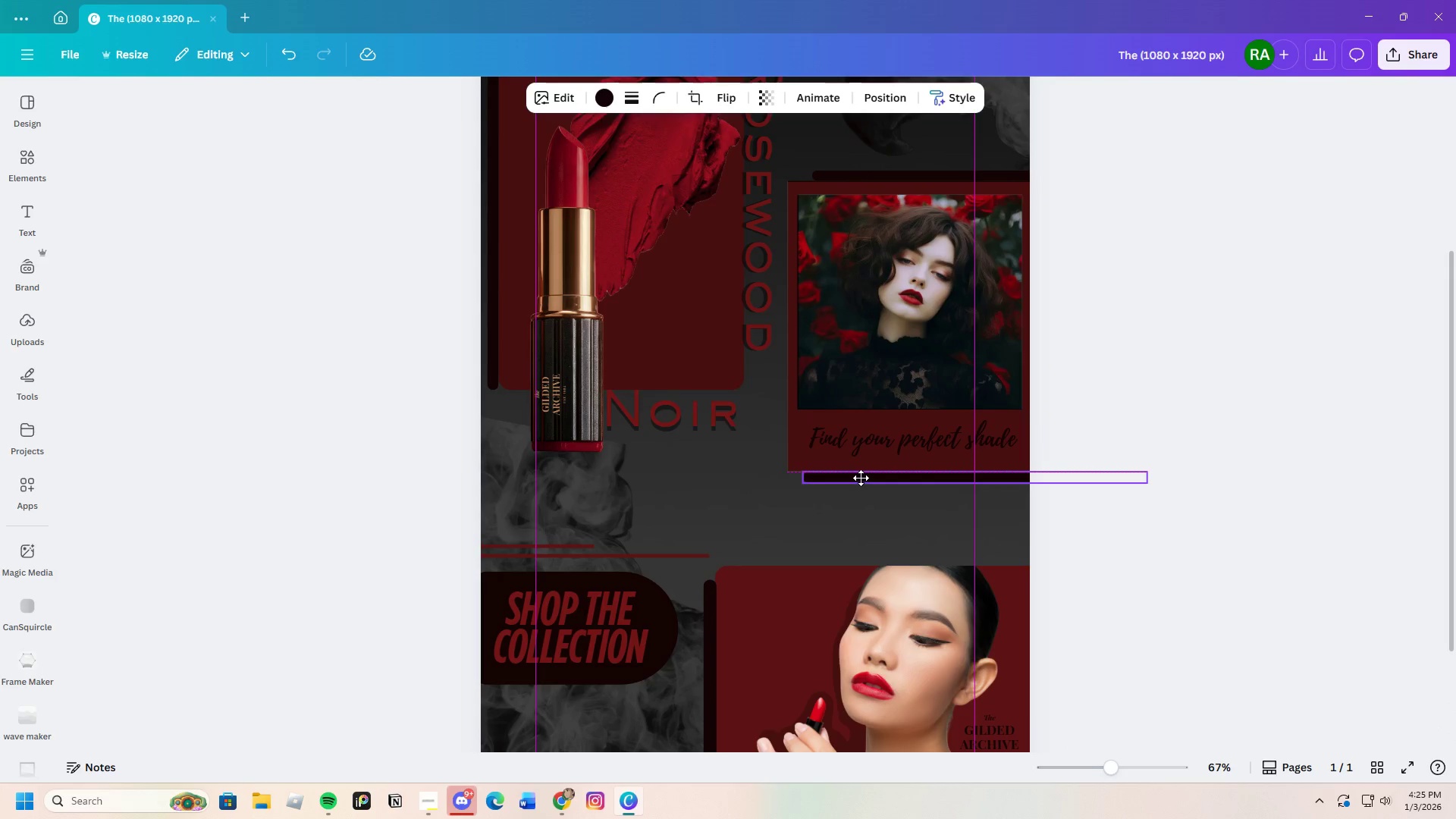 
wait(5.72)
 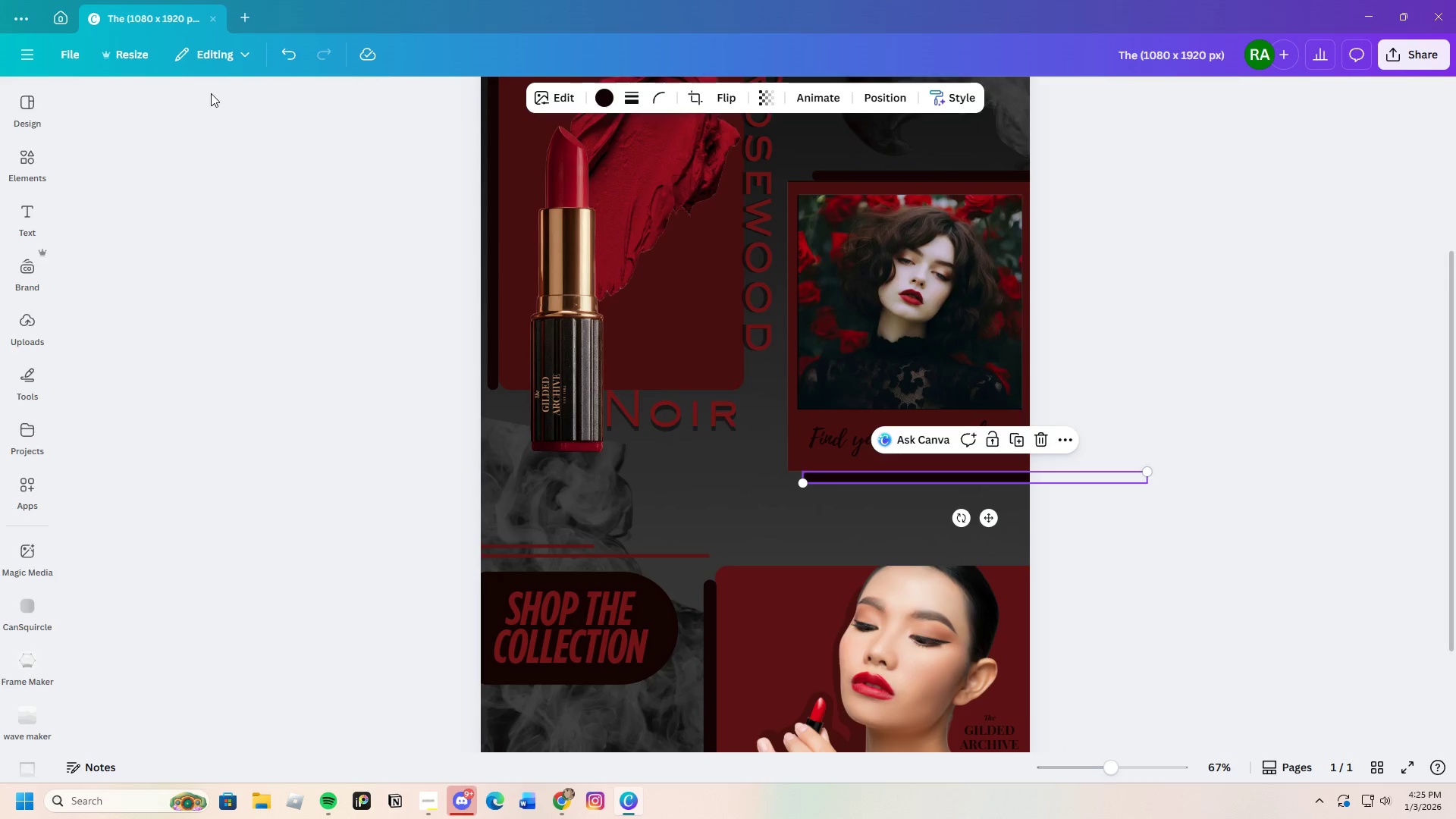 
left_click([1197, 496])
 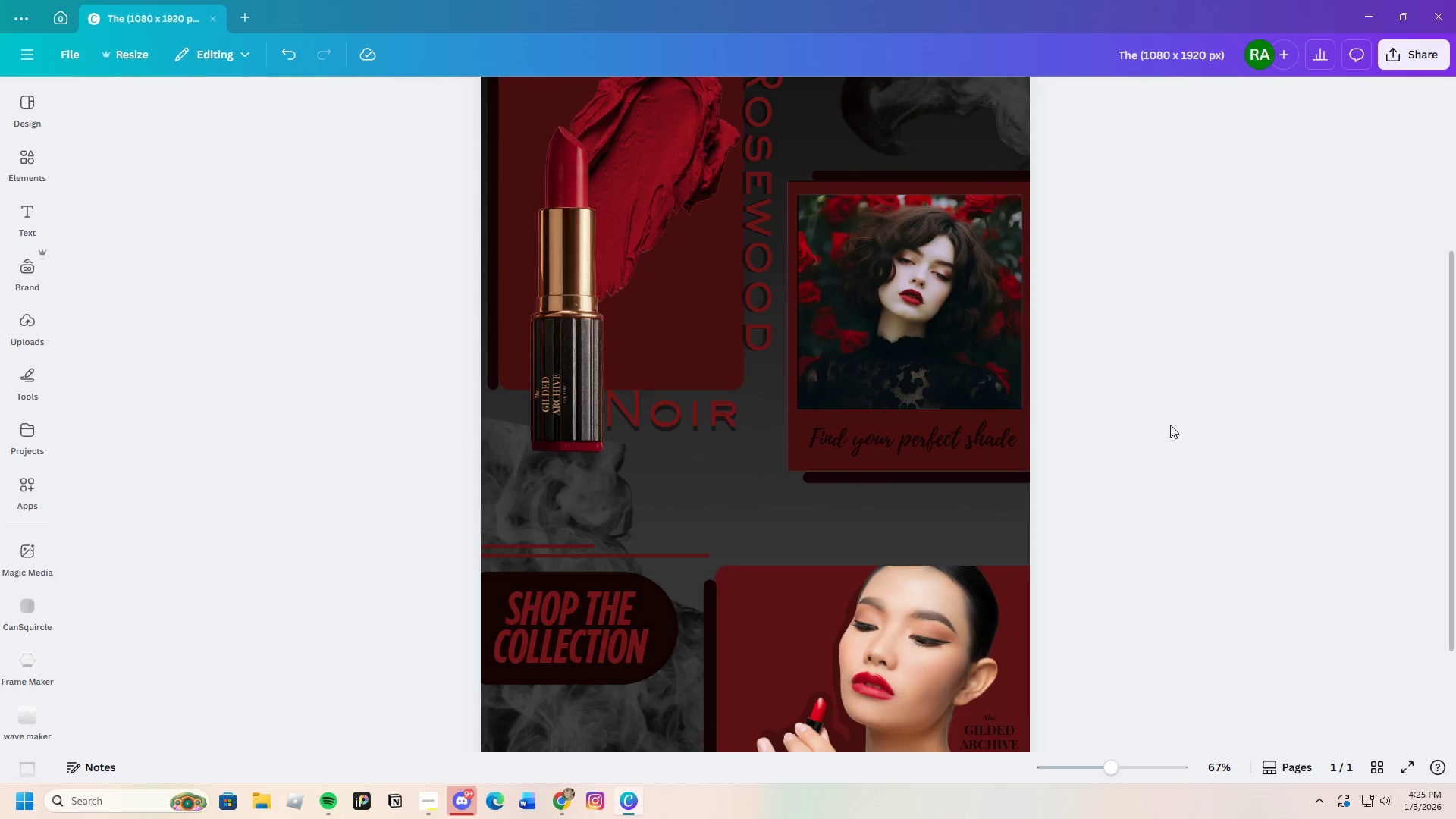 
wait(7.7)
 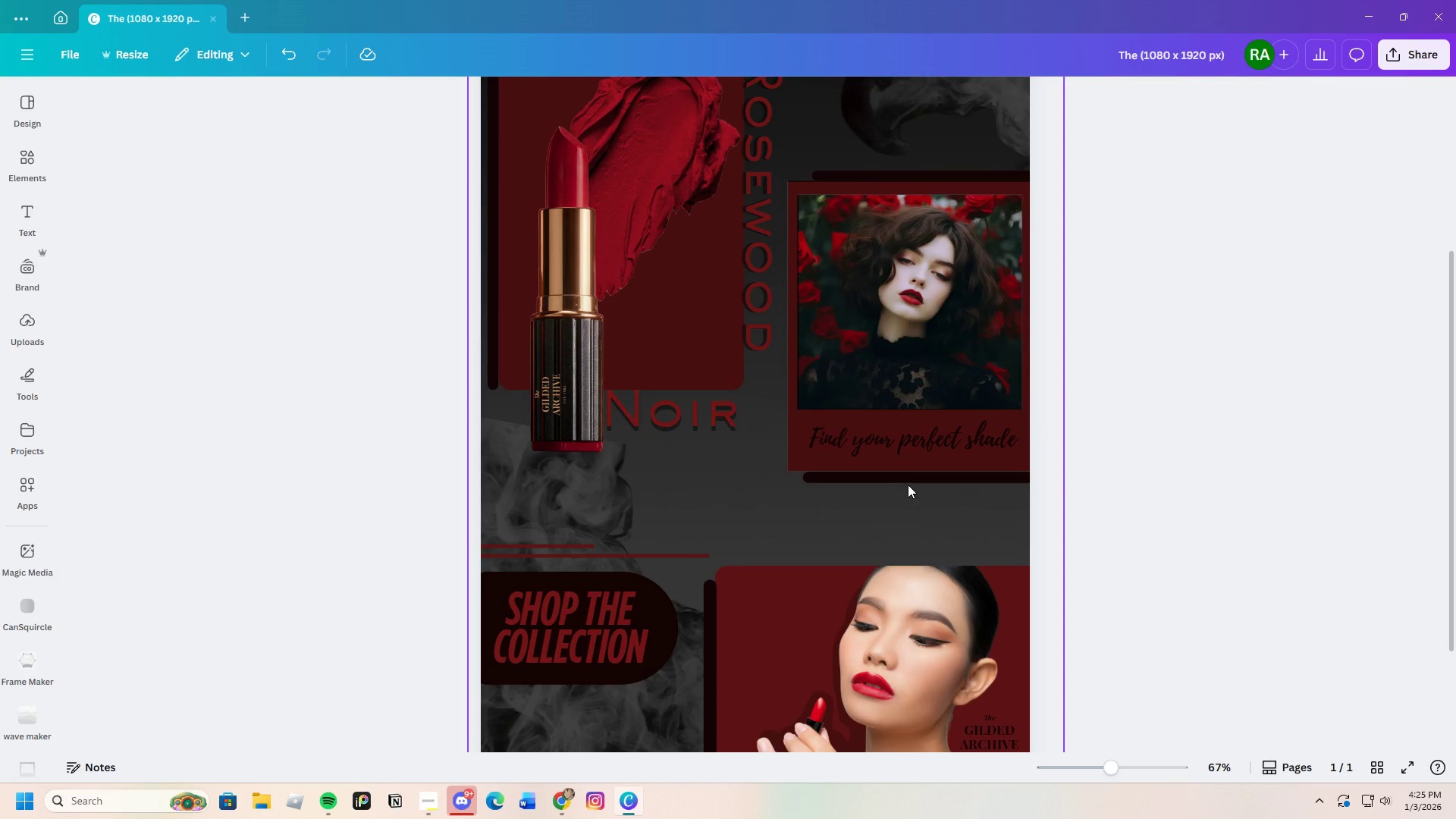 
scroll: coordinate [1158, 483], scroll_direction: down, amount: 2.0
 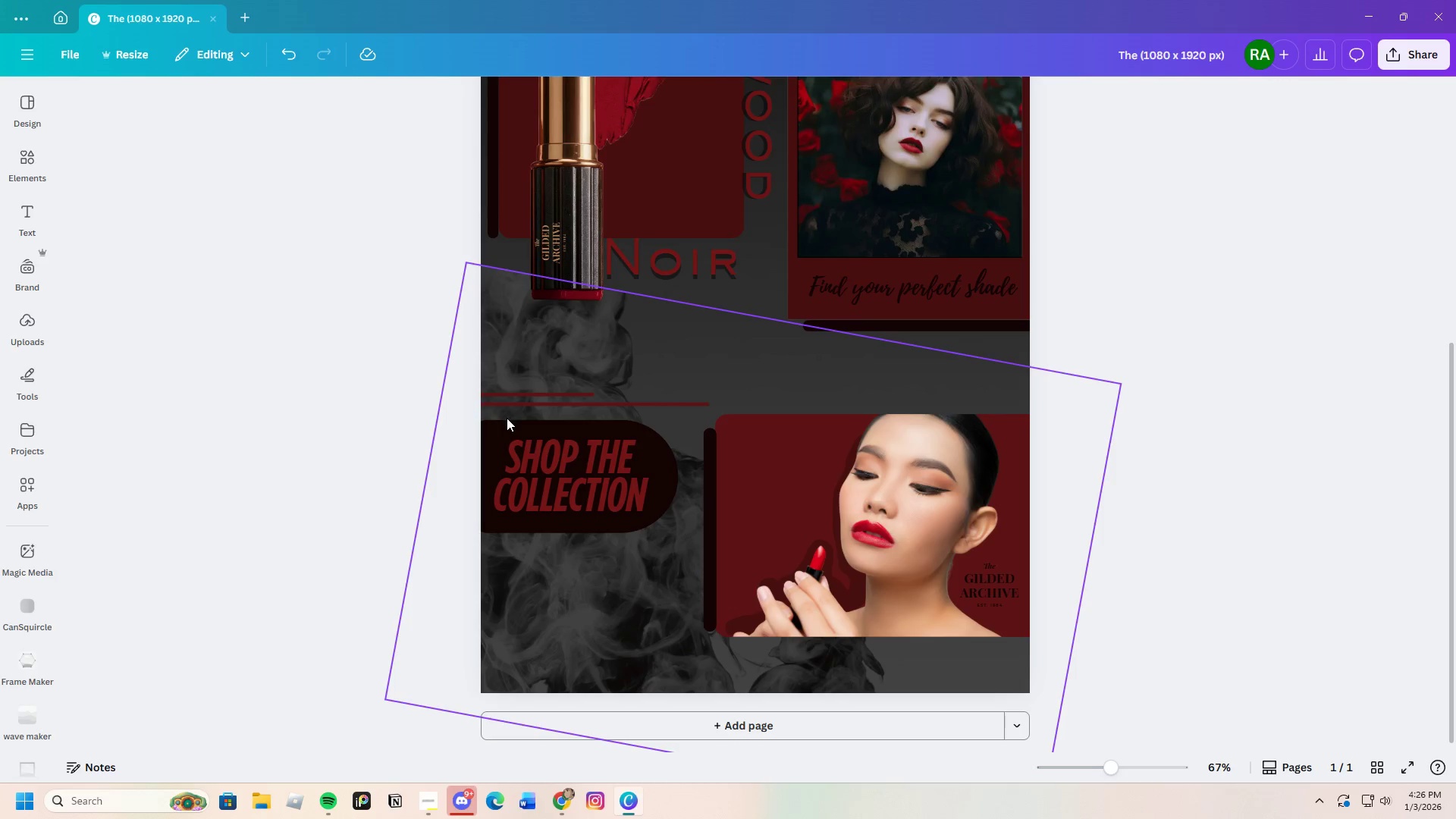 
left_click_drag(start_coordinate=[540, 466], to_coordinate=[598, 472])
 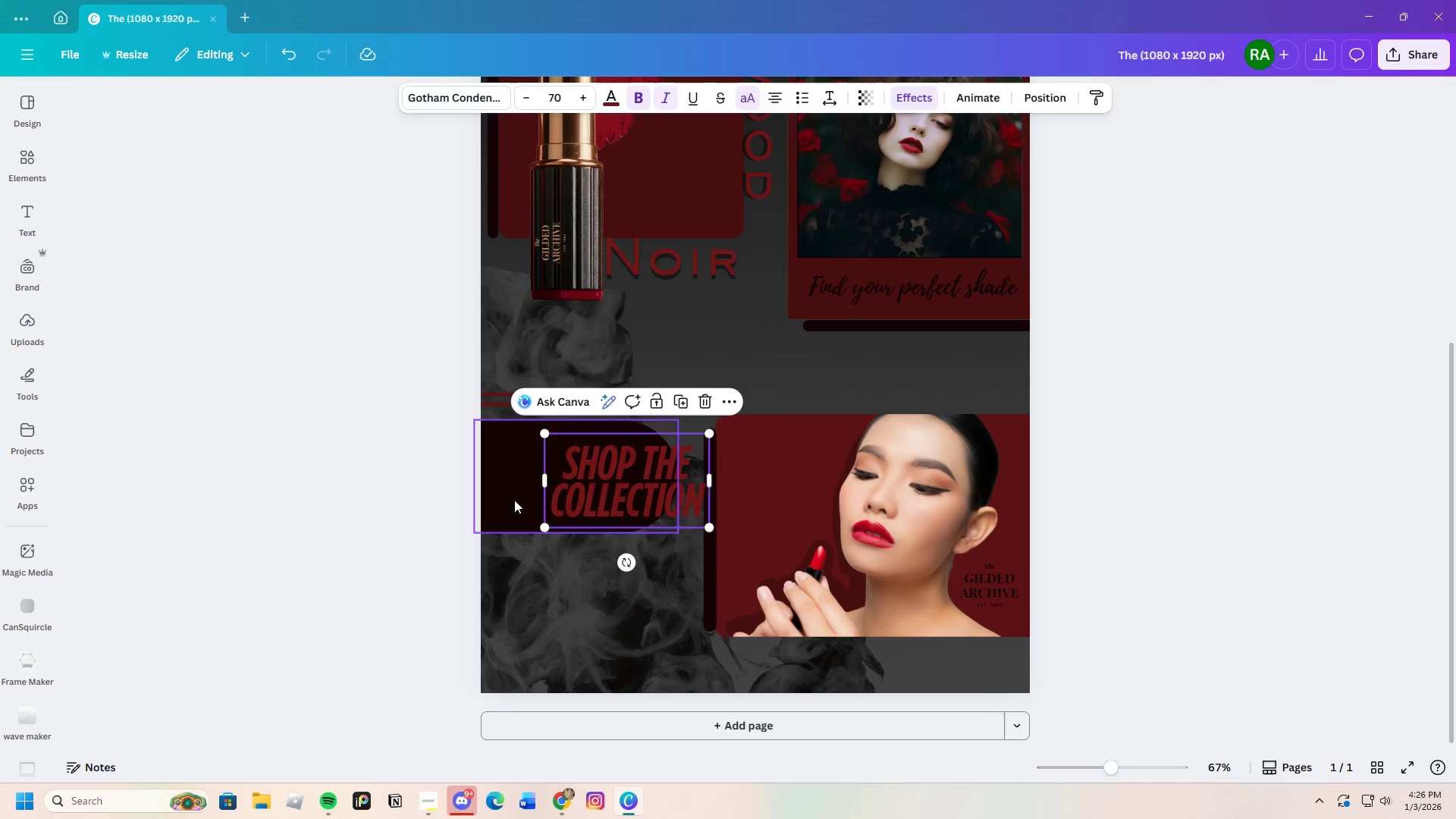 
left_click_drag(start_coordinate=[514, 500], to_coordinate=[507, 624])
 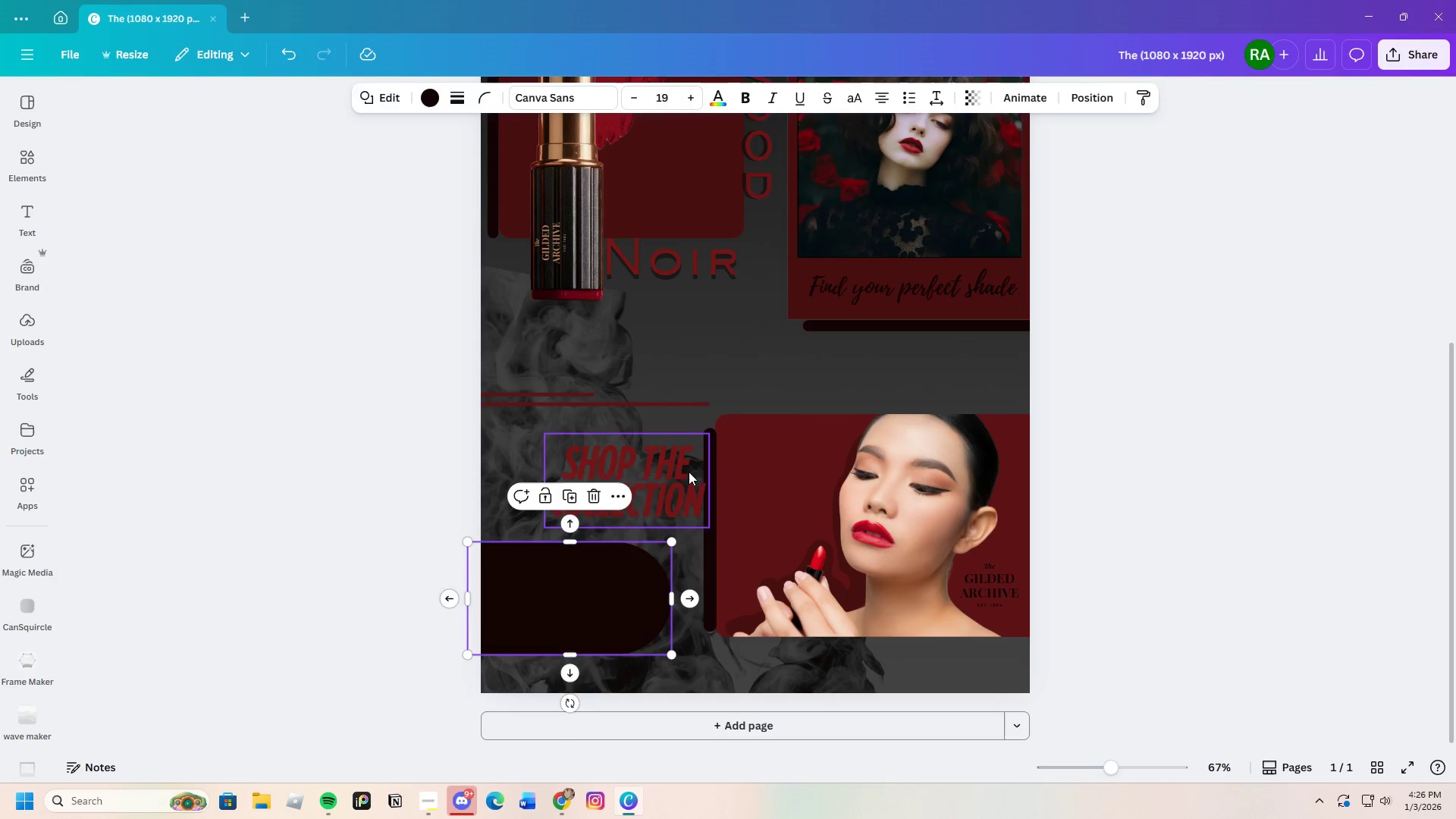 
left_click_drag(start_coordinate=[689, 472], to_coordinate=[627, 588])
 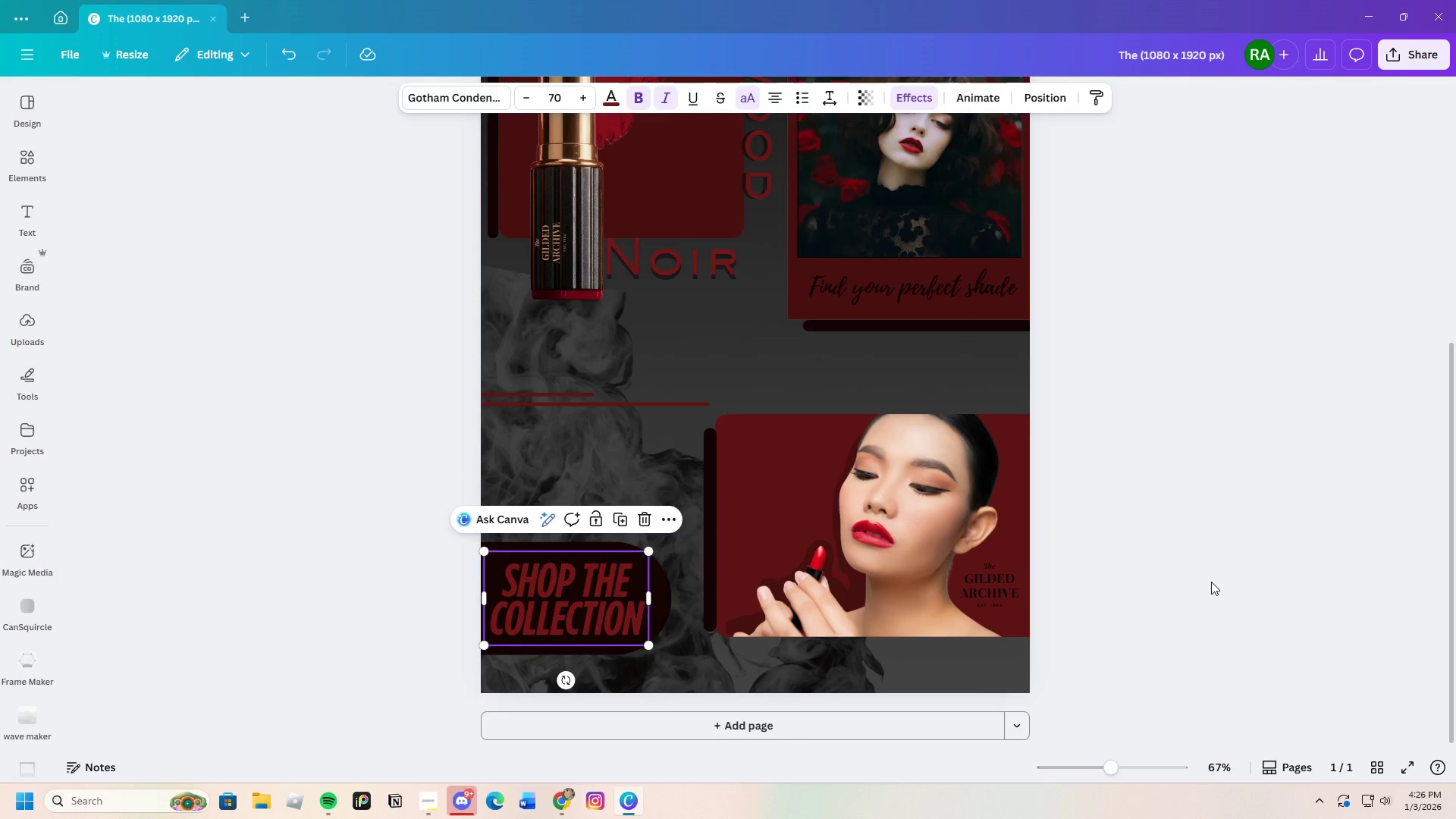 
left_click([1211, 582])
 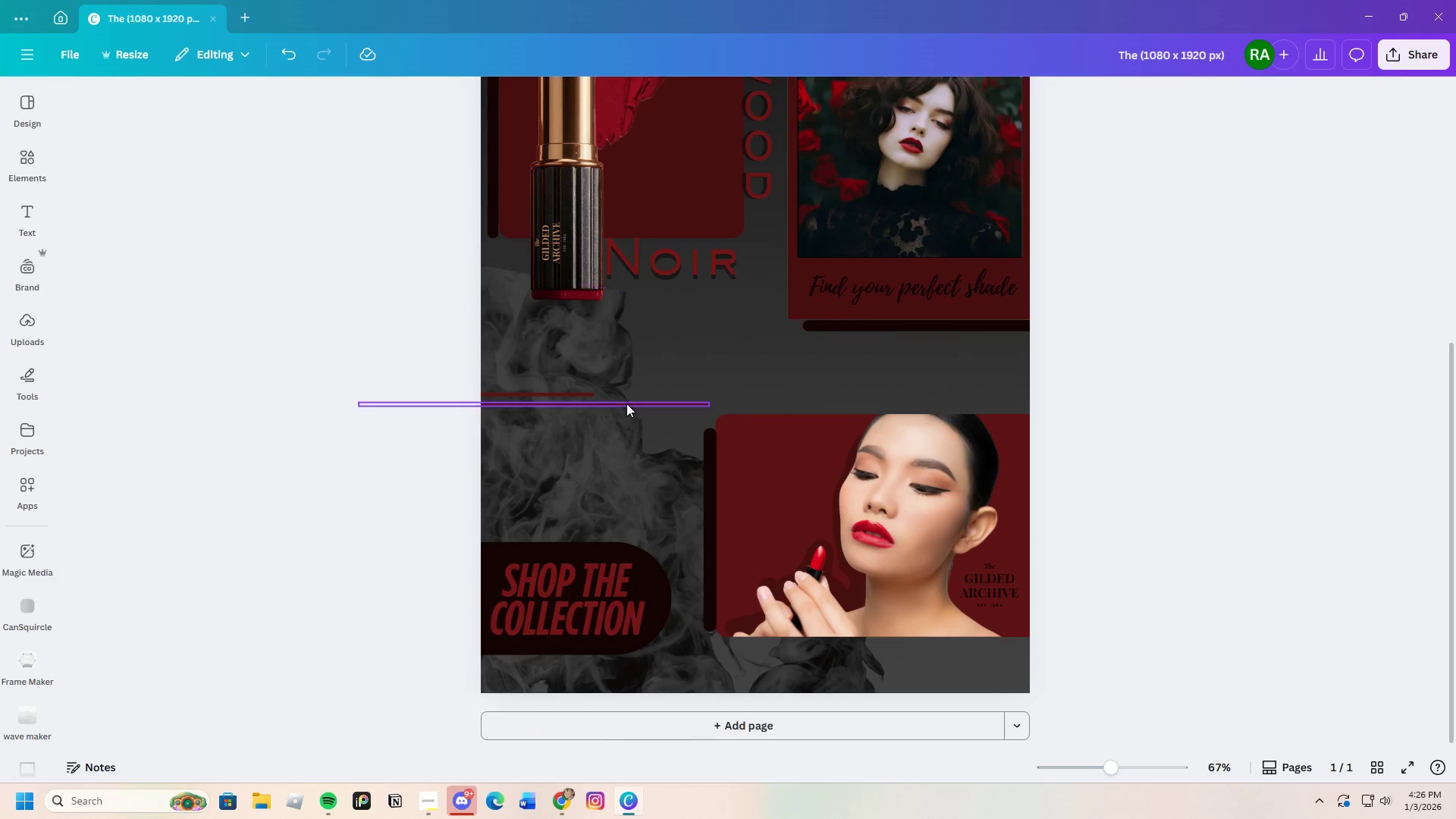 
scroll: coordinate [667, 500], scroll_direction: up, amount: 2.0
 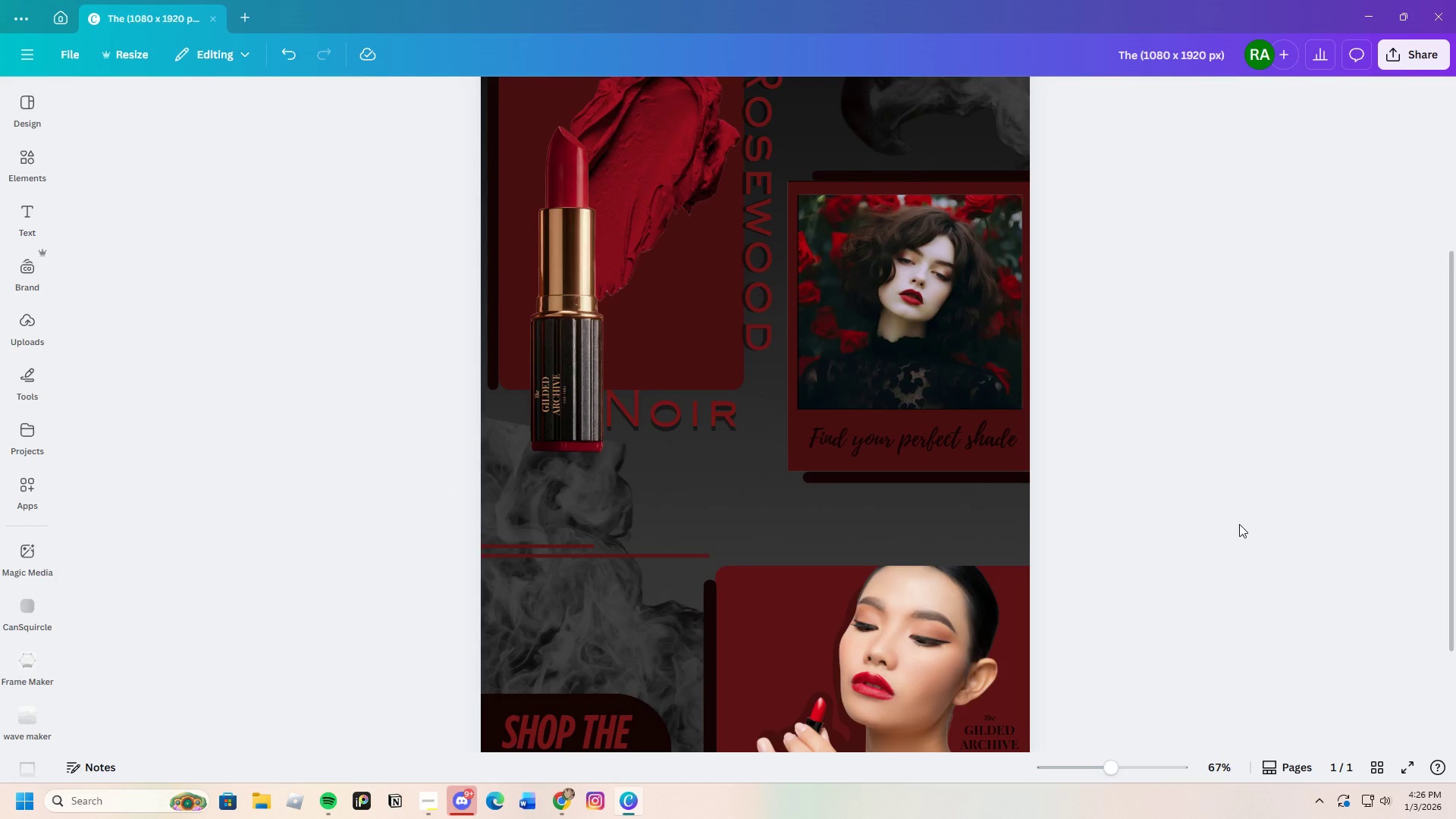 
left_click([1240, 523])
 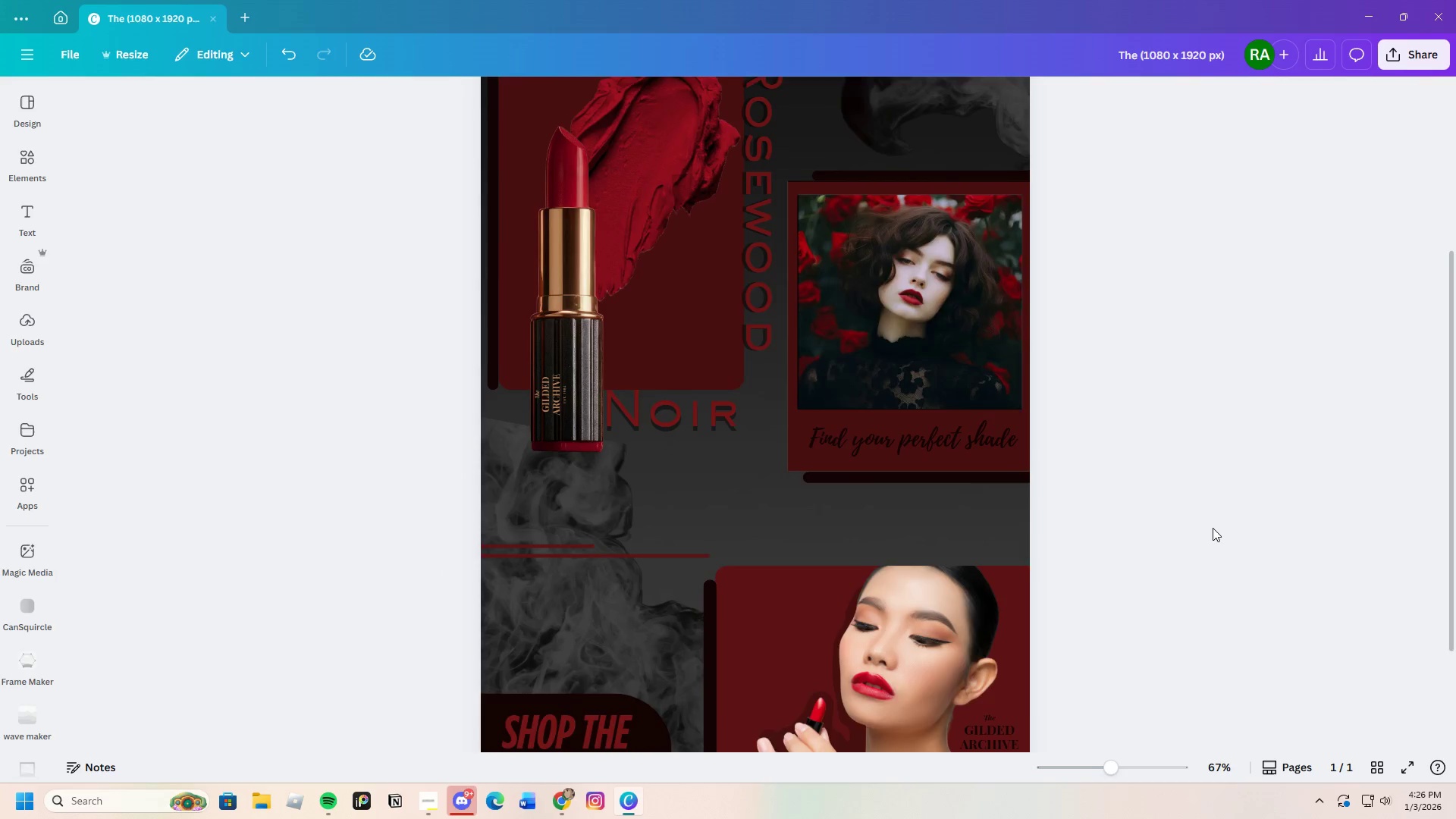 
scroll: coordinate [1200, 537], scroll_direction: down, amount: 1.0
 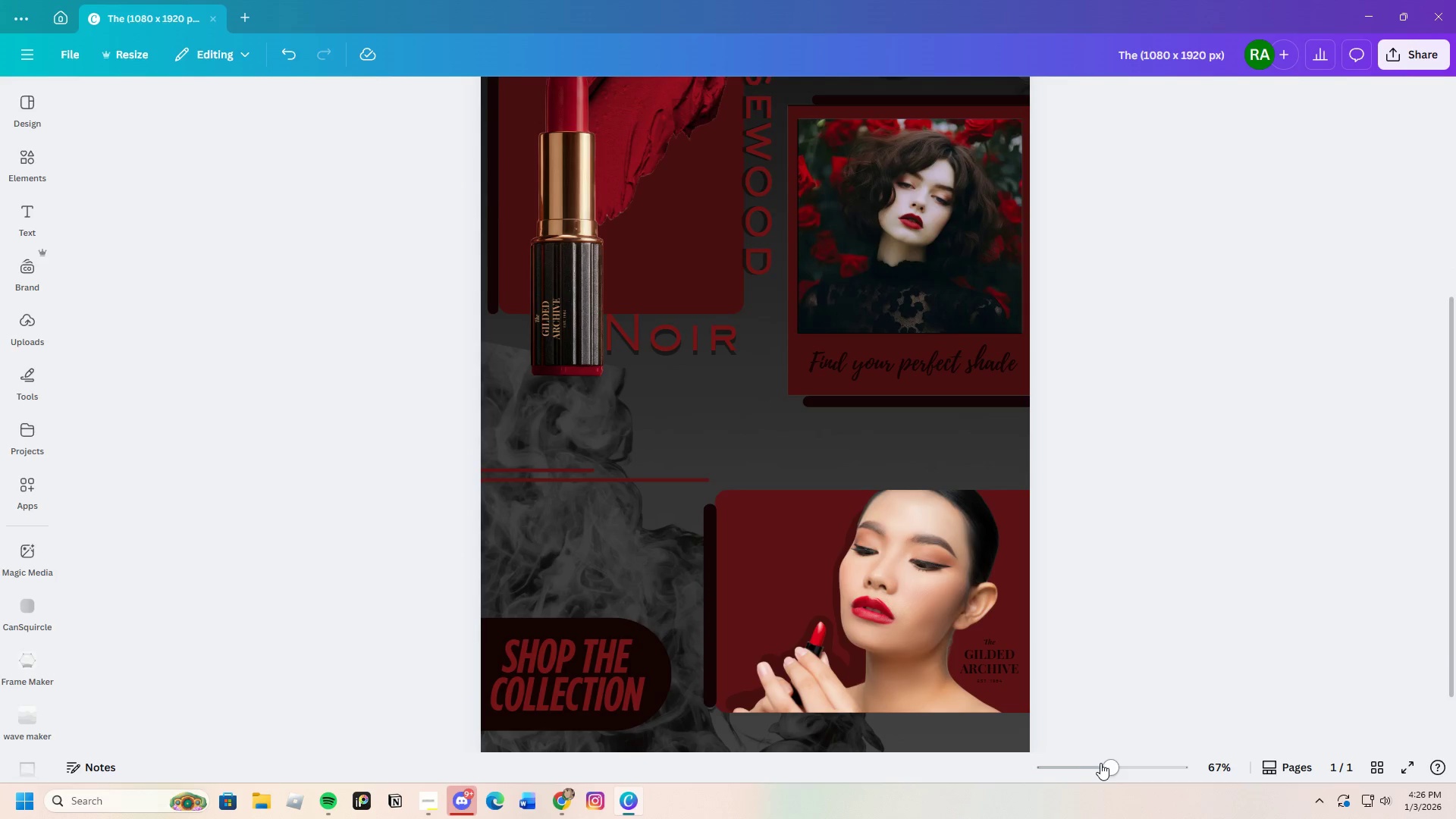 
left_click_drag(start_coordinate=[1101, 764], to_coordinate=[1096, 769])
 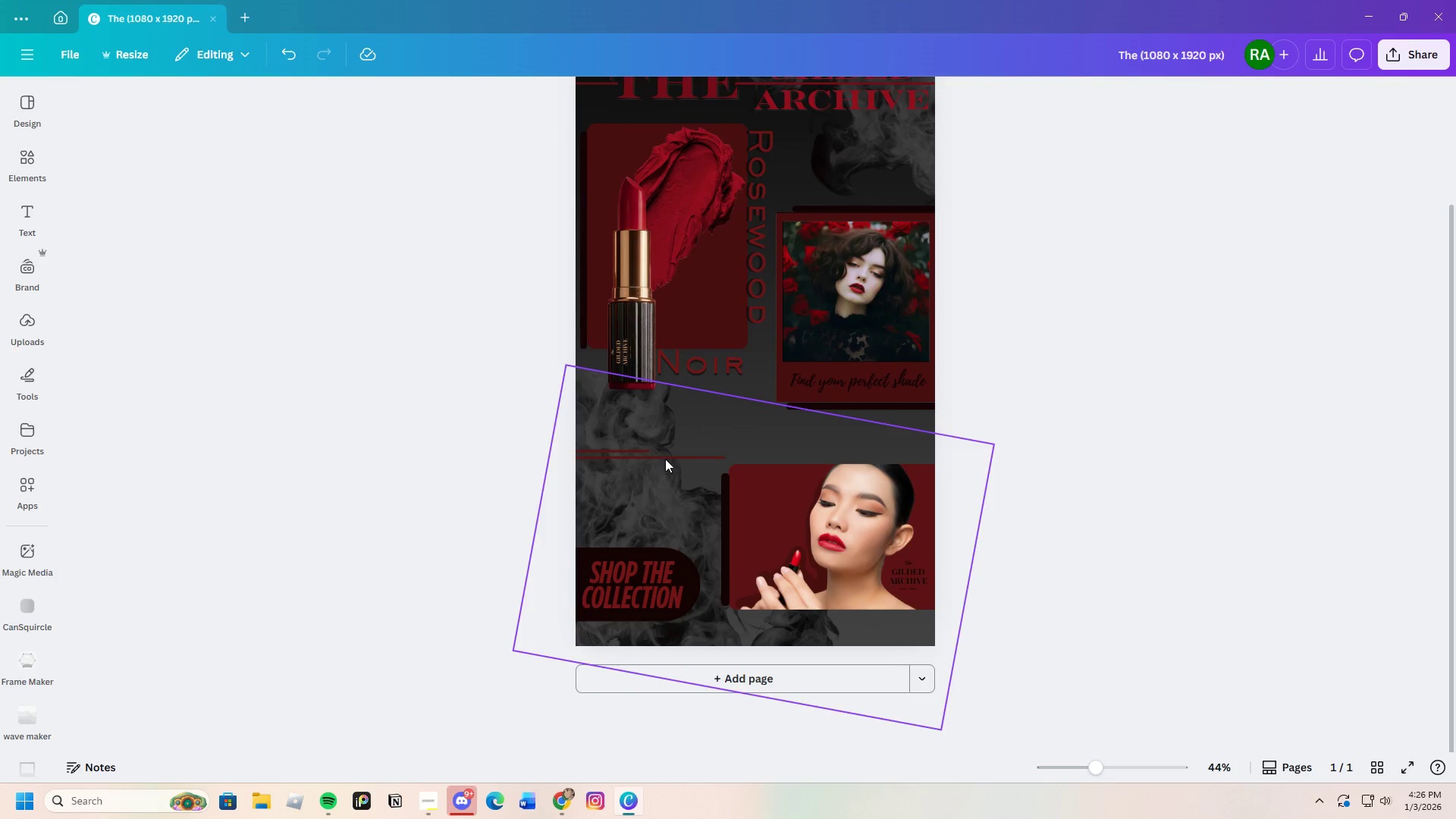 
left_click_drag(start_coordinate=[665, 458], to_coordinate=[663, 469])
 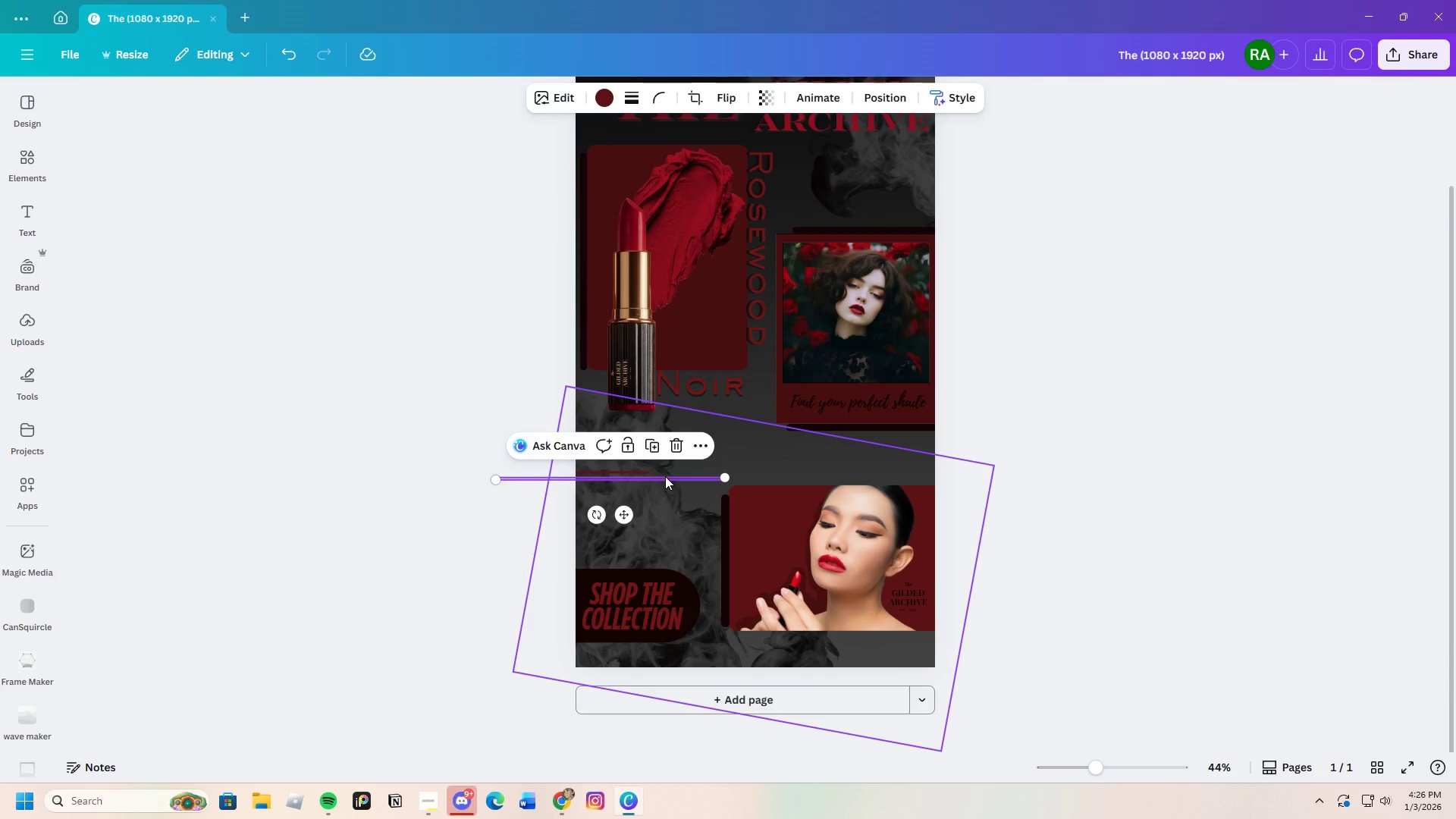 
left_click_drag(start_coordinate=[665, 476], to_coordinate=[661, 488])
 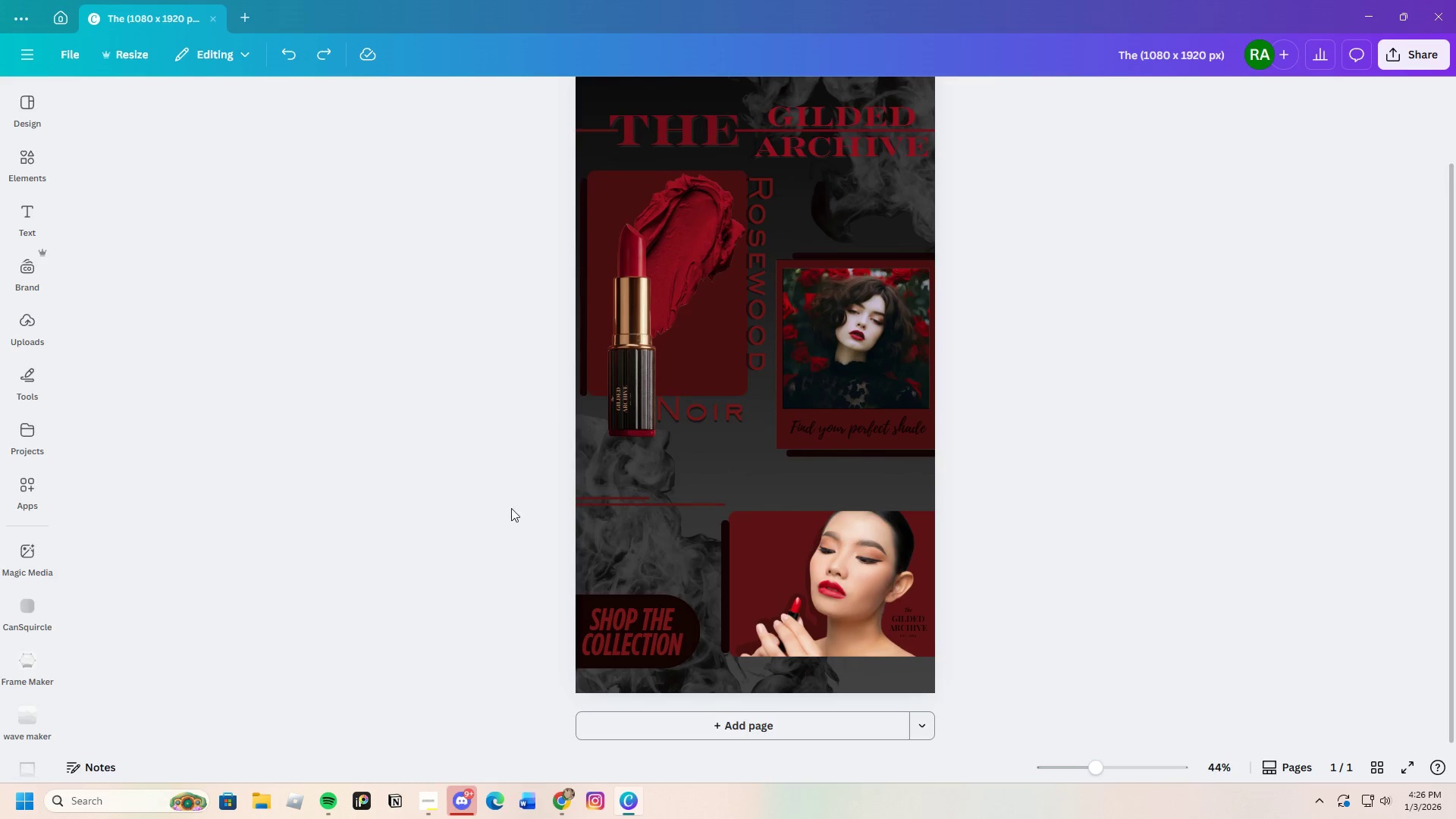 
left_click([1131, 561])
 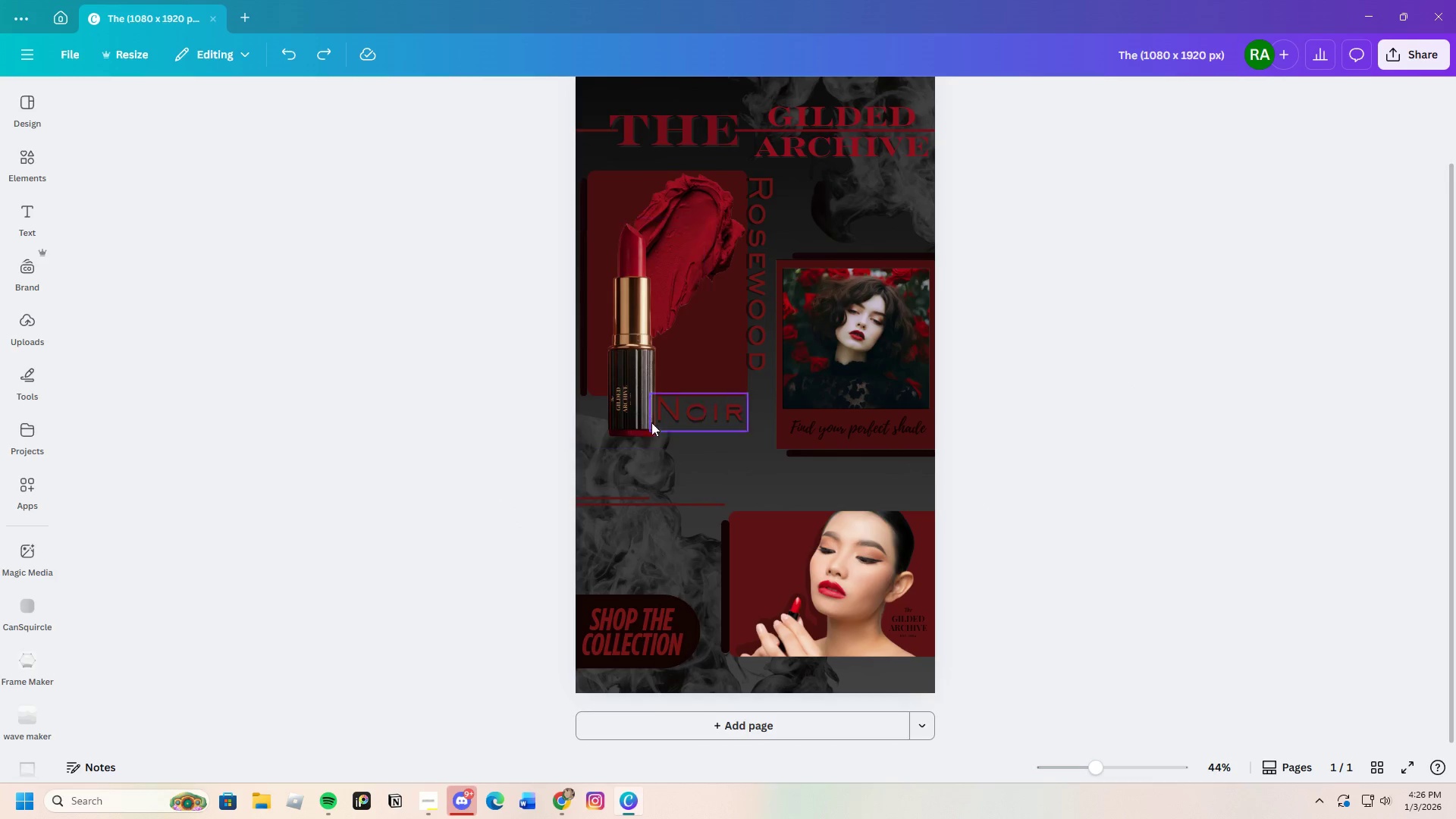 
left_click([628, 388])
 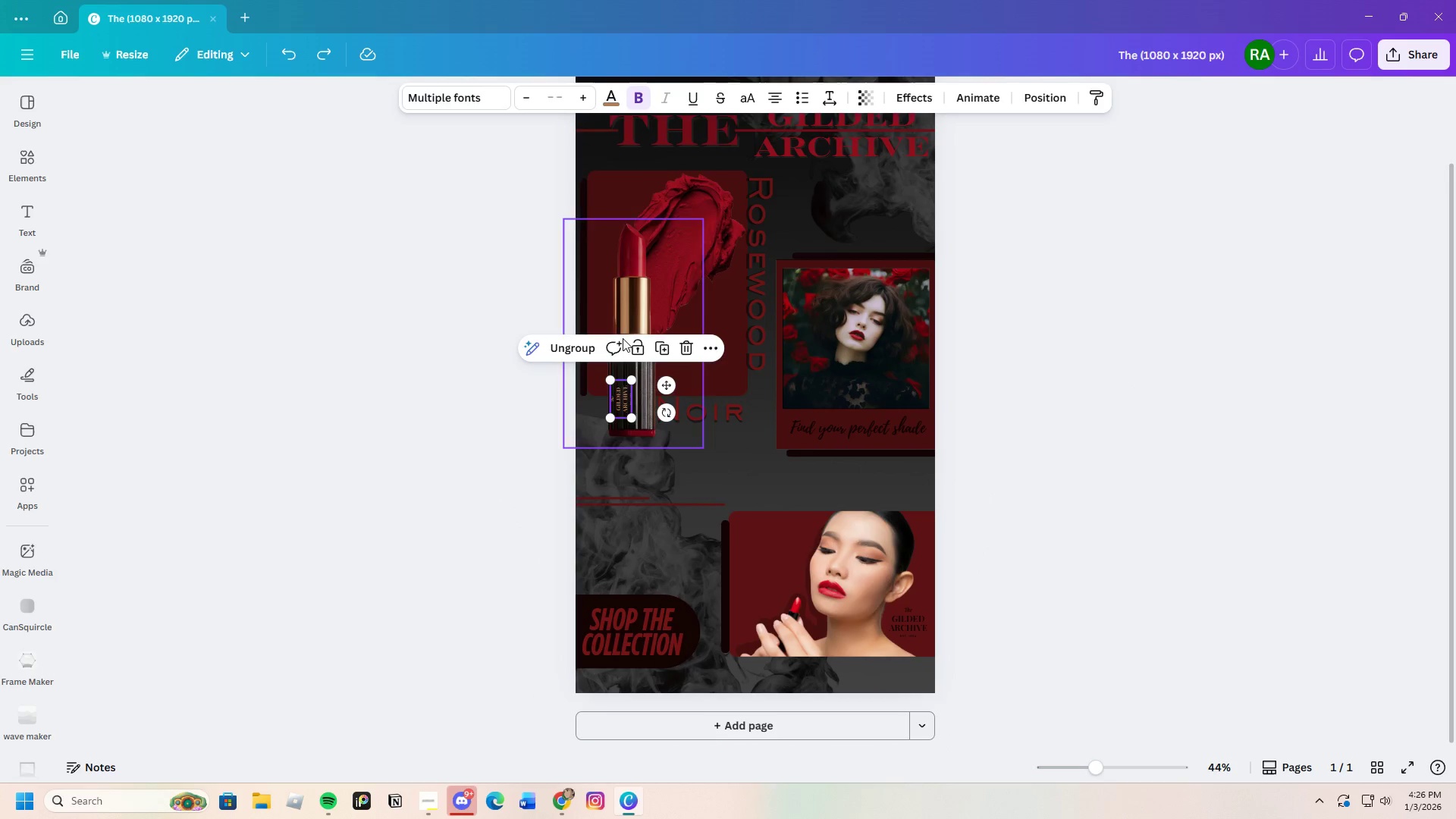 
left_click([626, 271])
 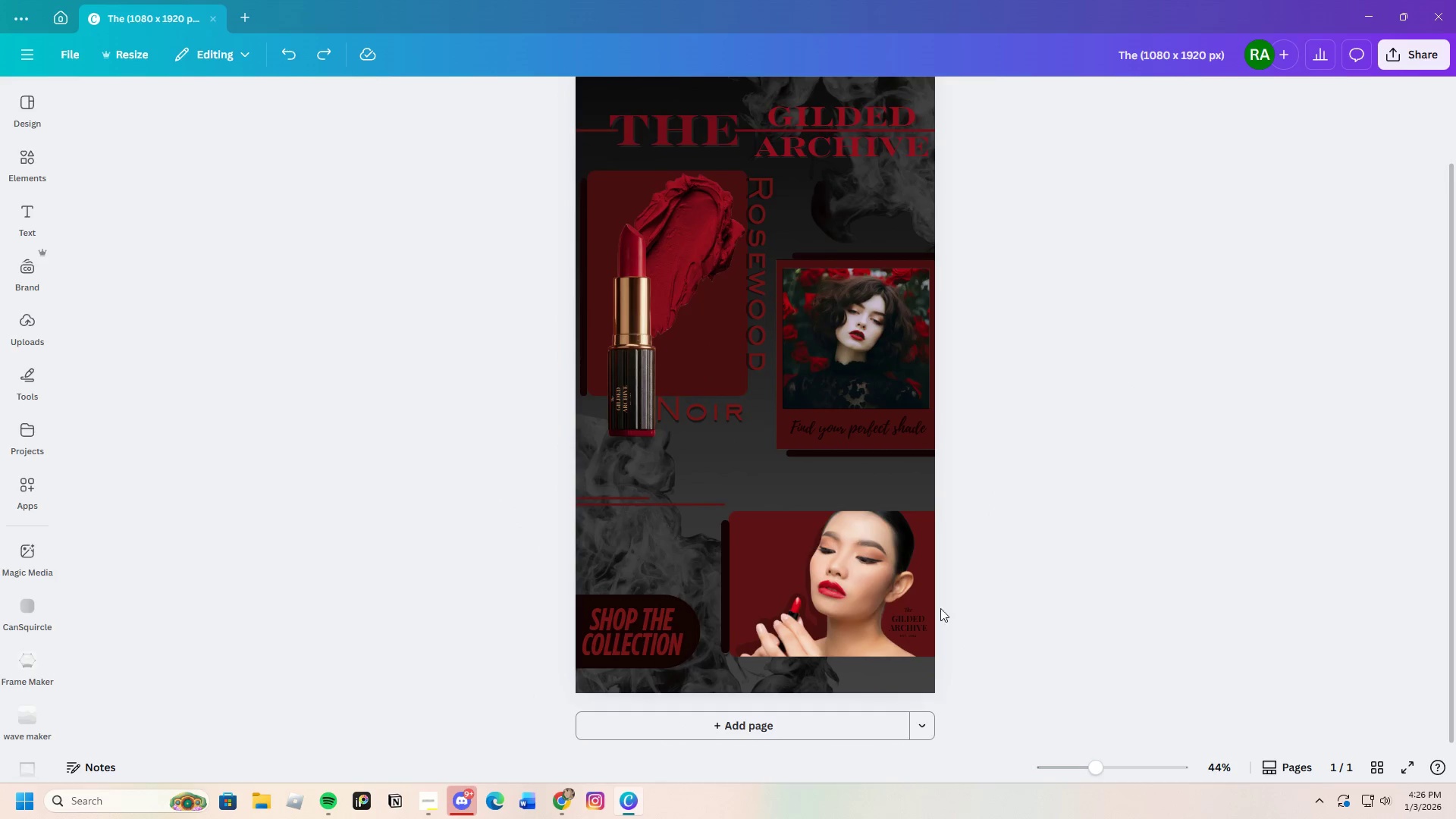 
scroll: coordinate [1040, 620], scroll_direction: up, amount: 1.0
 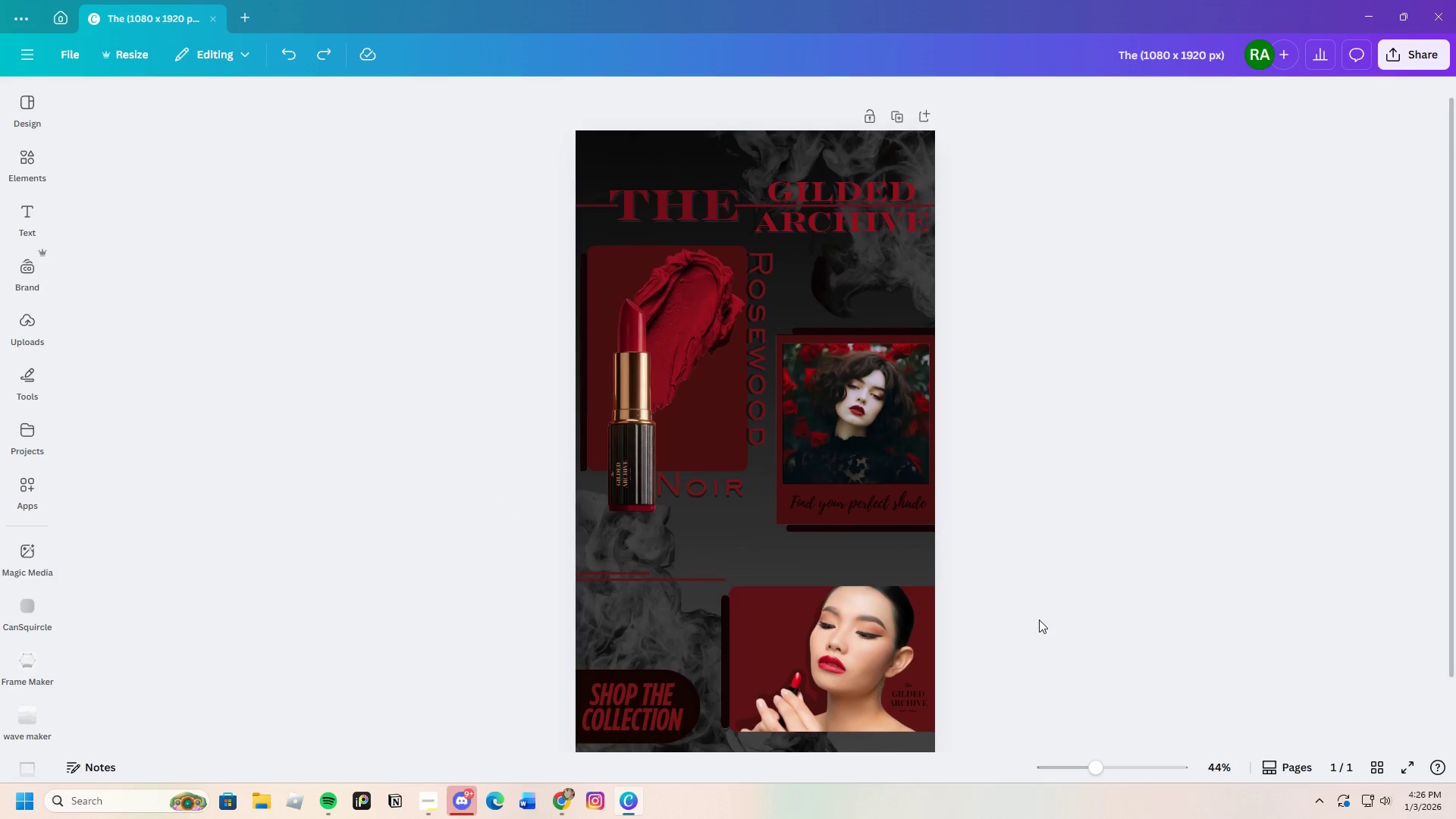 
scroll: coordinate [1039, 620], scroll_direction: down, amount: 1.0
 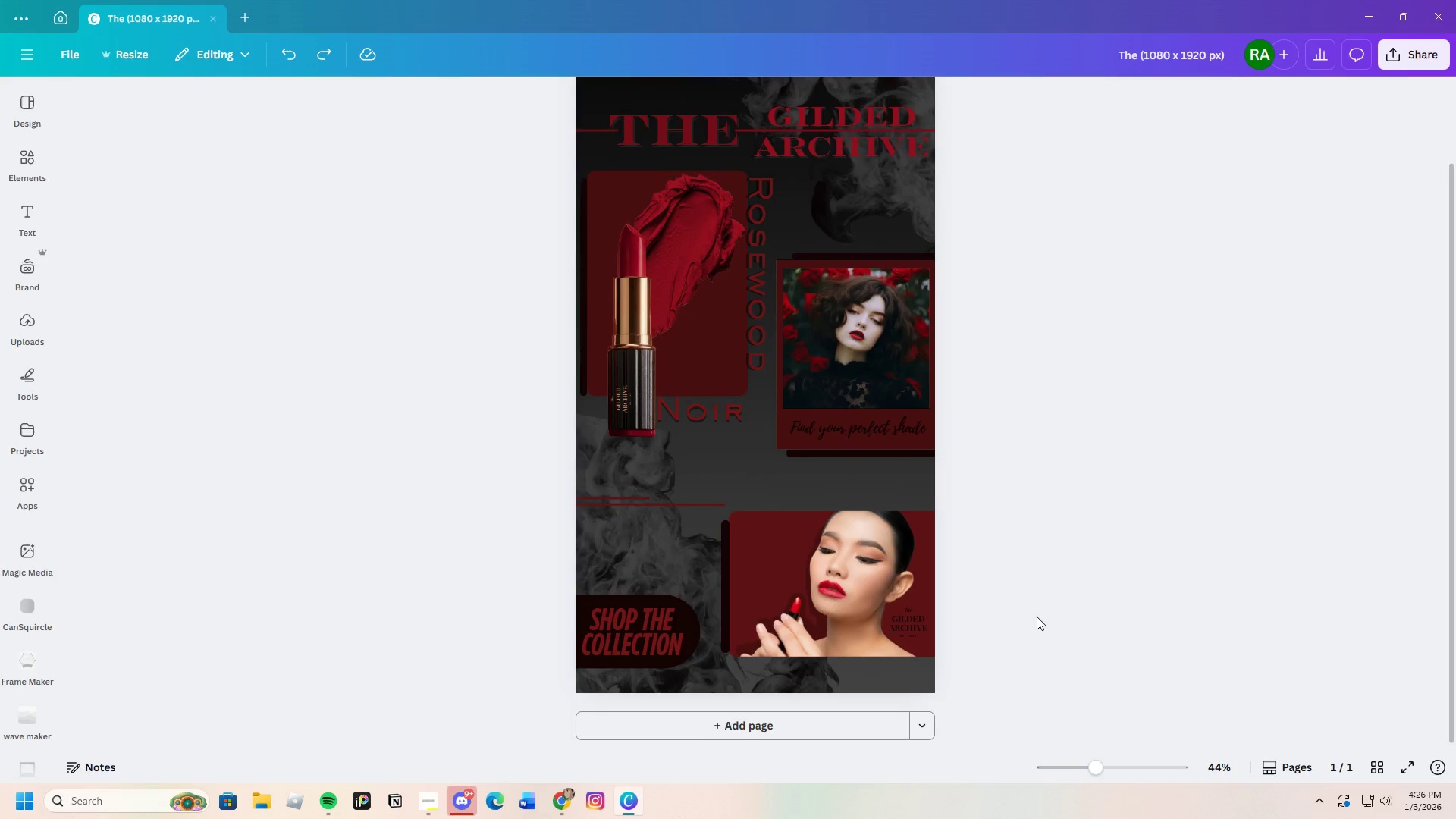 
scroll: coordinate [1037, 616], scroll_direction: up, amount: 1.0
 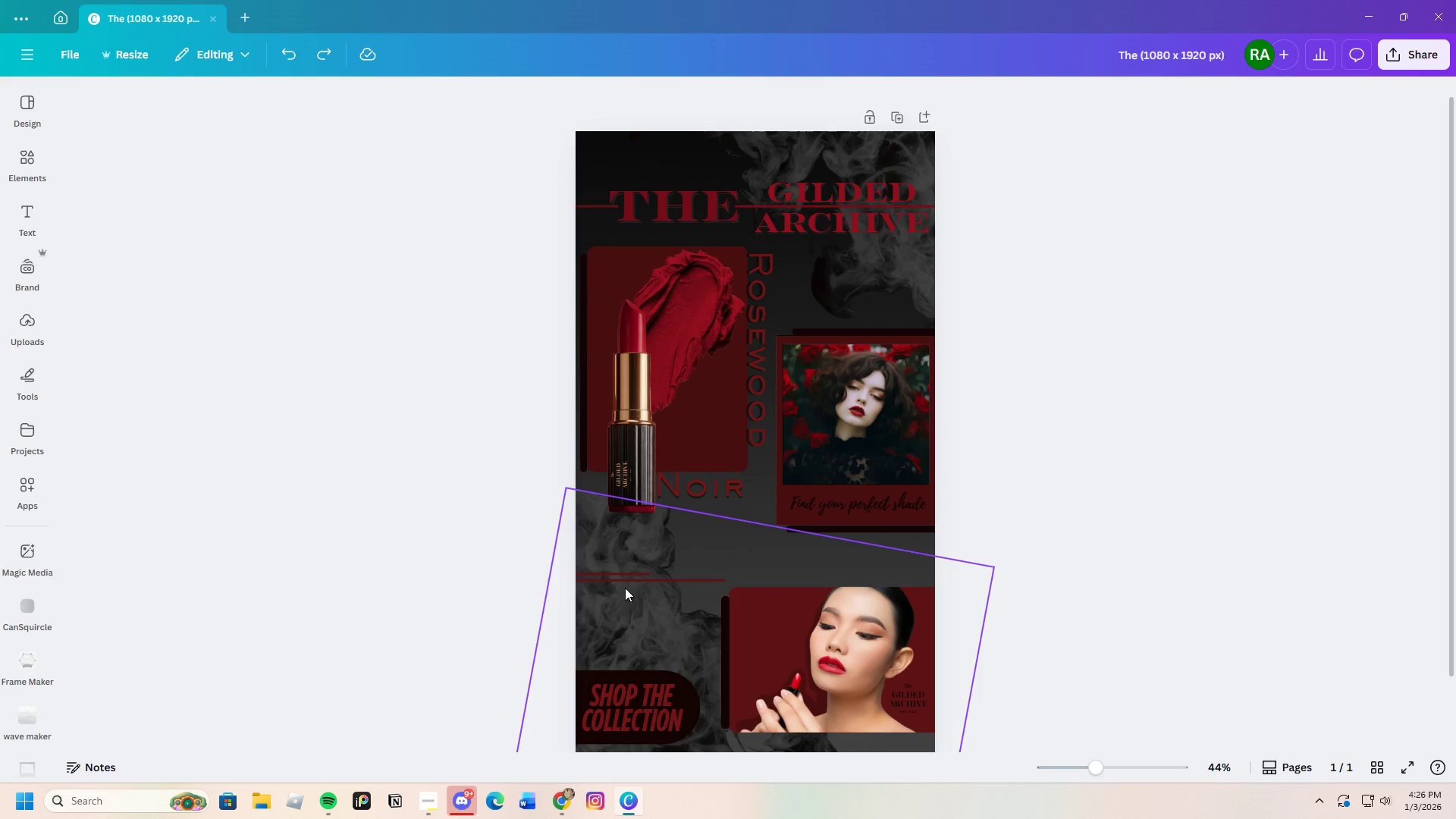 
left_click_drag(start_coordinate=[630, 581], to_coordinate=[635, 592])
 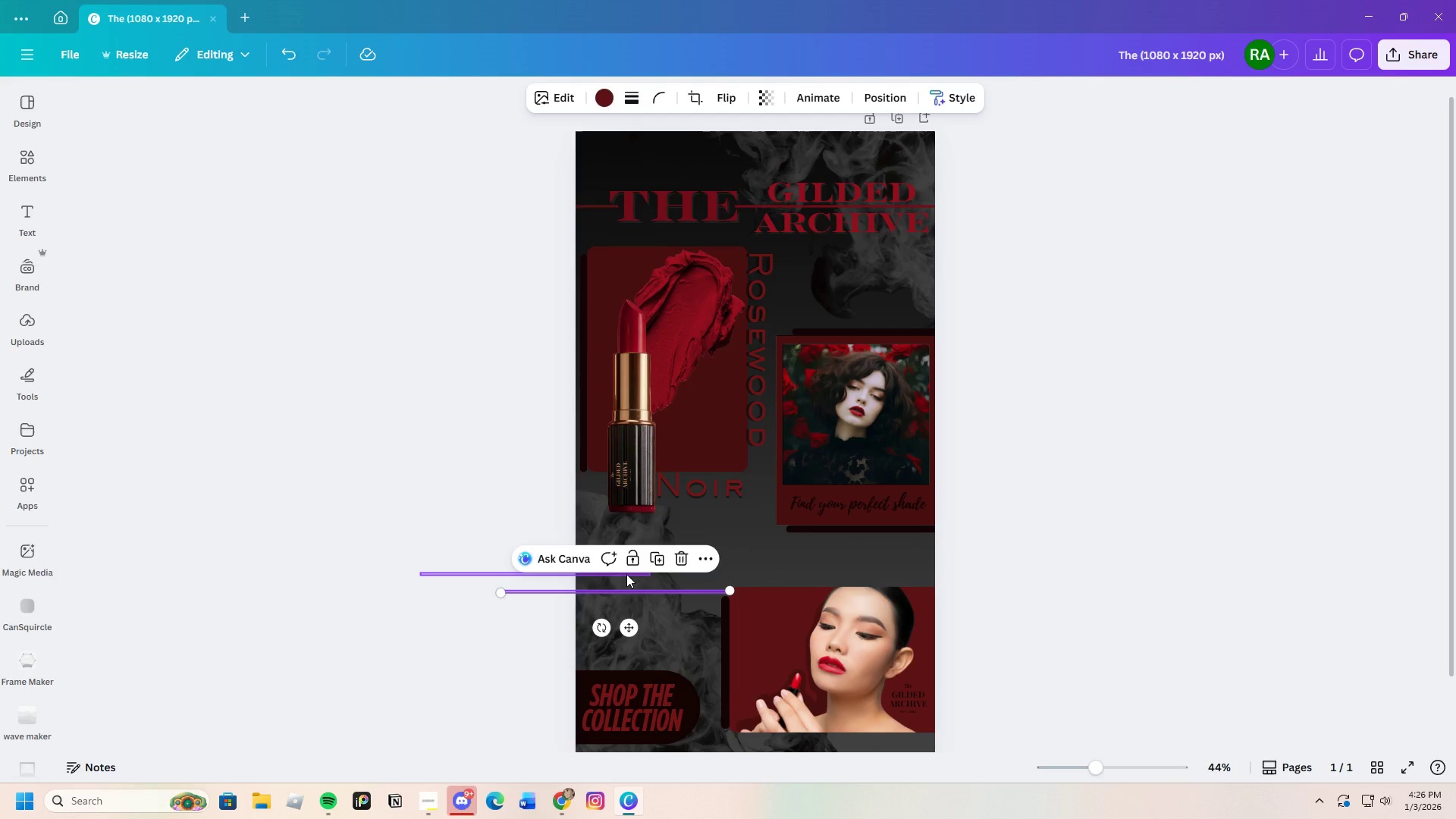 
left_click_drag(start_coordinate=[626, 574], to_coordinate=[626, 522])
 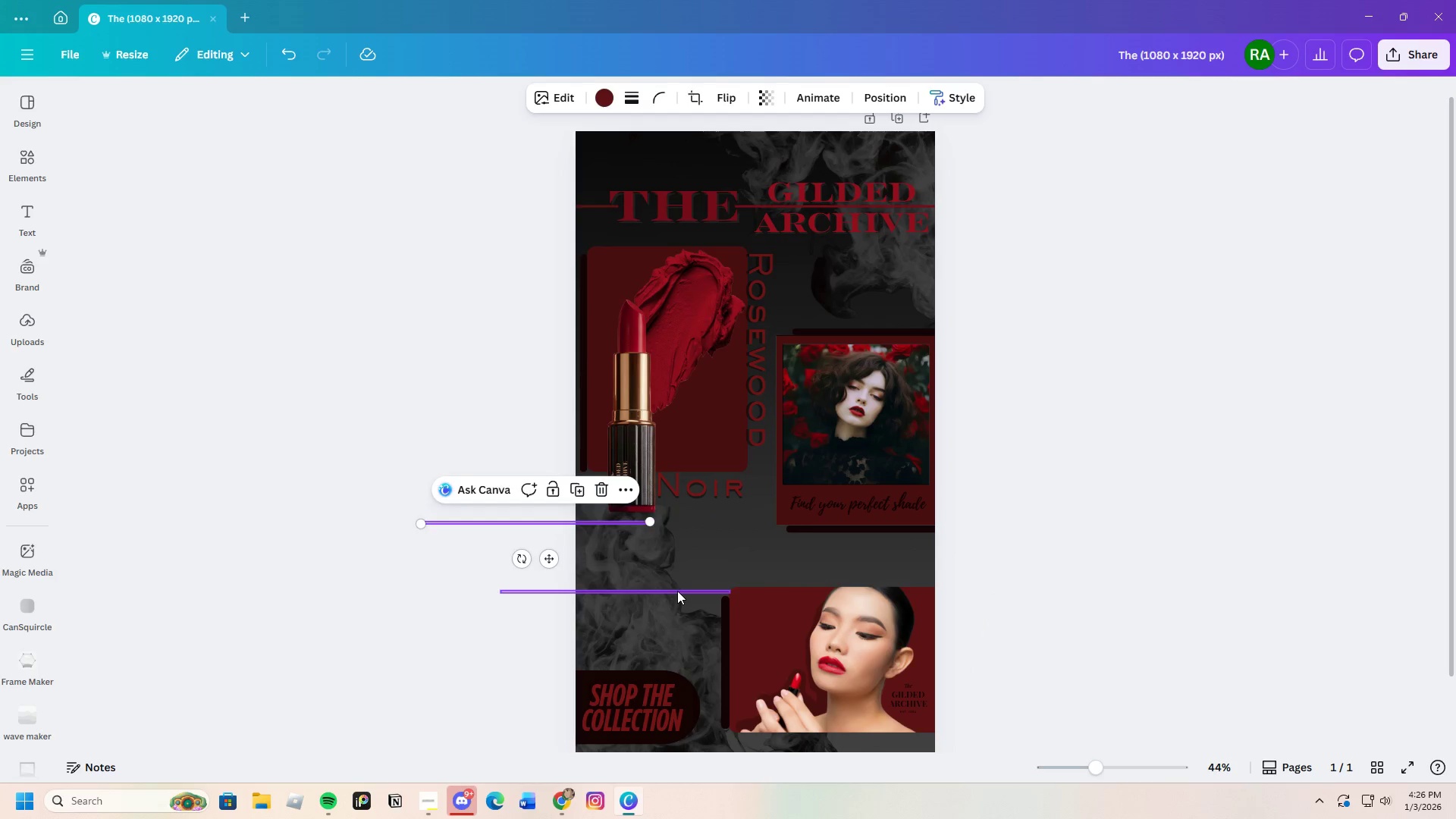 
left_click_drag(start_coordinate=[677, 591], to_coordinate=[710, 528])
 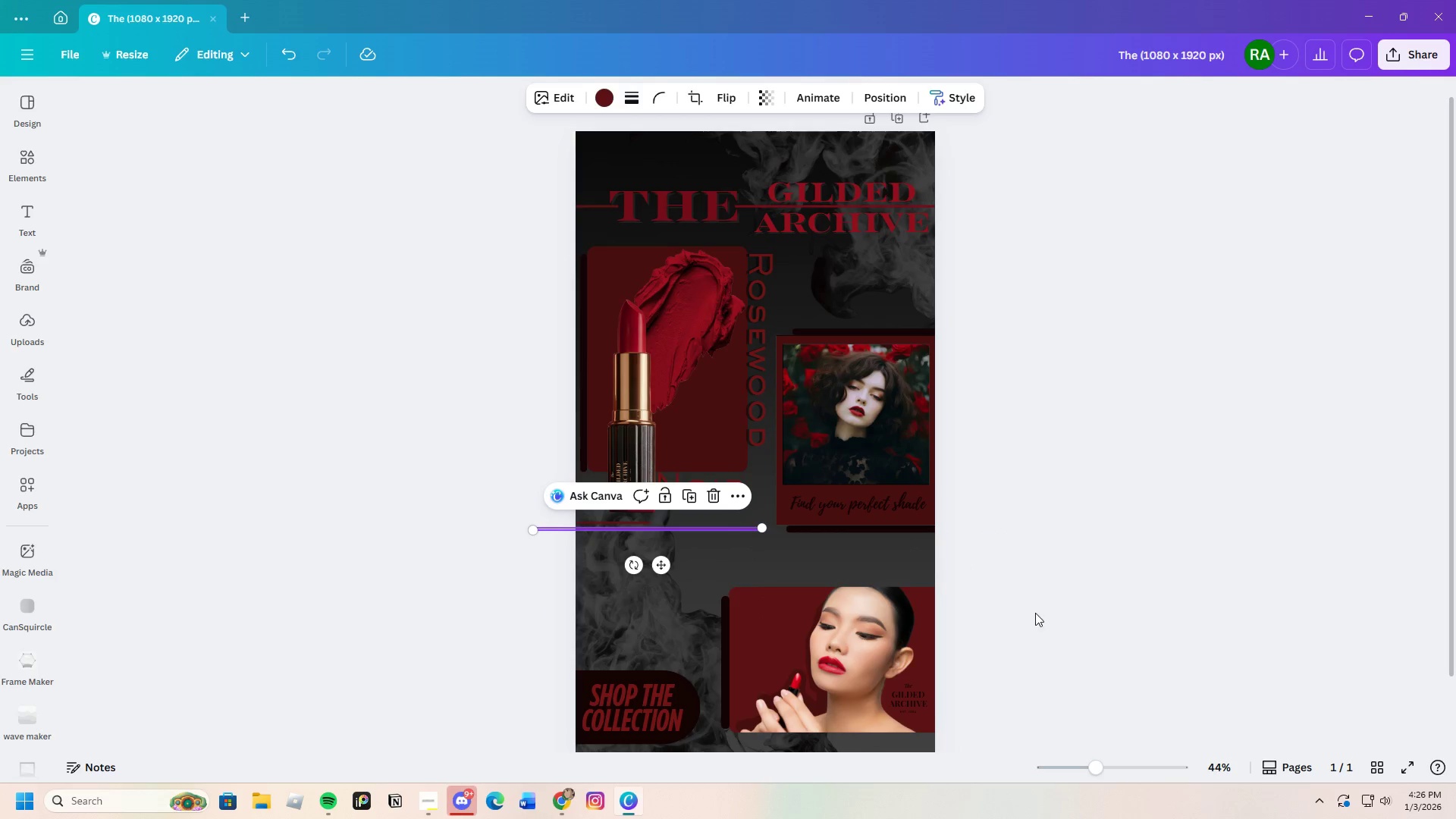 
left_click([1035, 613])
 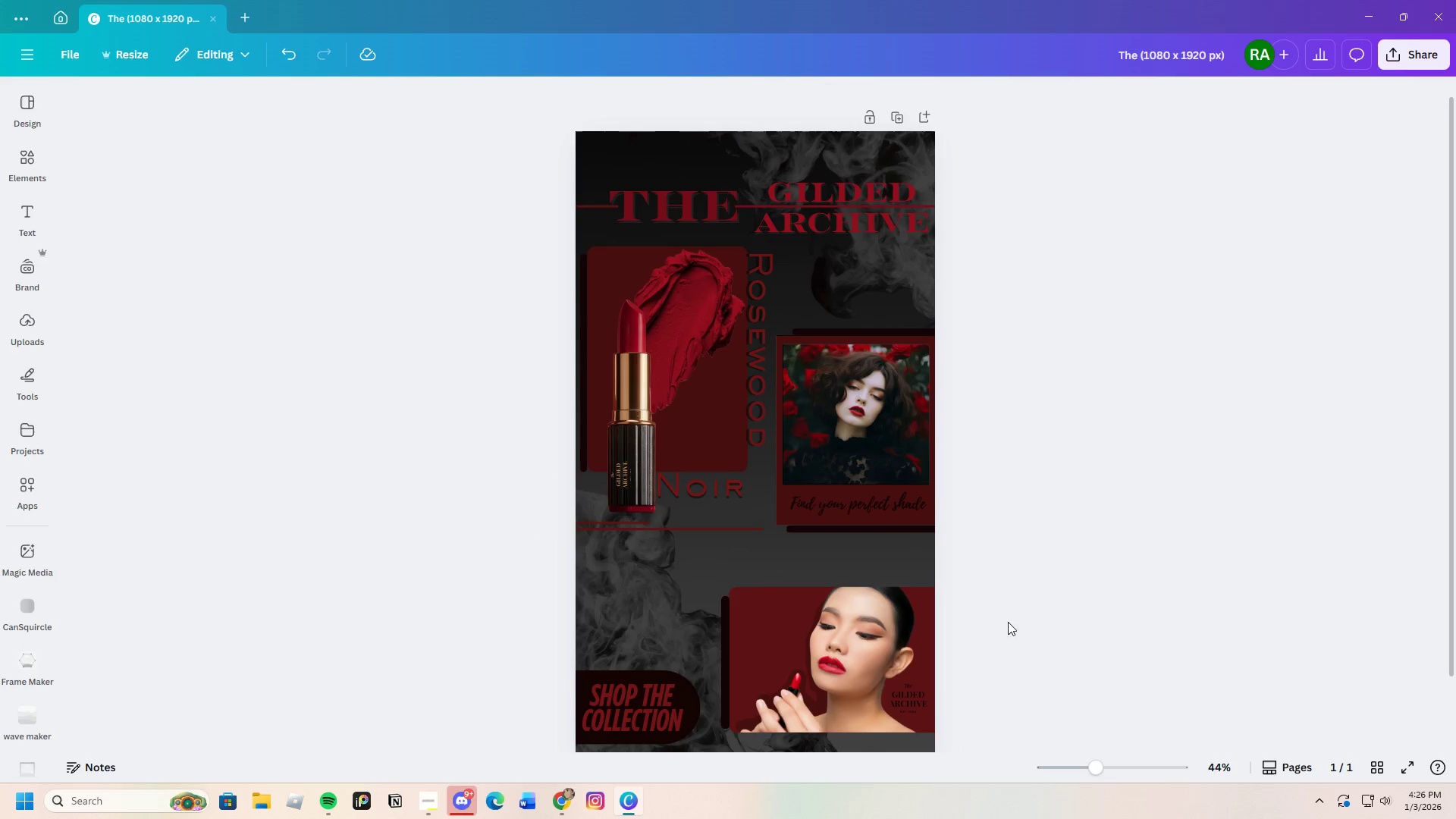 
scroll: coordinate [987, 676], scroll_direction: up, amount: 2.0
 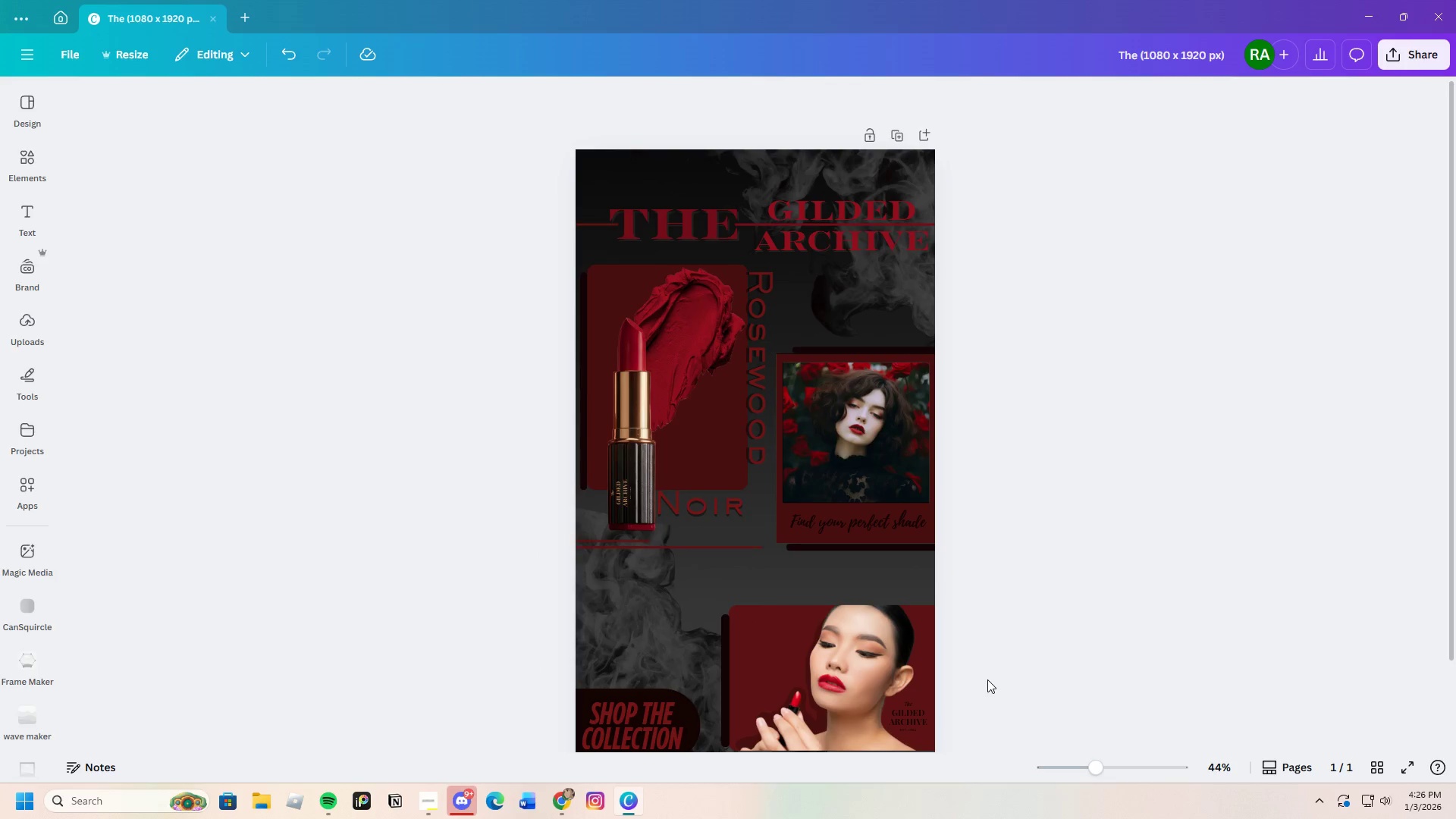 
scroll: coordinate [985, 675], scroll_direction: down, amount: 4.0
 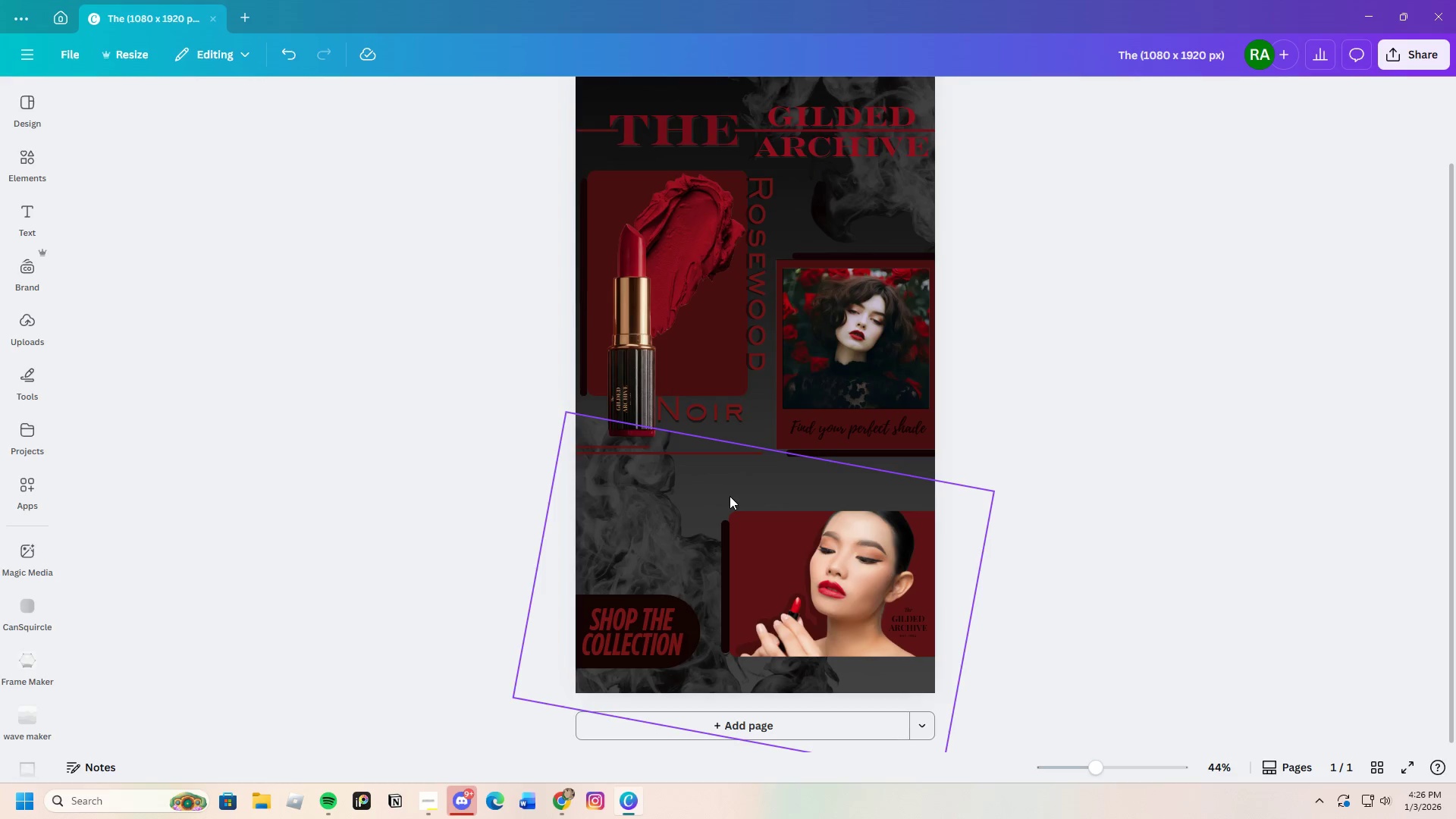 
double_click([730, 496])
 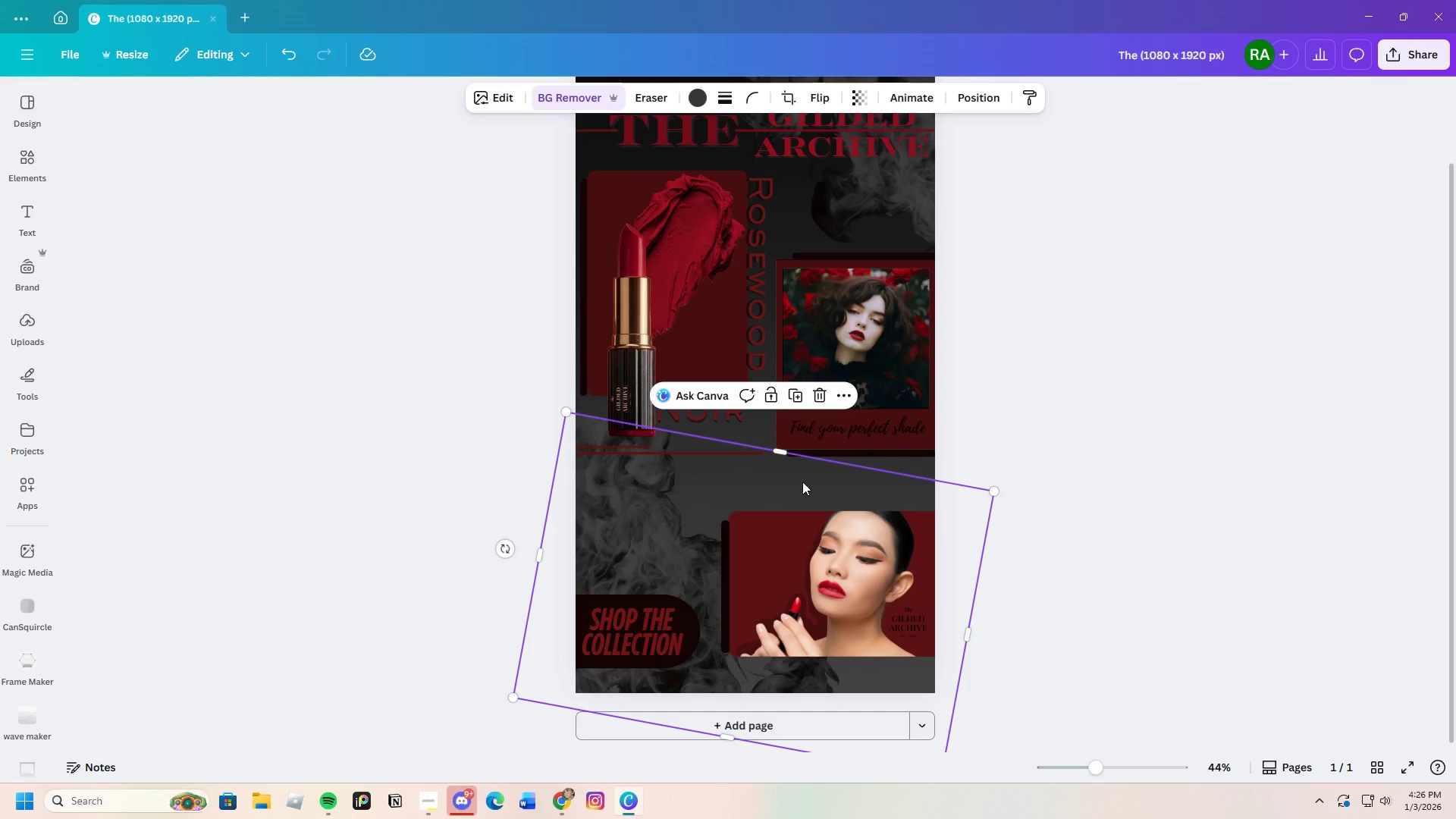 
left_click([1125, 606])
 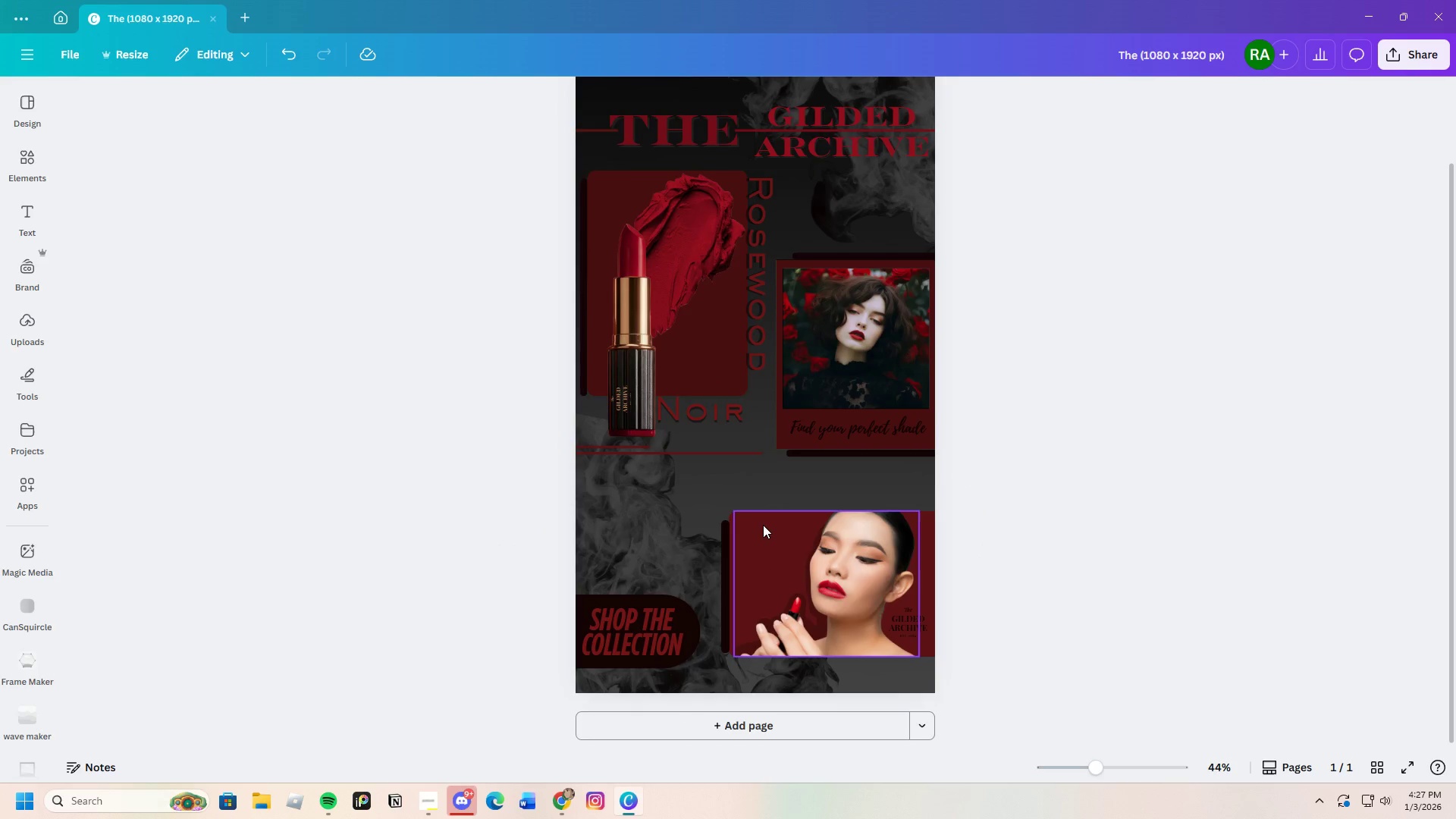 
scroll: coordinate [1043, 676], scroll_direction: up, amount: 2.0
 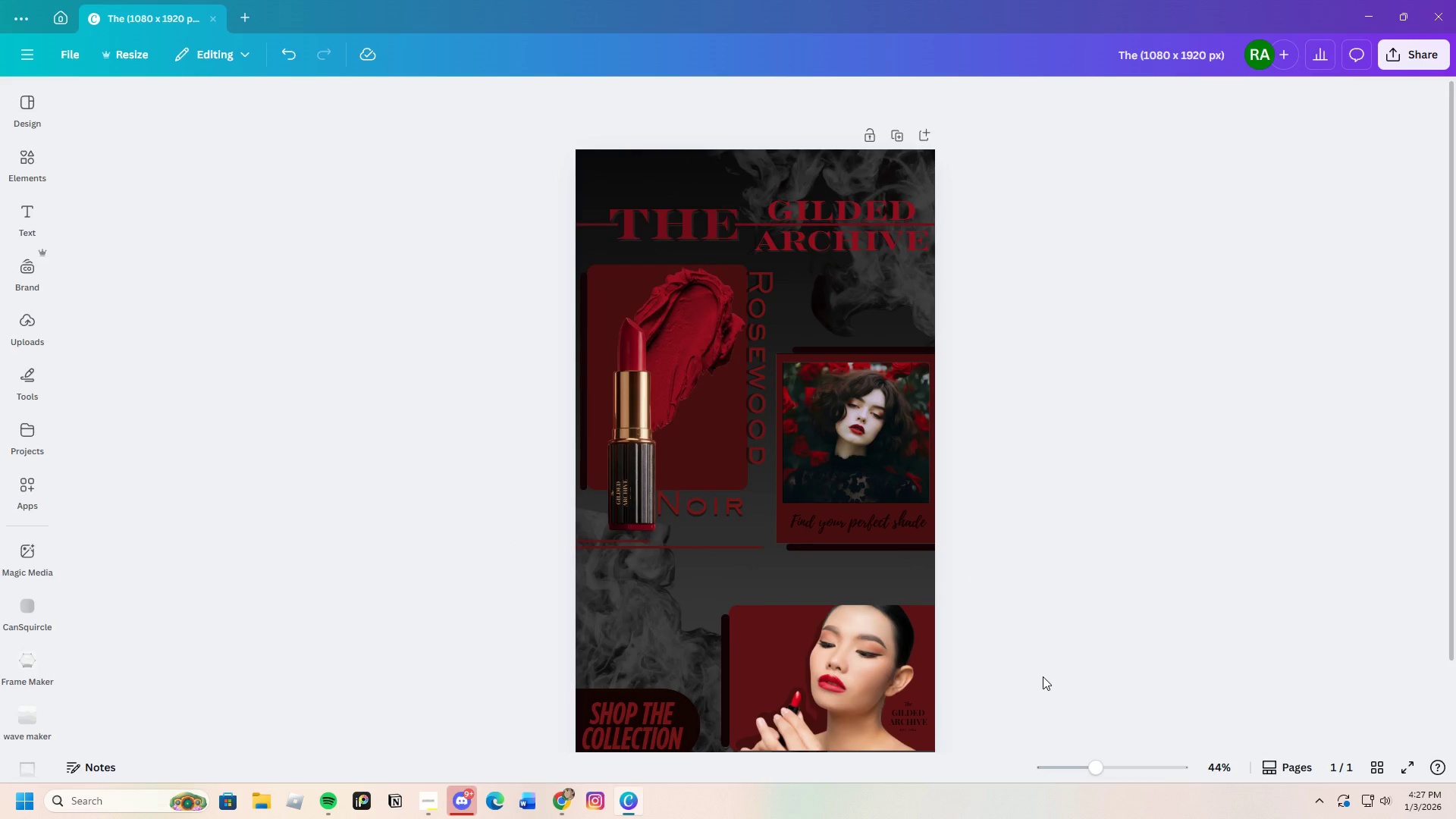 
scroll: coordinate [1043, 673], scroll_direction: down, amount: 1.0
 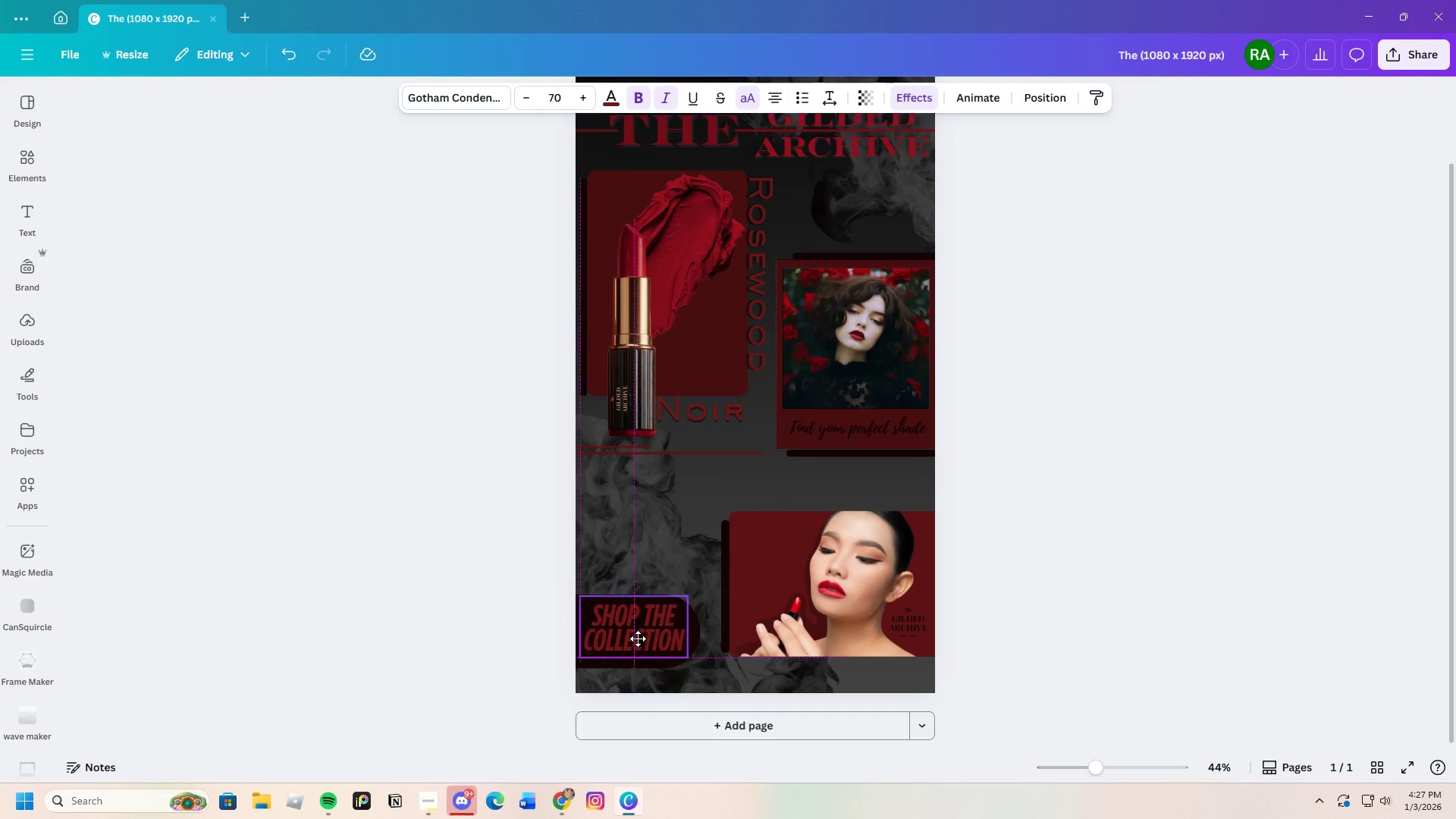 
wait(9.01)
 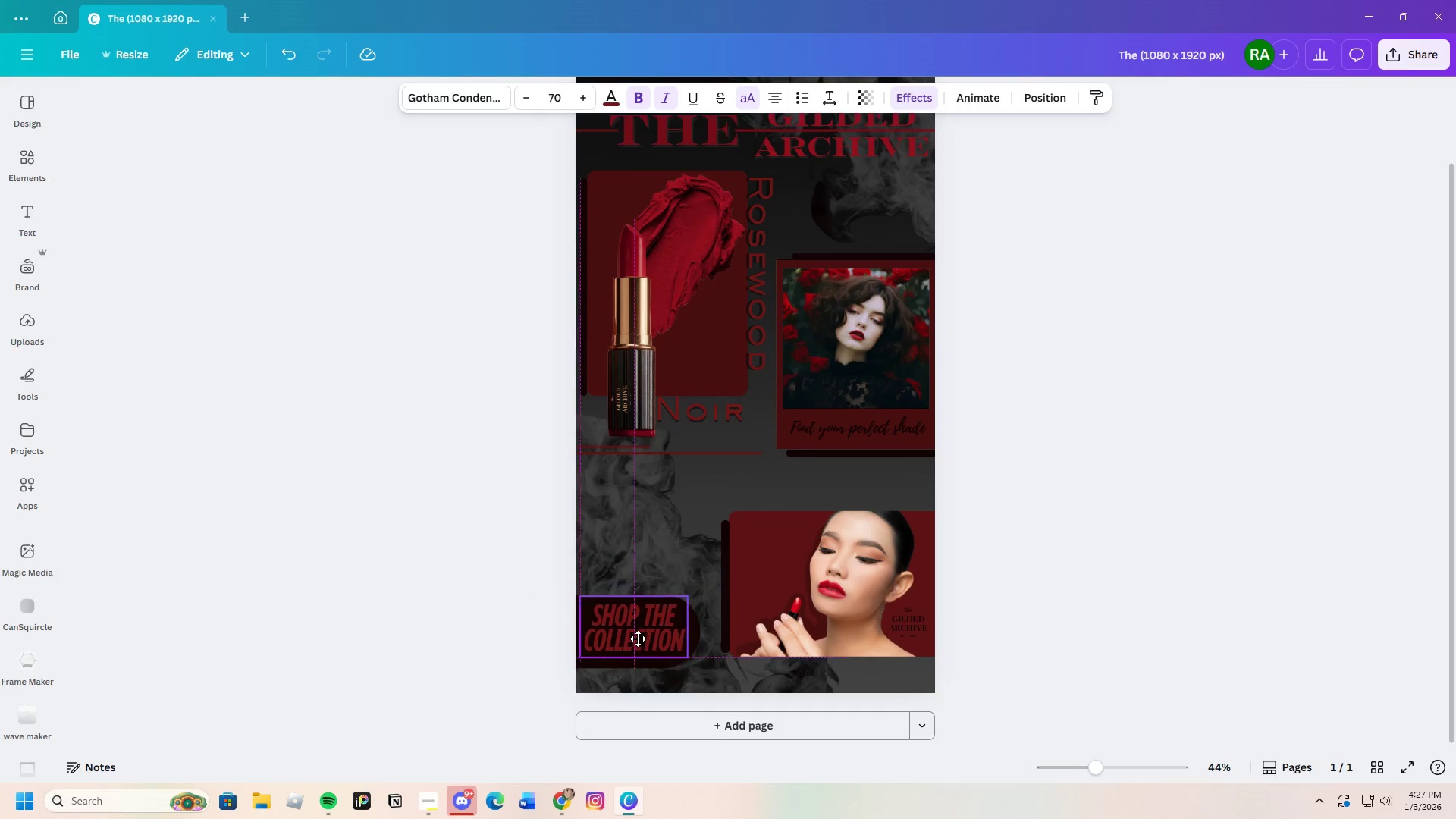 
left_click([1171, 631])
 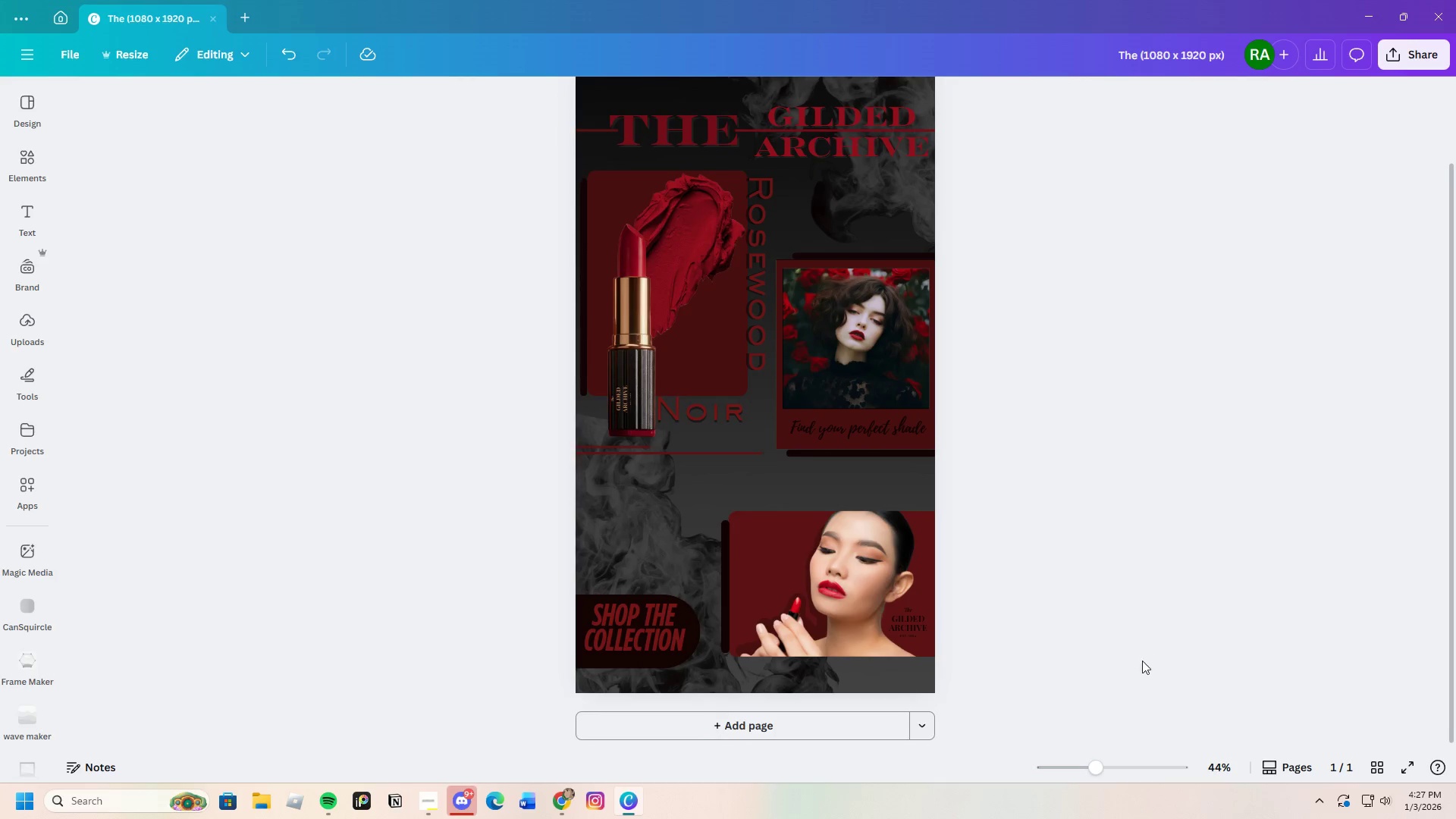 
scroll: coordinate [1143, 689], scroll_direction: down, amount: 1.0
 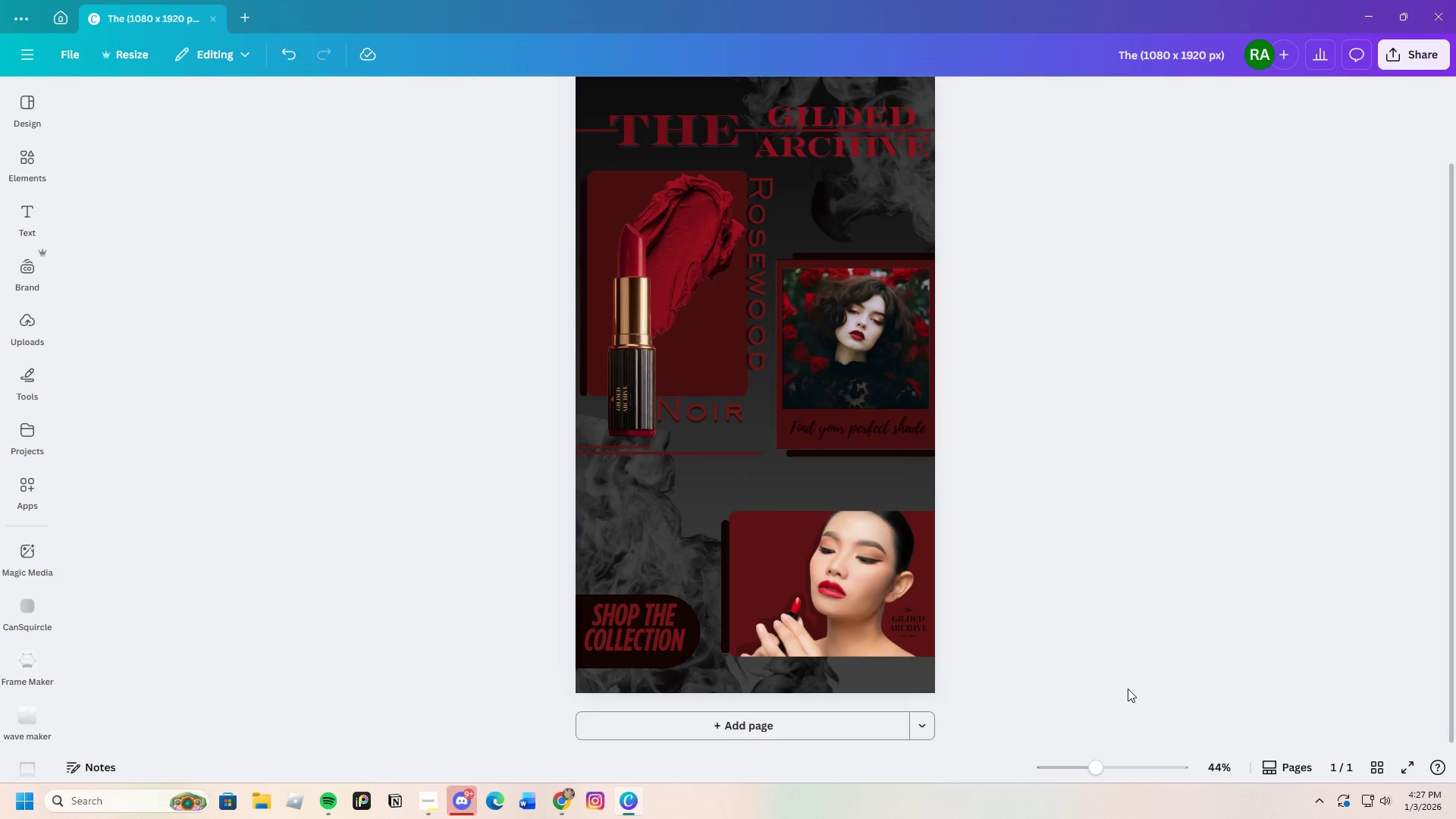 
scroll: coordinate [1123, 689], scroll_direction: up, amount: 5.0
 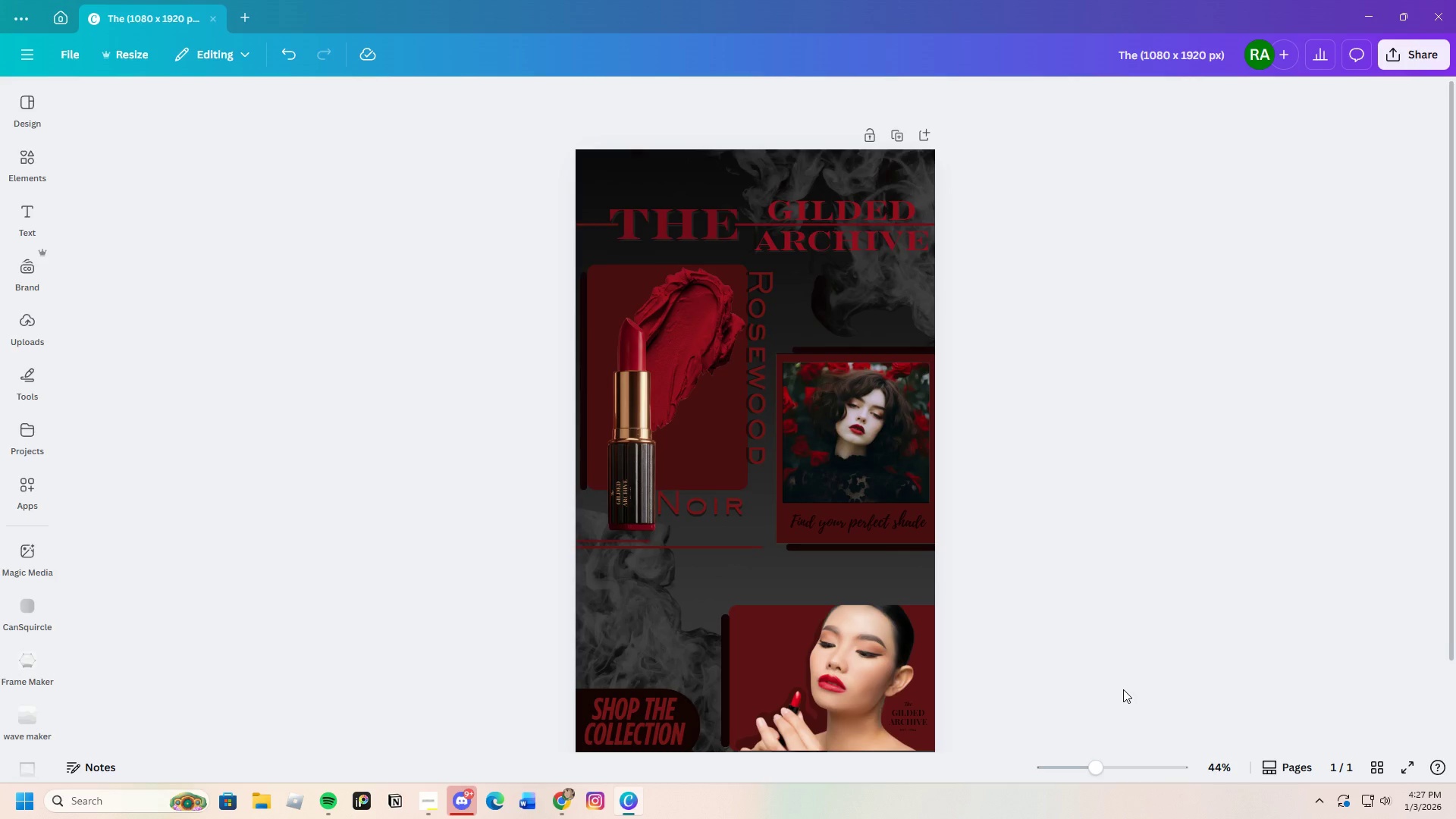 
scroll: coordinate [1123, 689], scroll_direction: down, amount: 2.0
 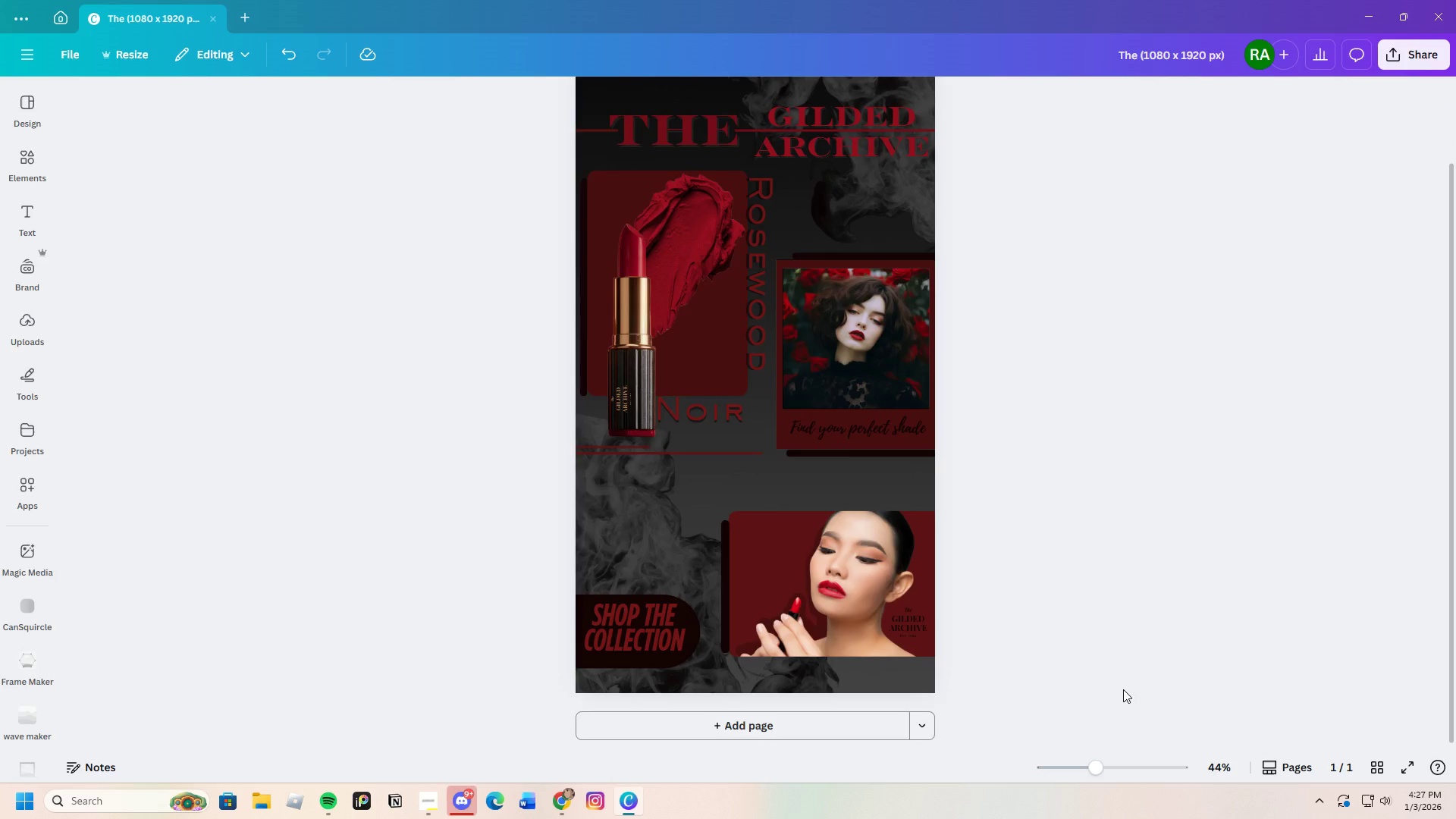 
scroll: coordinate [1123, 689], scroll_direction: up, amount: 1.0
 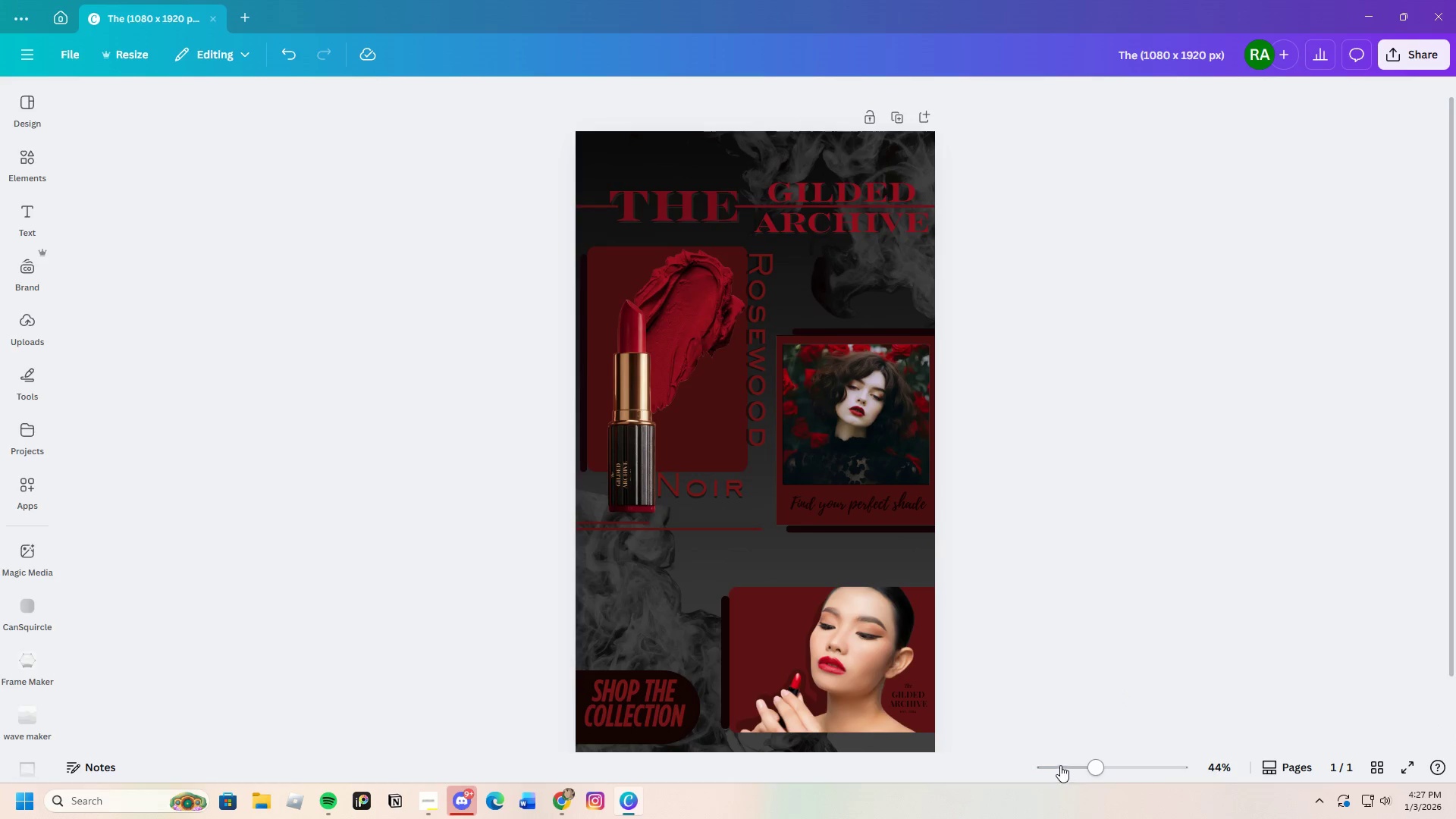 
left_click_drag(start_coordinate=[1104, 764], to_coordinate=[1114, 763])
 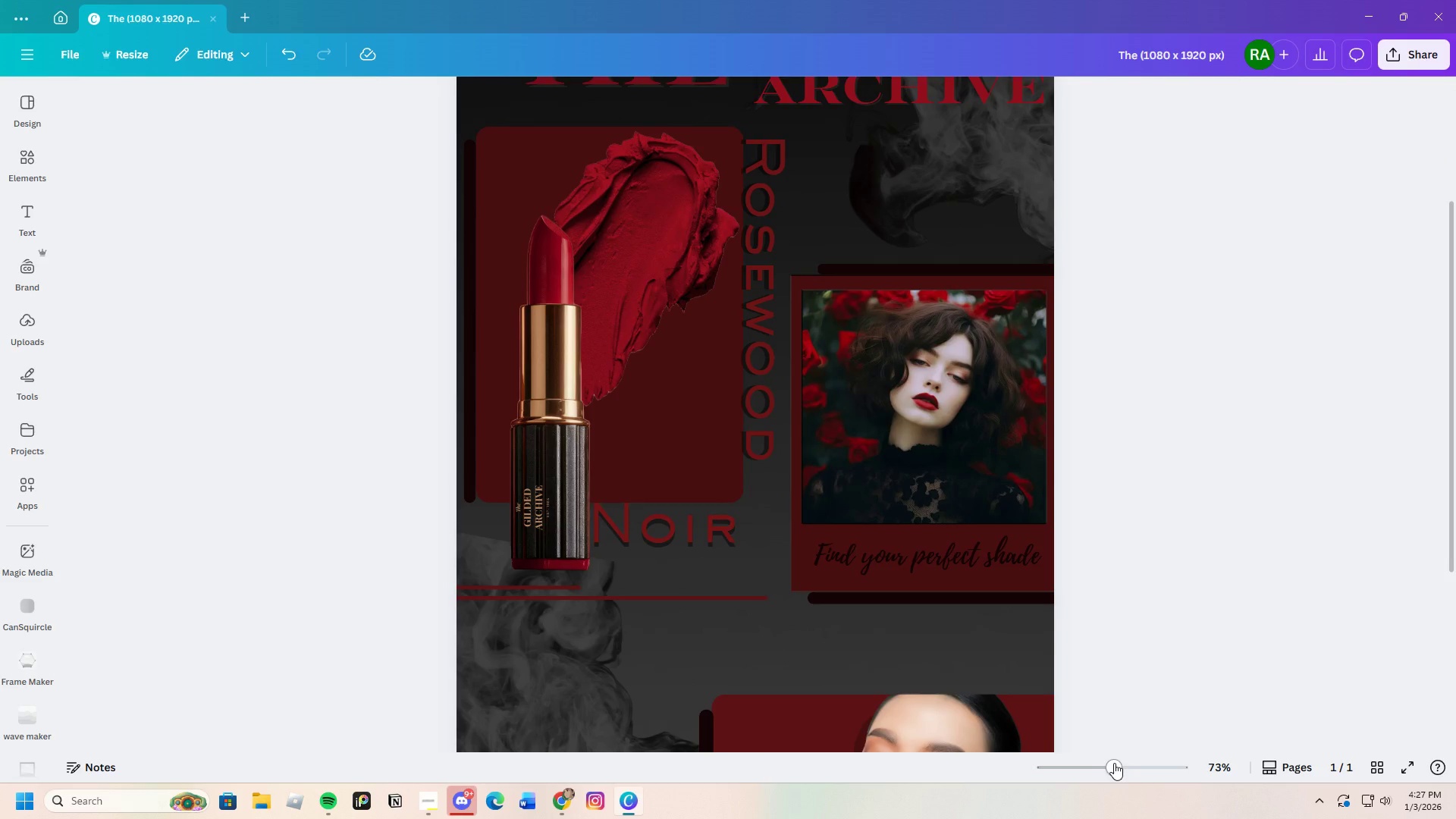 
left_click_drag(start_coordinate=[1114, 763], to_coordinate=[1110, 764])
 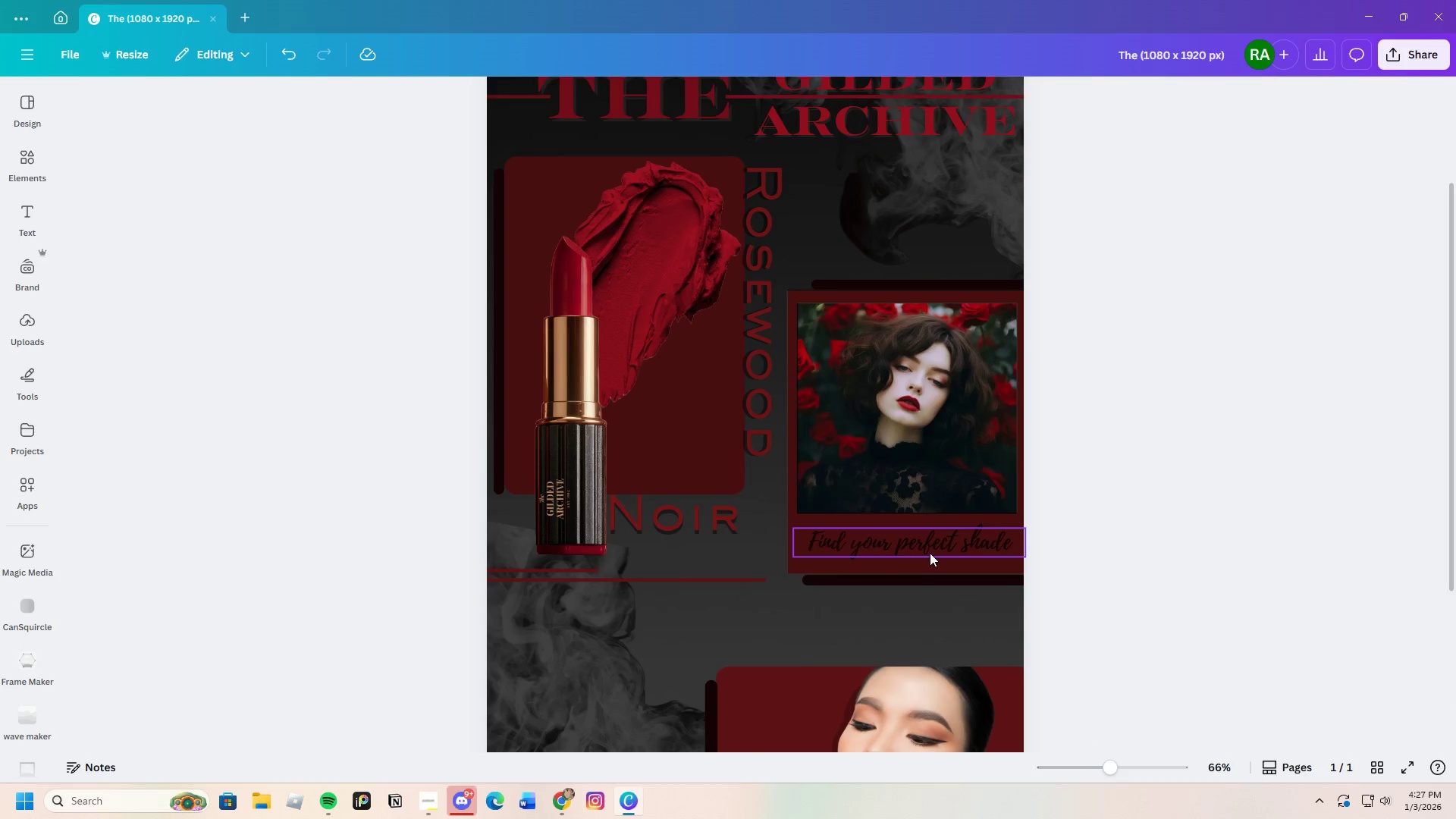 
left_click_drag(start_coordinate=[930, 553], to_coordinate=[934, 549])
 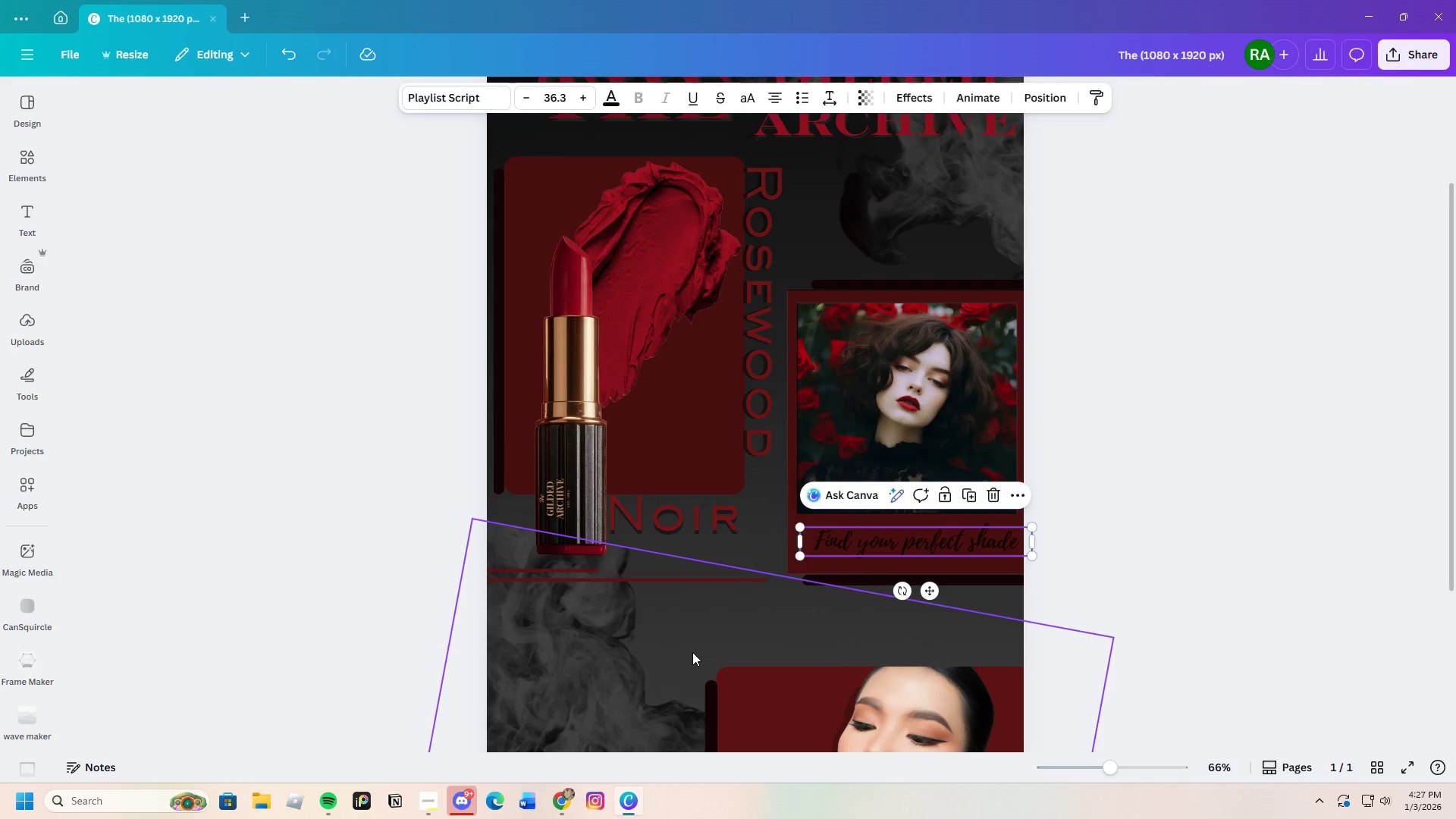 
left_click([692, 652])
 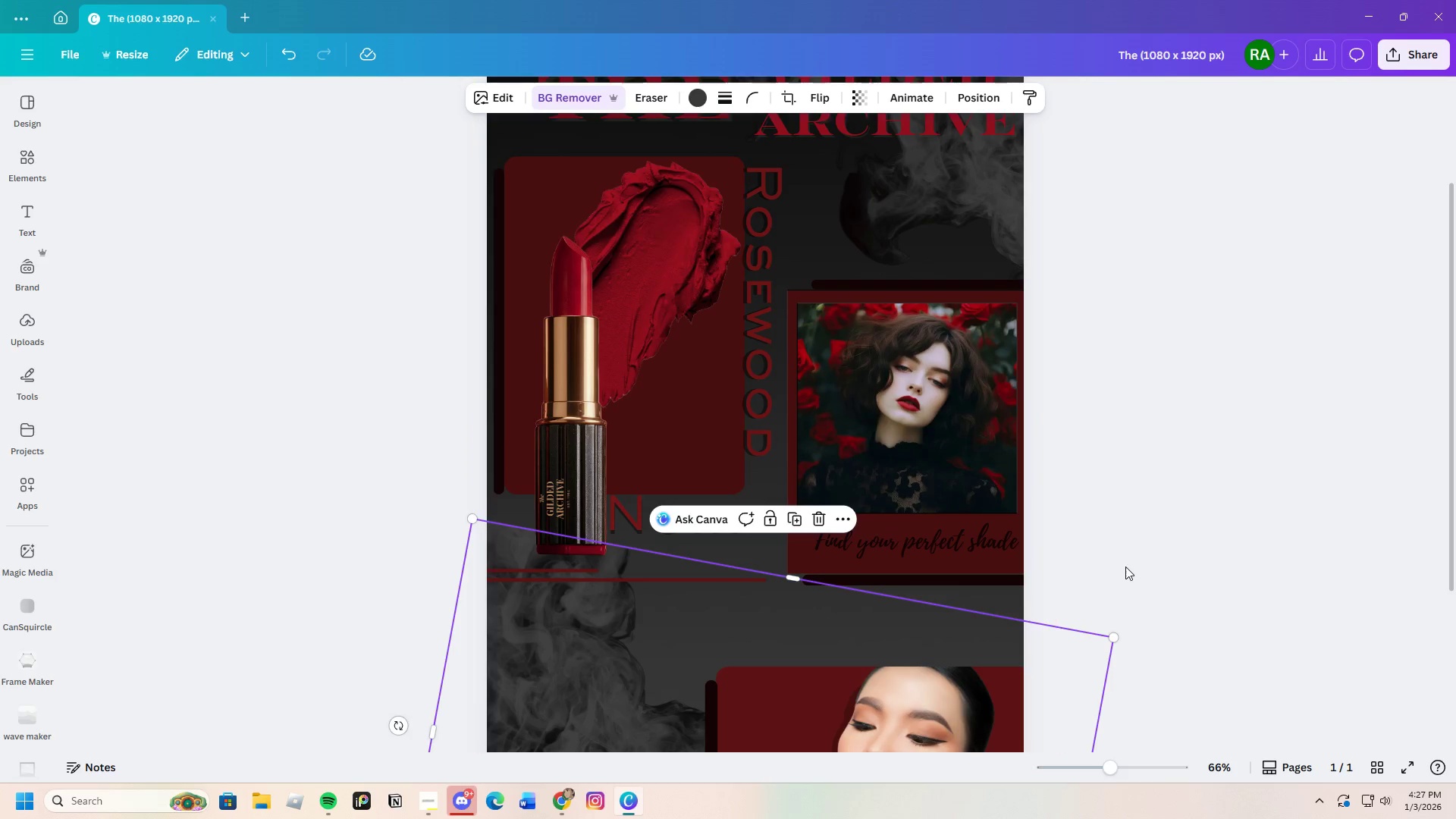 
left_click([1127, 563])
 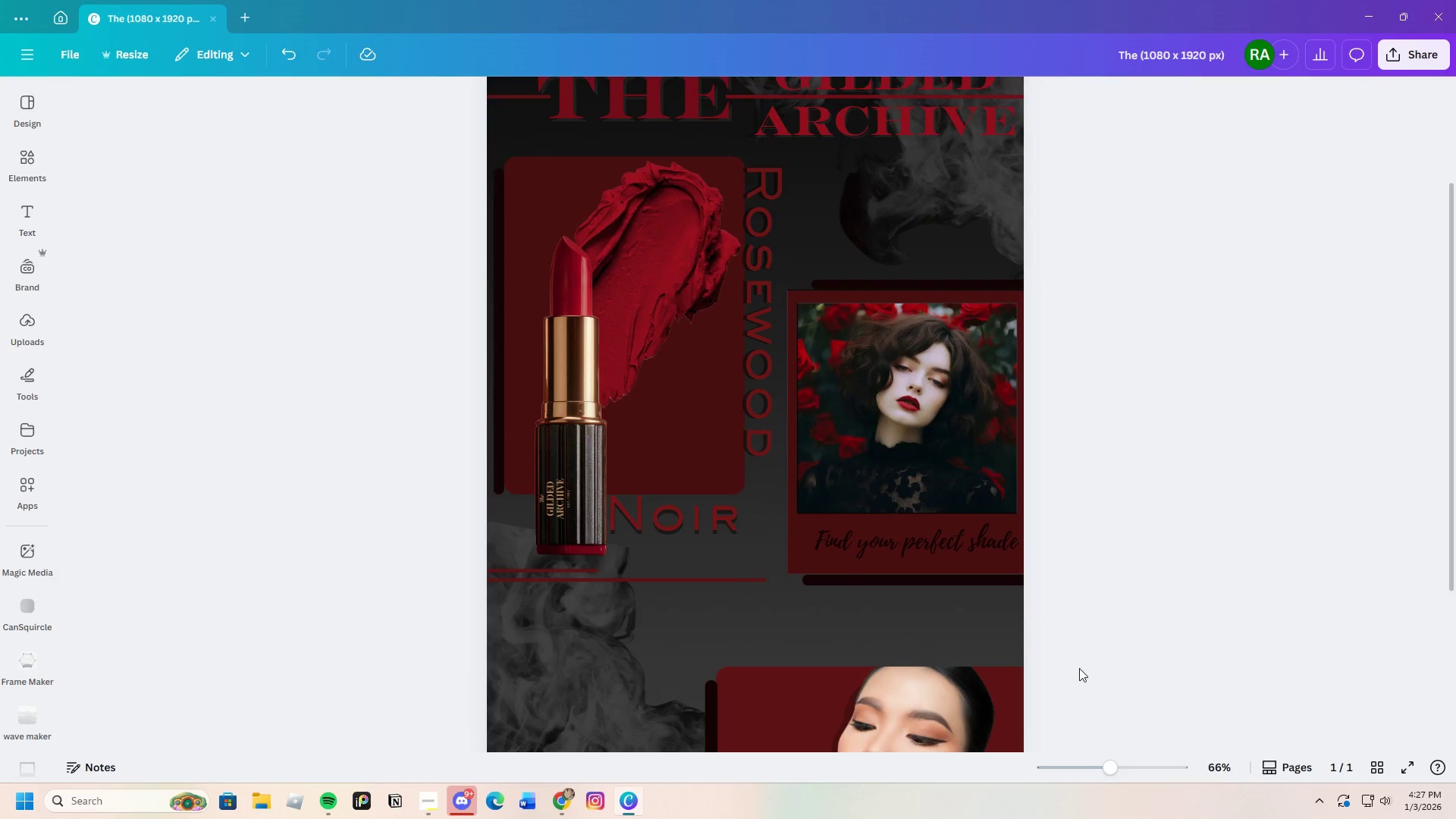 
scroll: coordinate [1037, 676], scroll_direction: down, amount: 6.0
 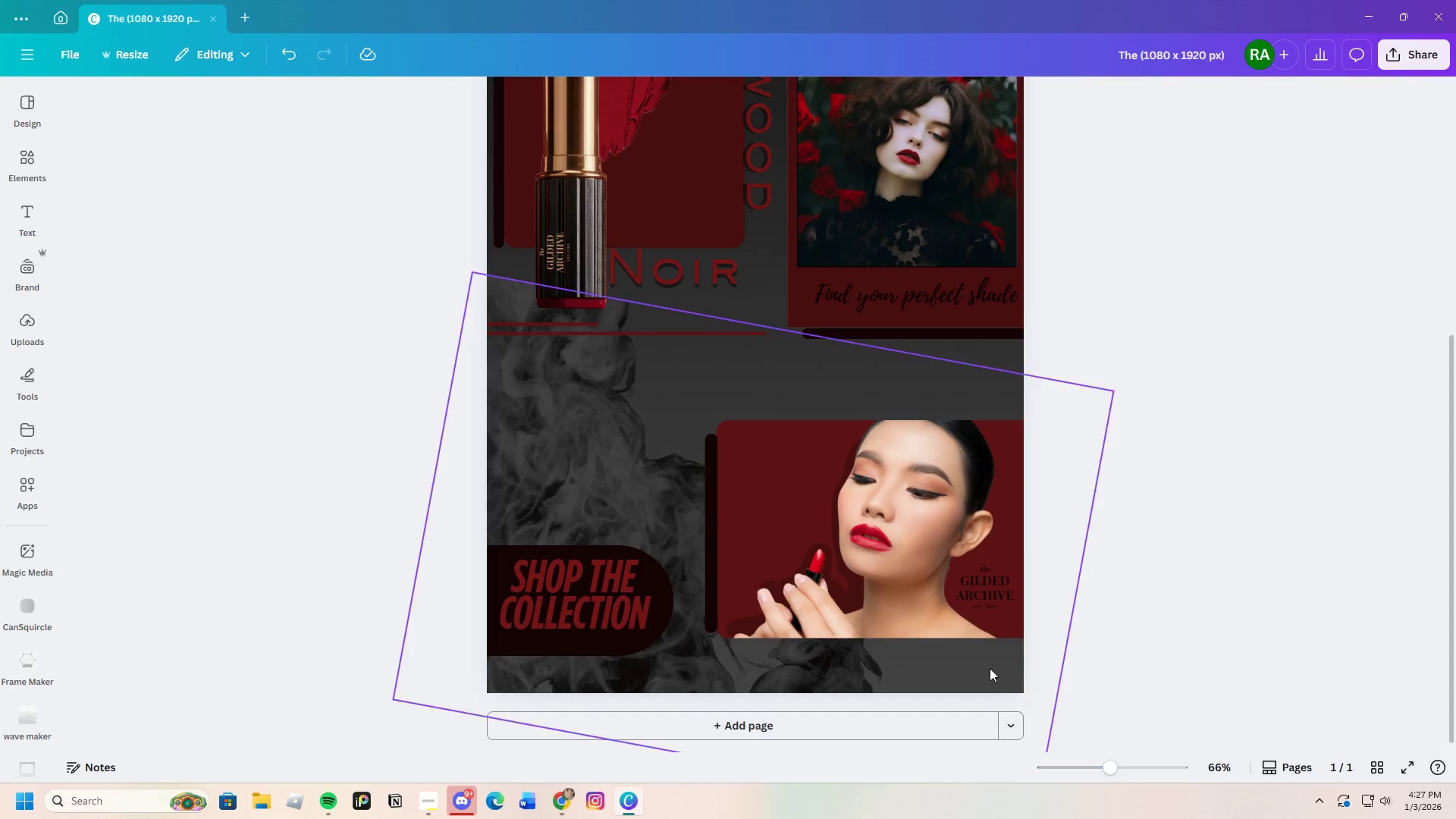 
scroll: coordinate [902, 655], scroll_direction: up, amount: 3.0
 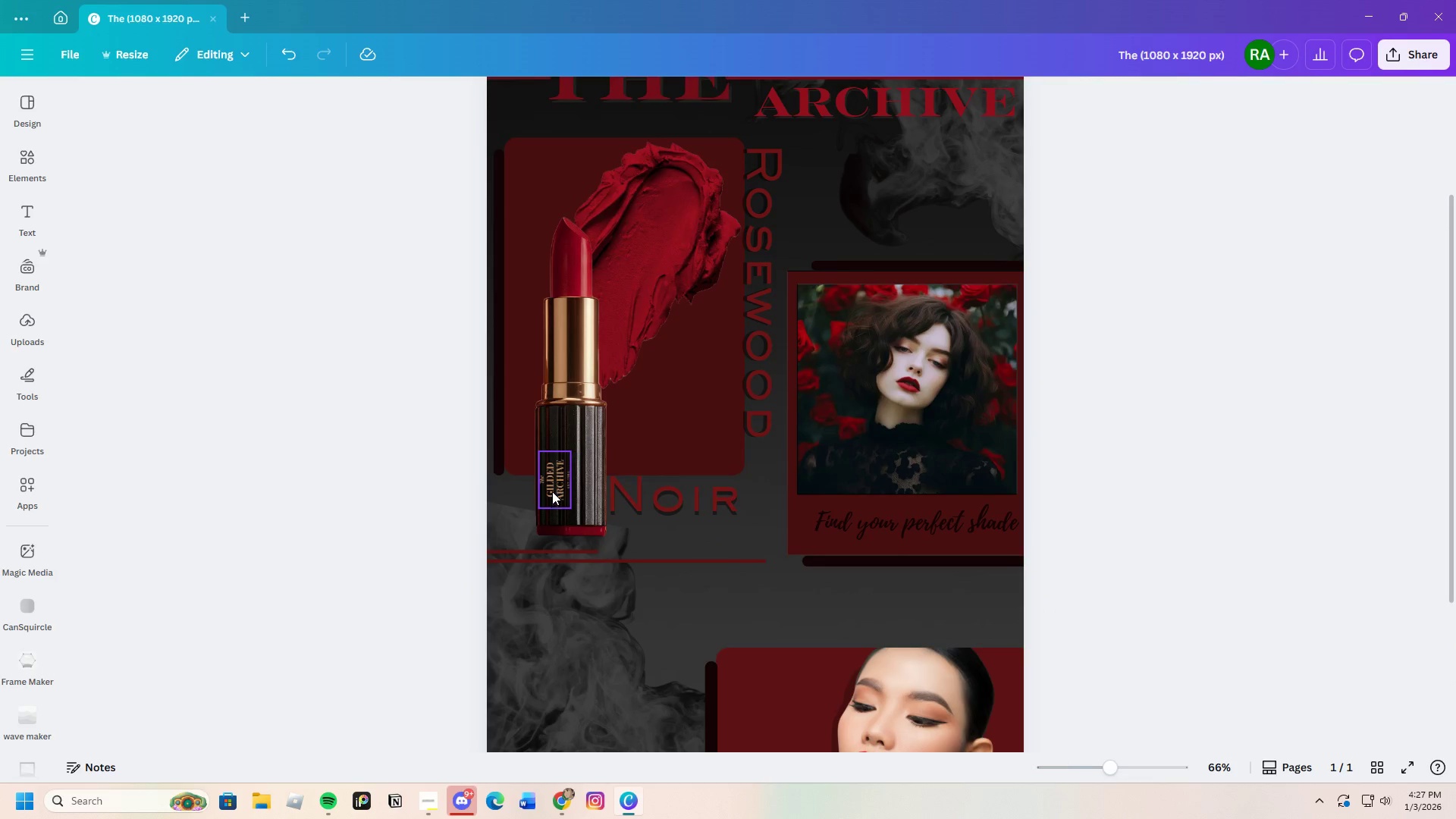 
scroll: coordinate [971, 623], scroll_direction: down, amount: 3.0
 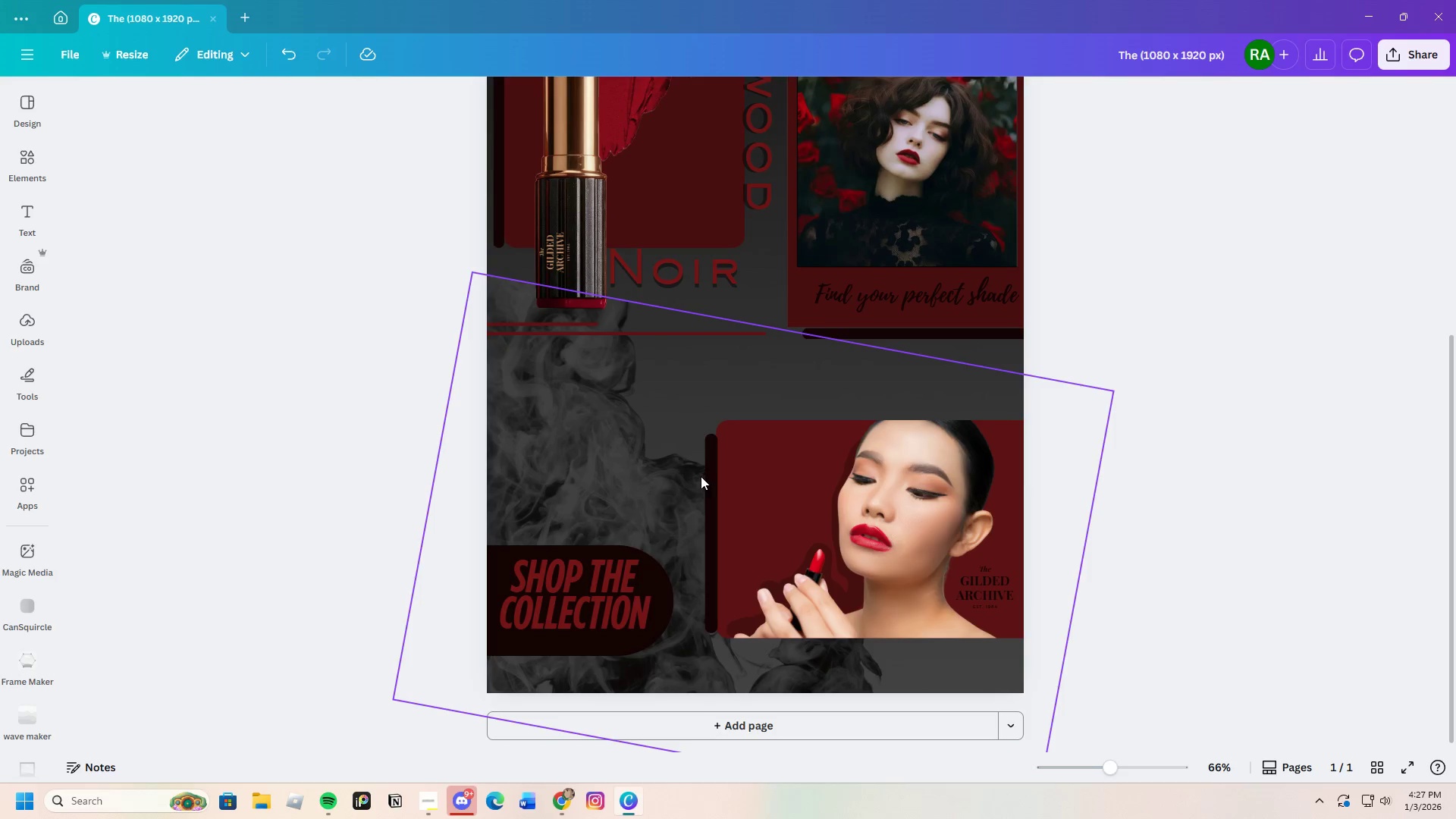 
left_click_drag(start_coordinate=[706, 475], to_coordinate=[693, 475])
 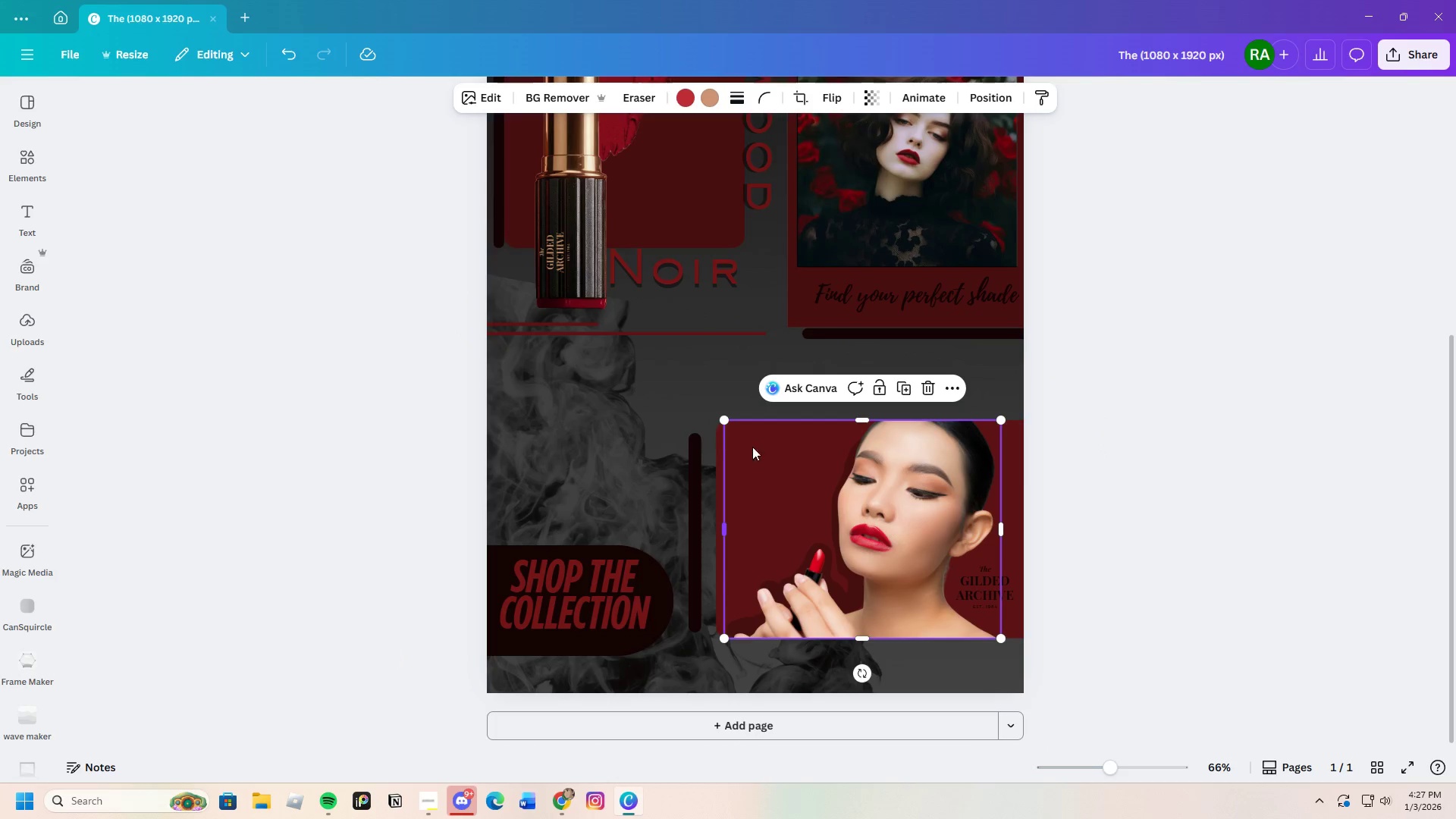 
scroll: coordinate [1094, 704], scroll_direction: down, amount: 1.0
 